 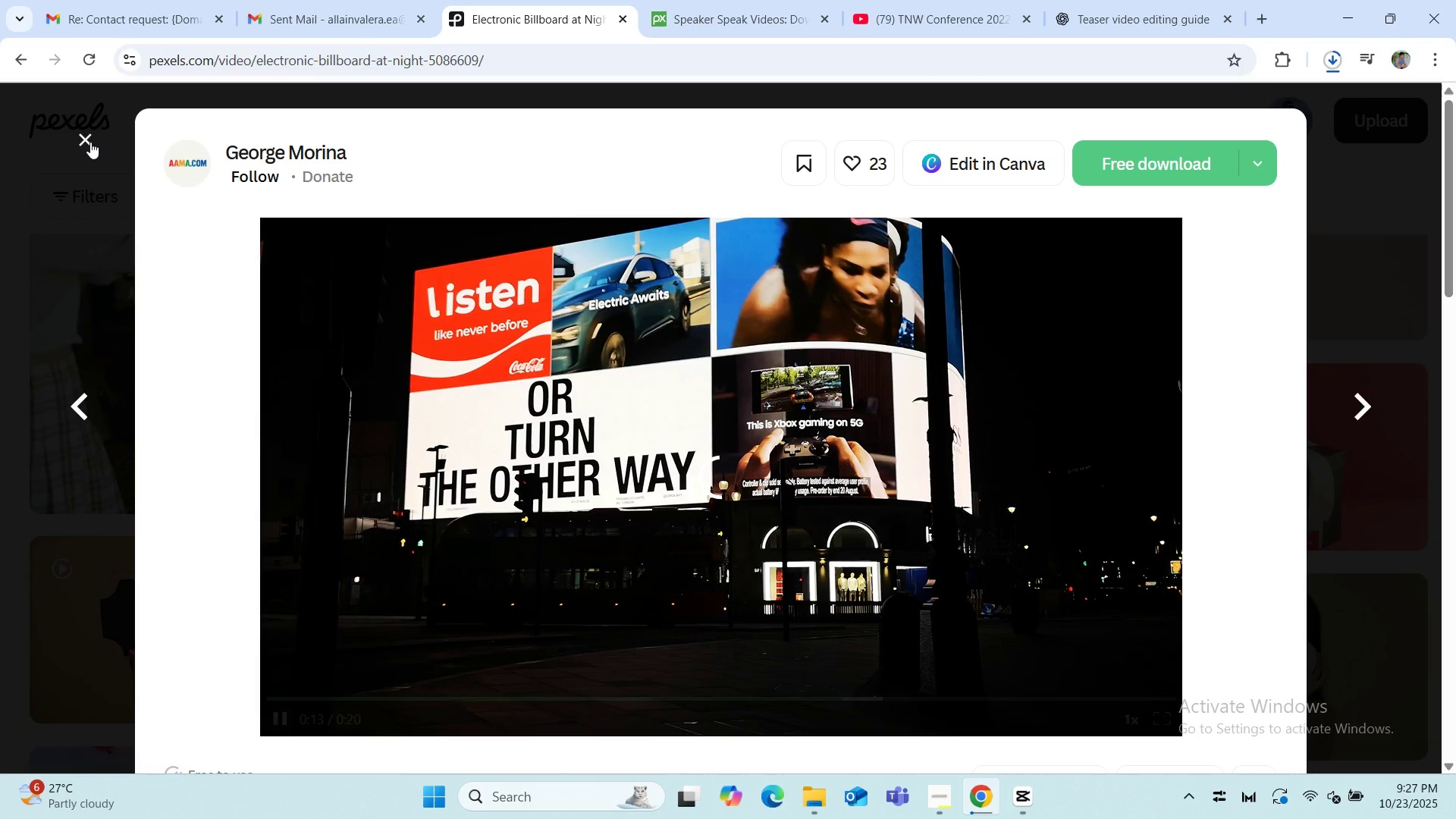 
scroll: coordinate [1, 600], scroll_direction: down, amount: 14.0
 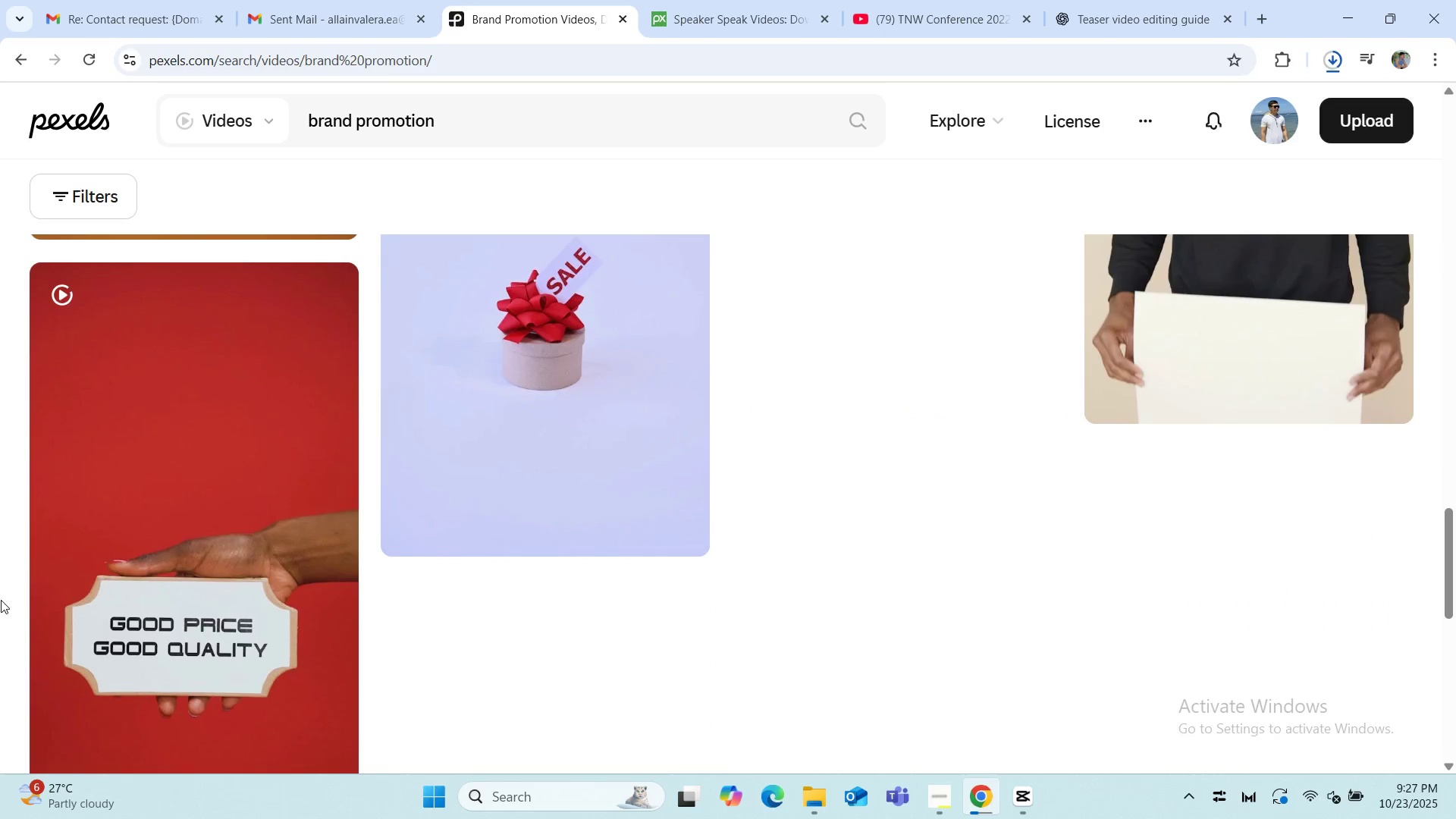 
scroll: coordinate [1, 600], scroll_direction: up, amount: 6.0
 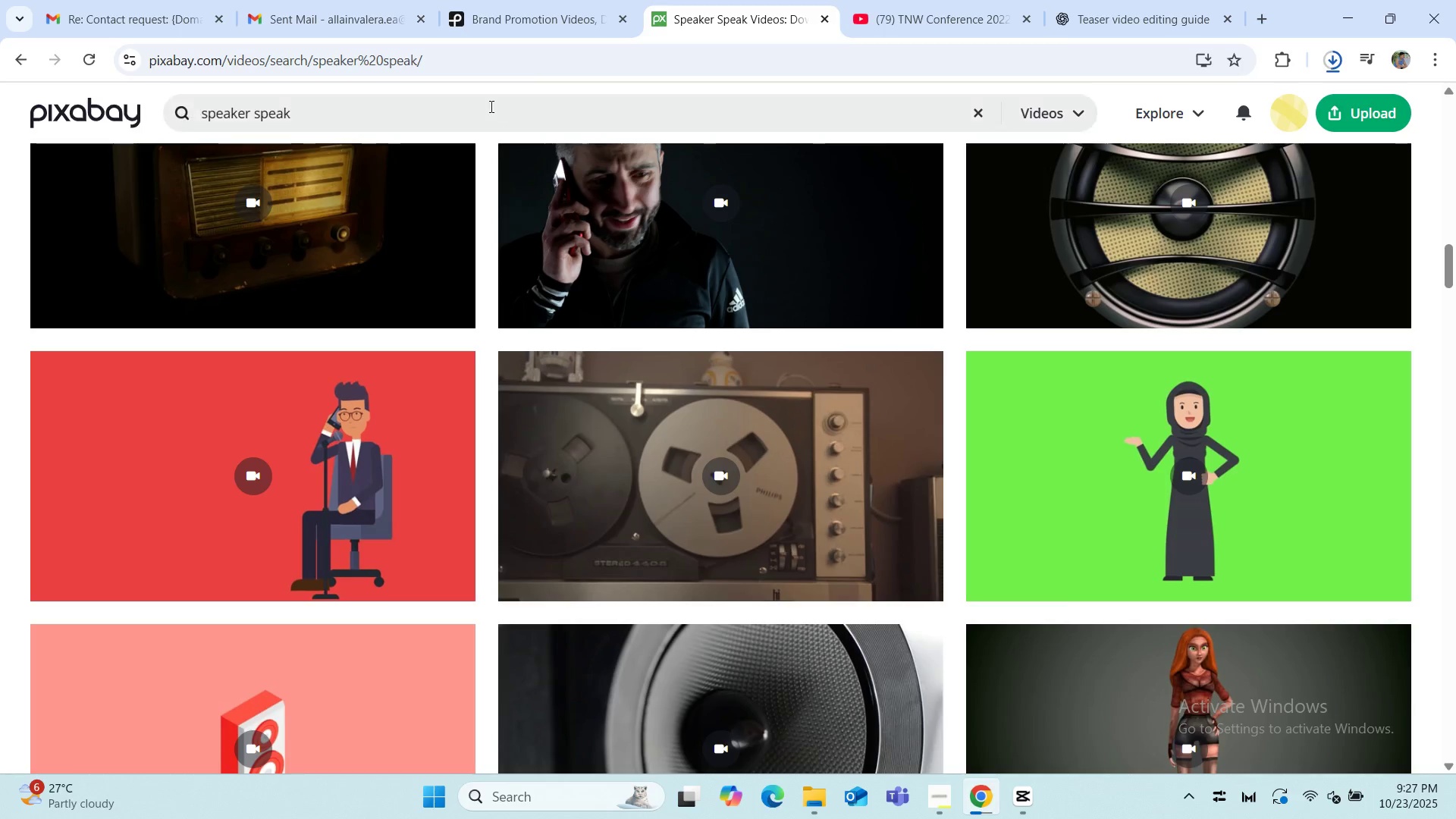 
left_click_drag(start_coordinate=[395, 105], to_coordinate=[177, 128])
 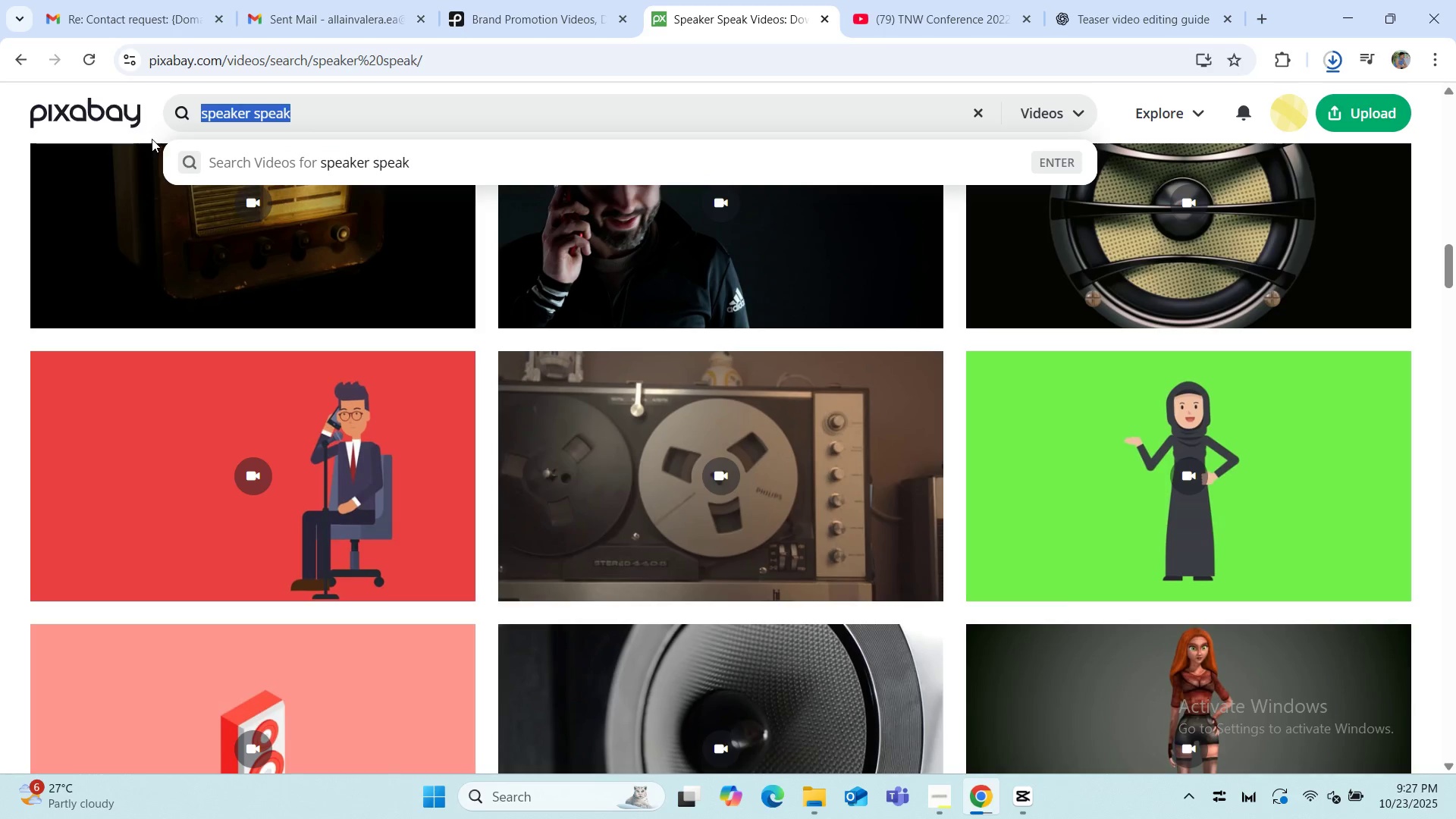 
type(brand promotion)
 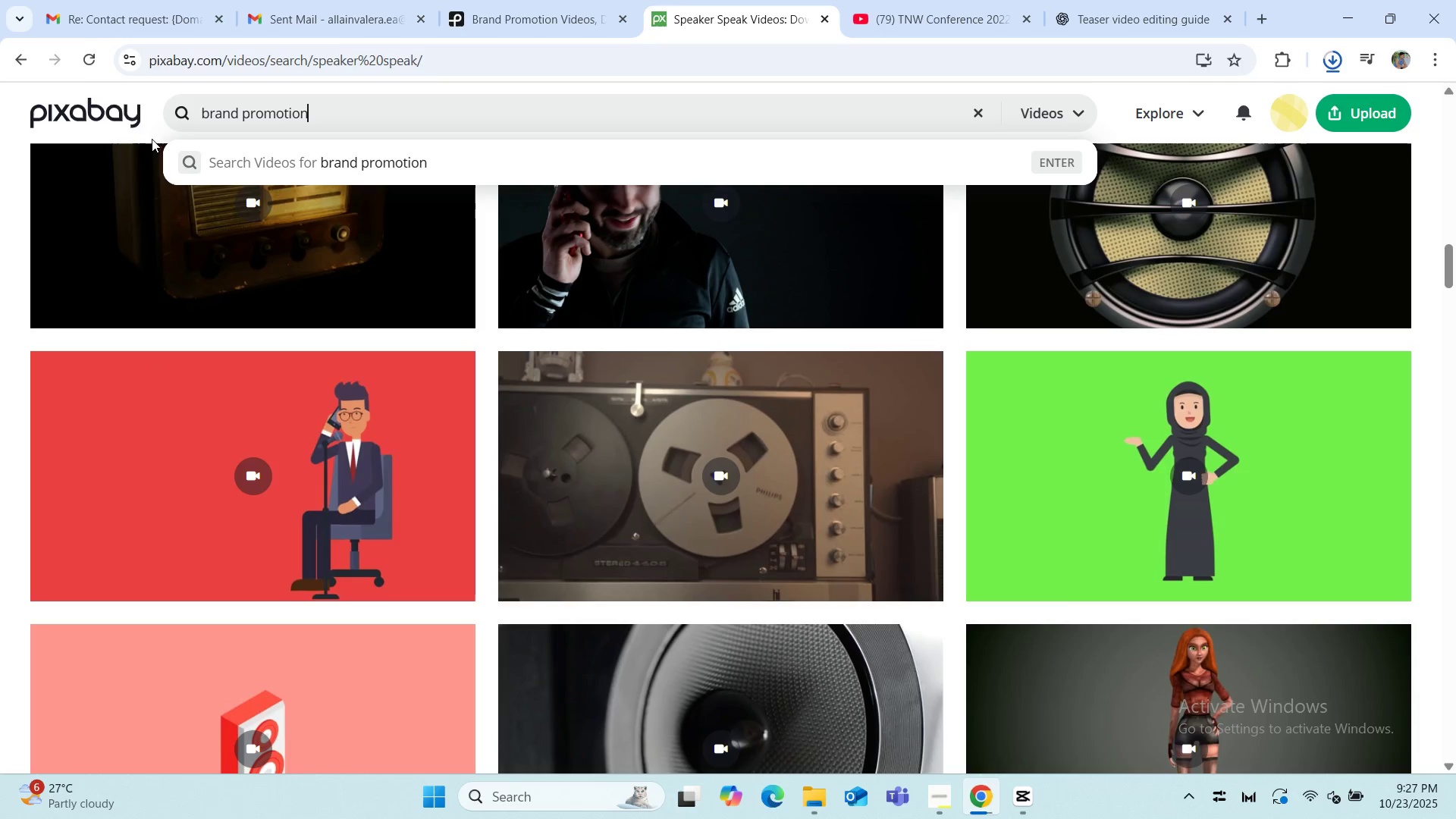 
key(Enter)
 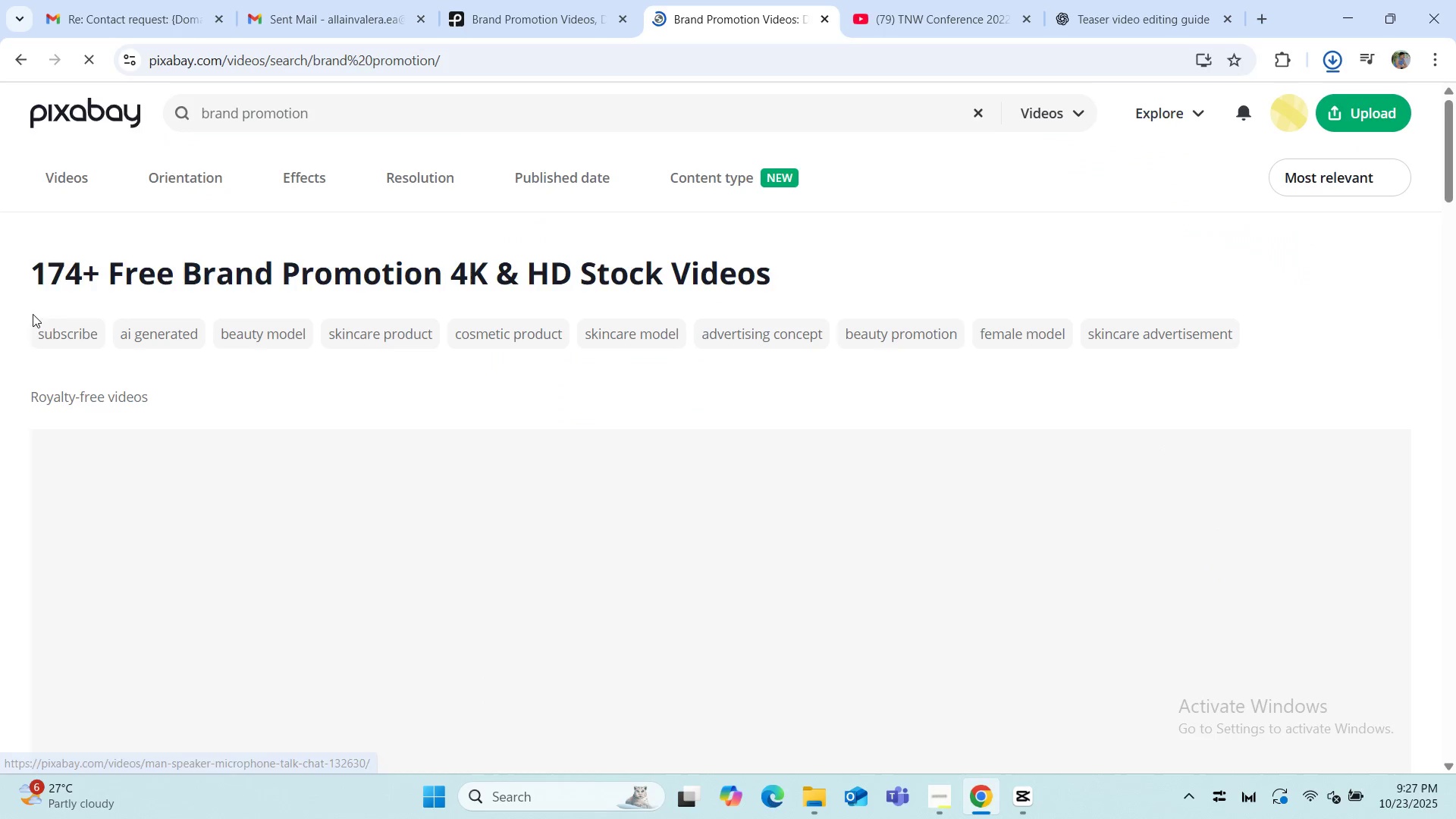 
scroll: coordinate [6, 430], scroll_direction: down, amount: 2.0
 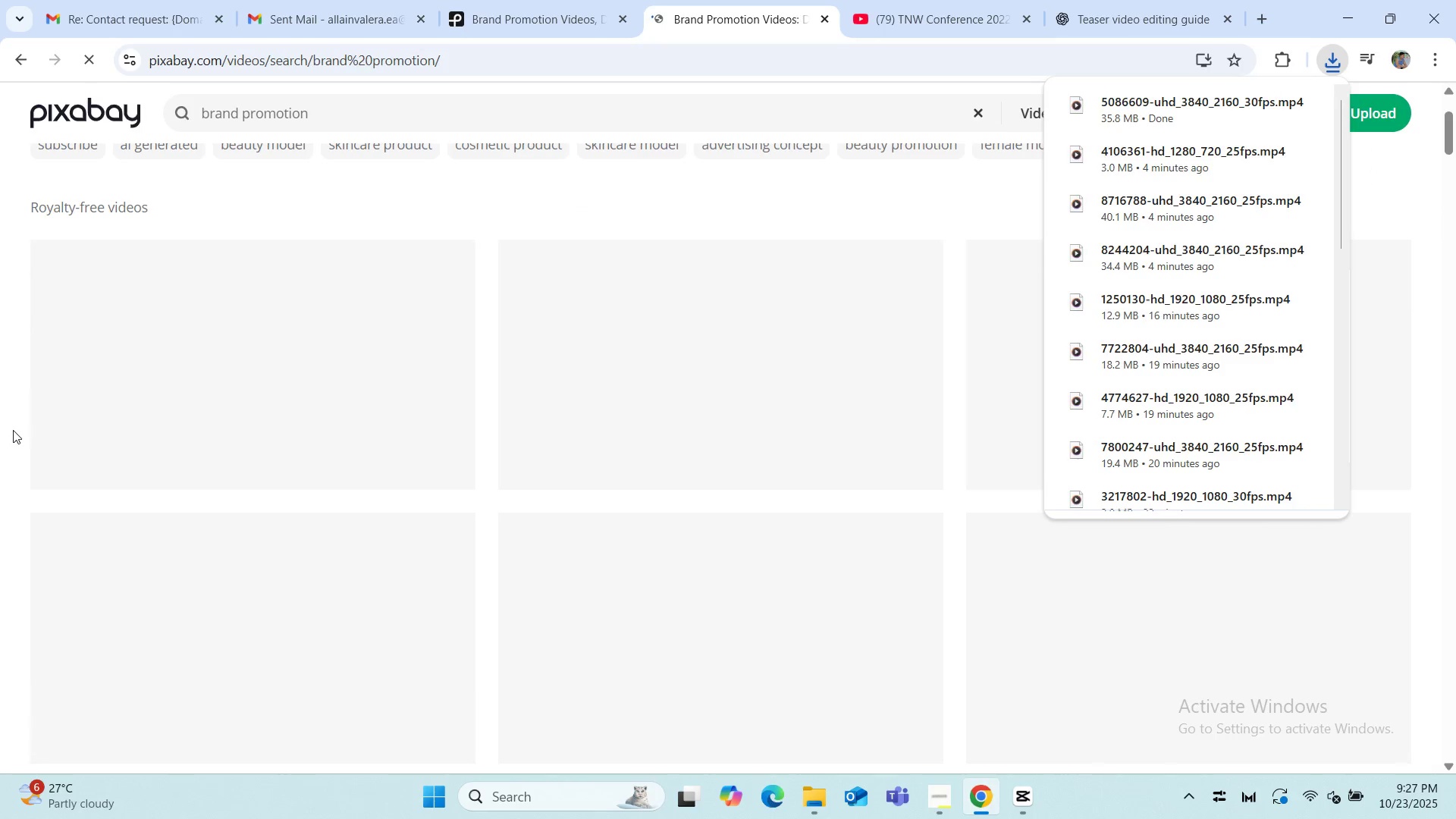 
left_click([13, 430])
 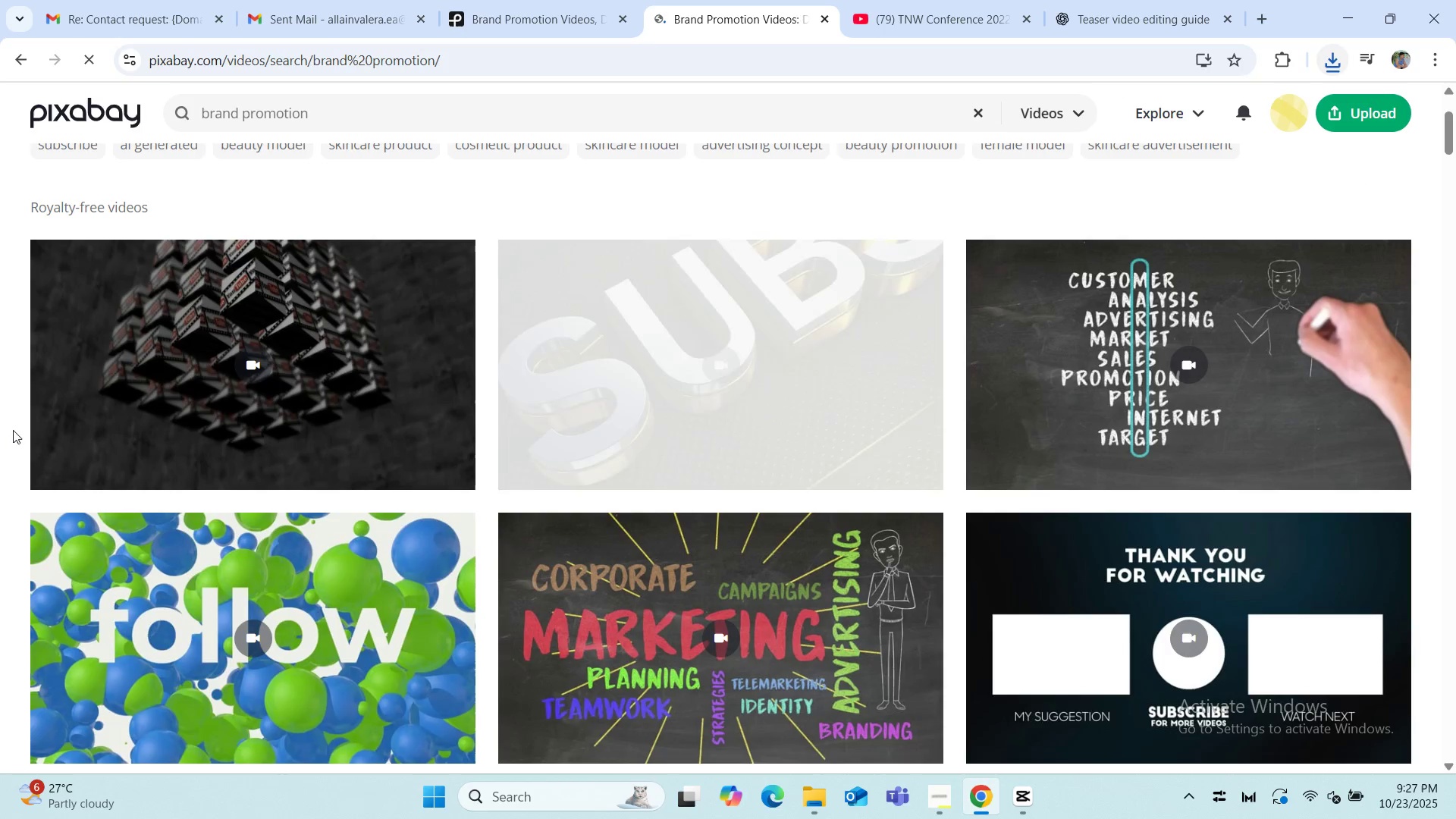 
scroll: coordinate [63, 818], scroll_direction: down, amount: 31.0
 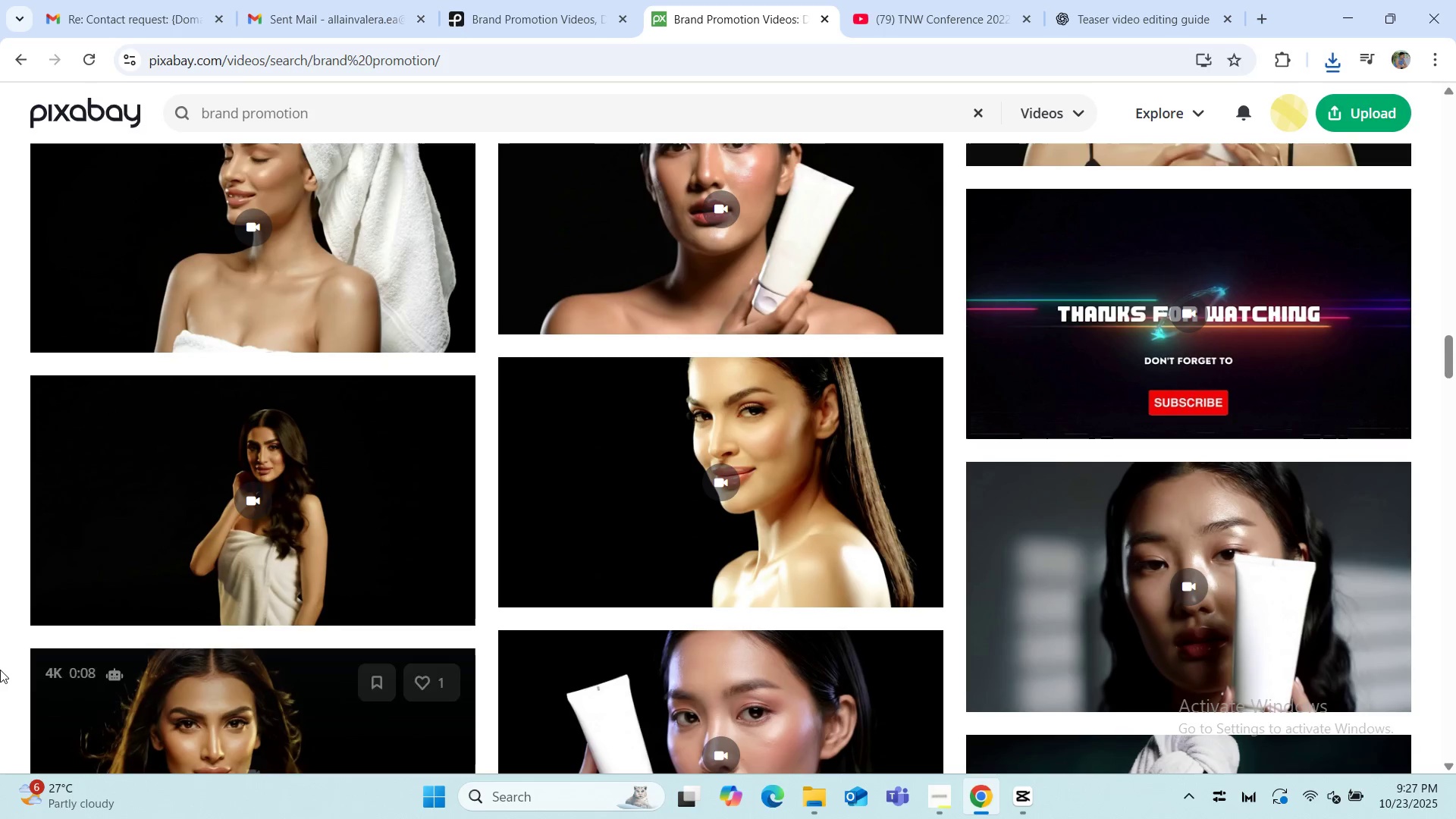 
scroll: coordinate [30, 420], scroll_direction: down, amount: 17.0
 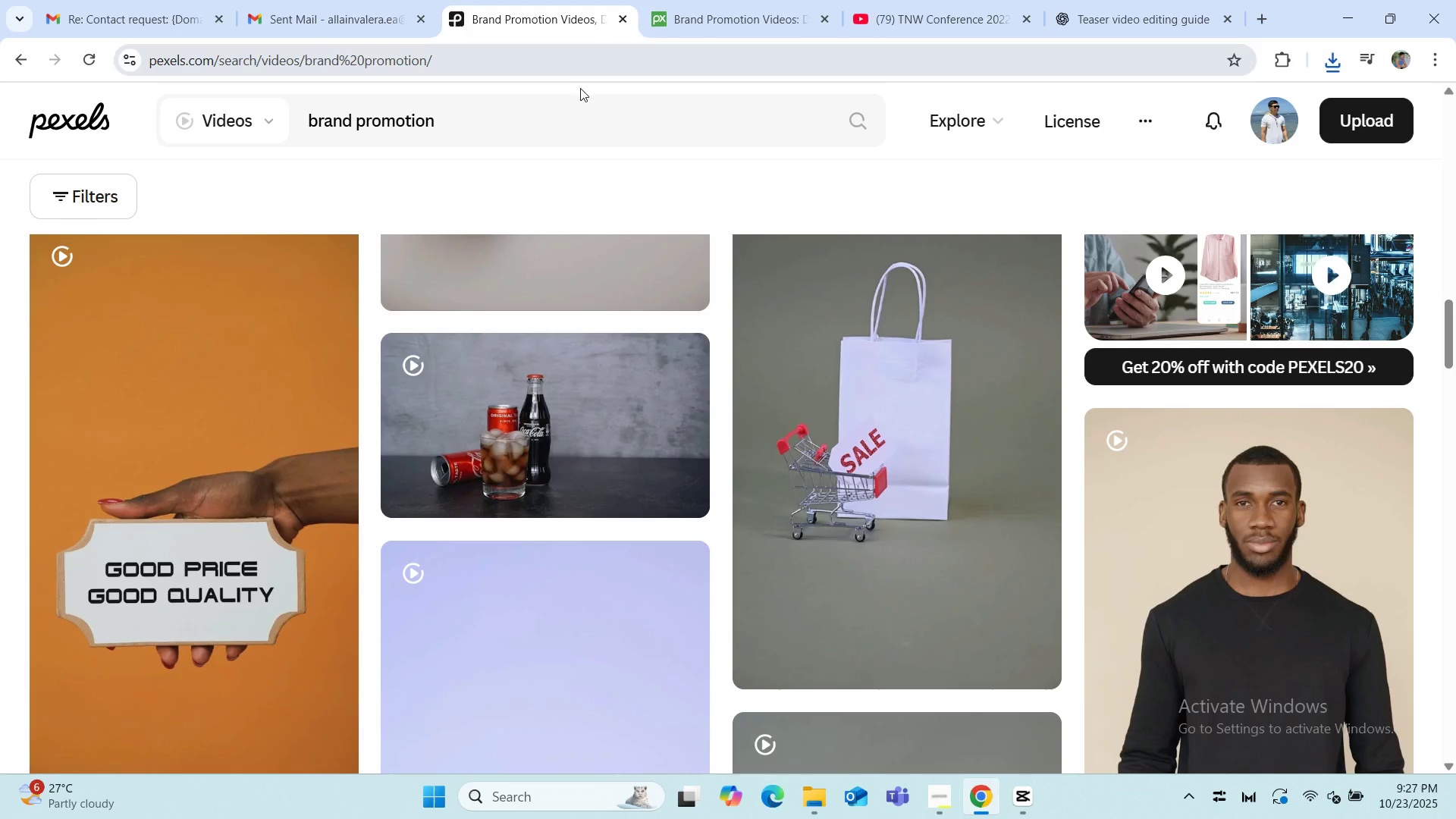 
scroll: coordinate [279, 237], scroll_direction: up, amount: 24.0
 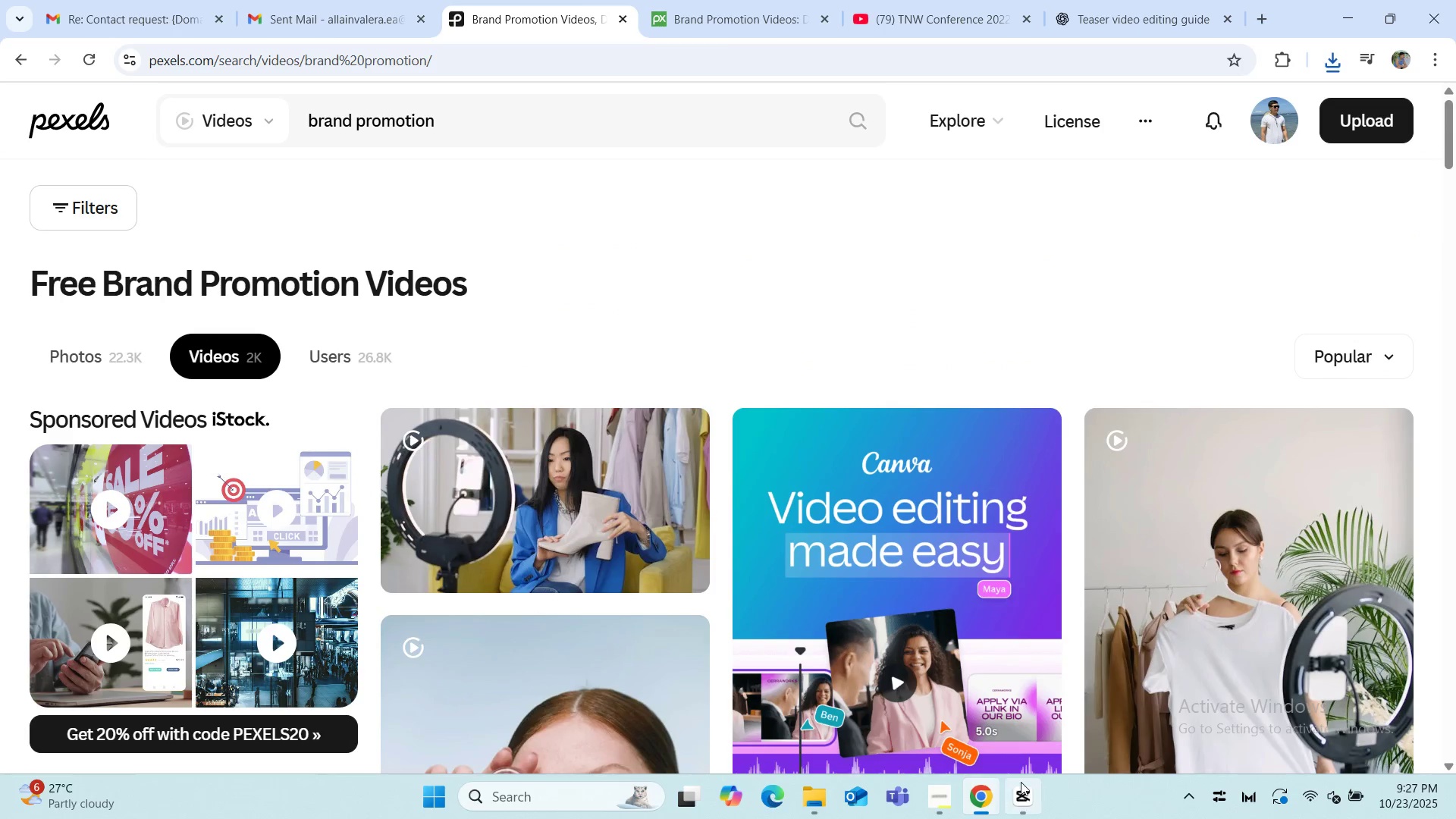 
left_click([1025, 802])
 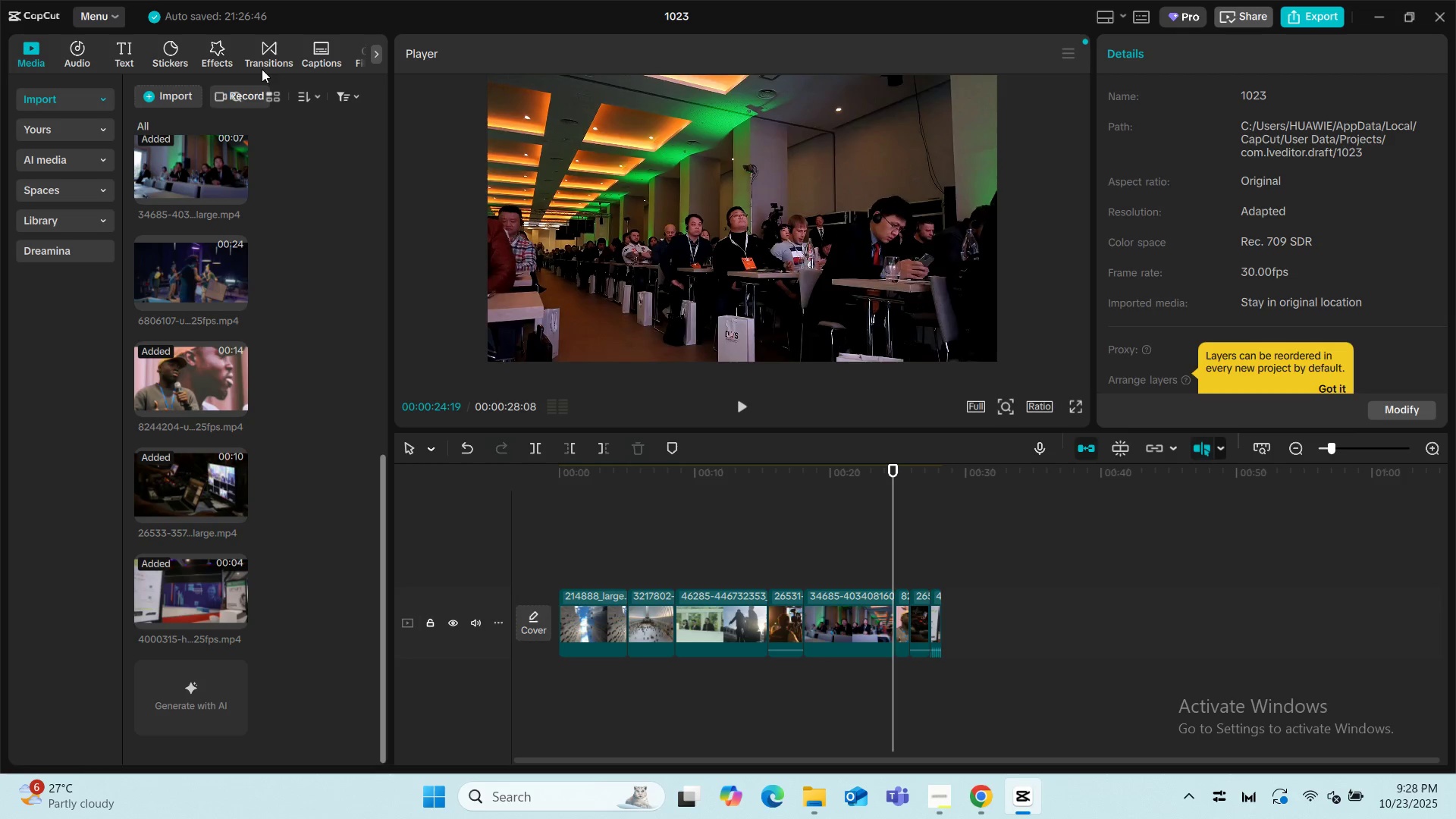 
left_click([156, 99])
 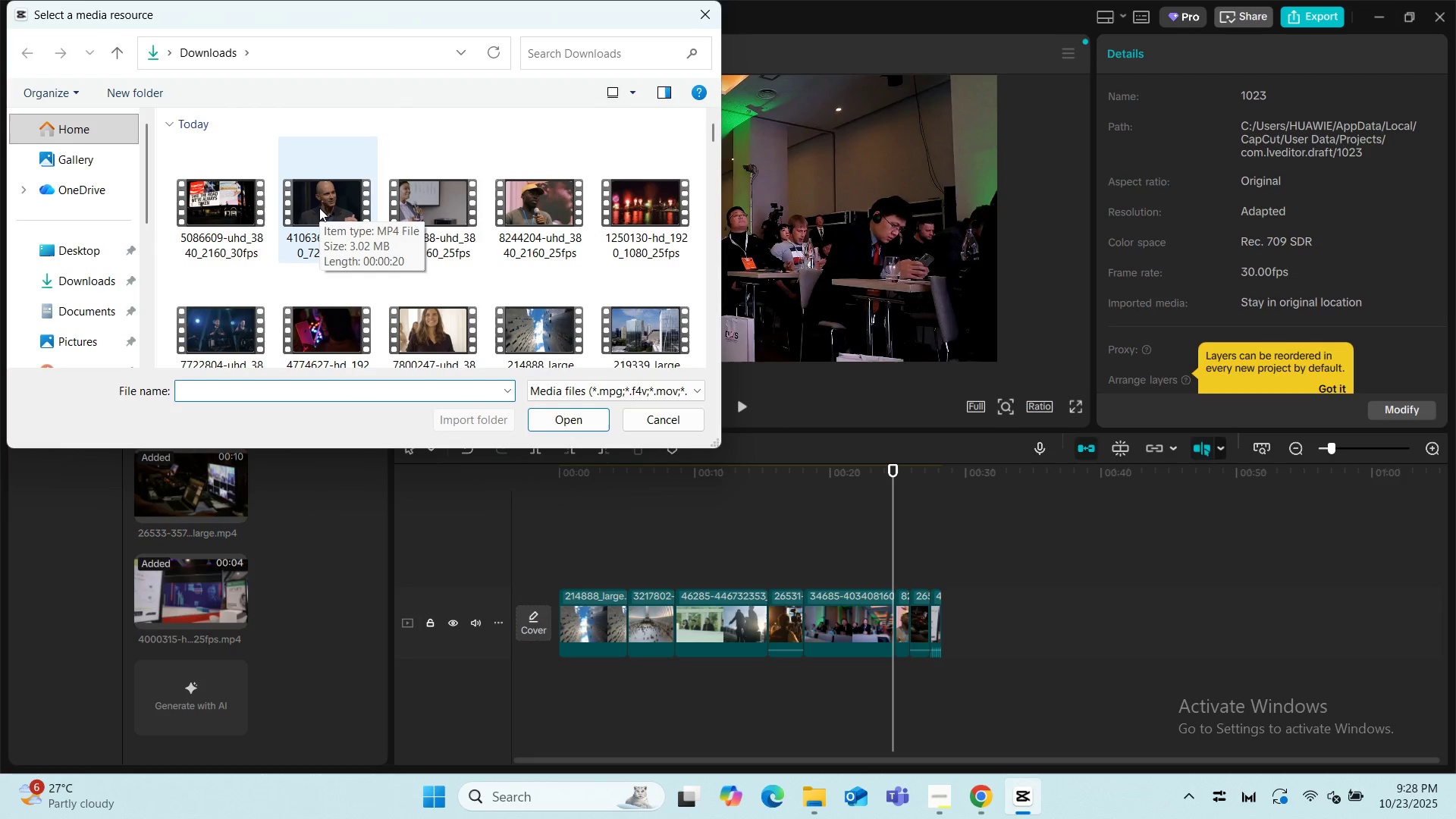 
left_click([319, 208])
 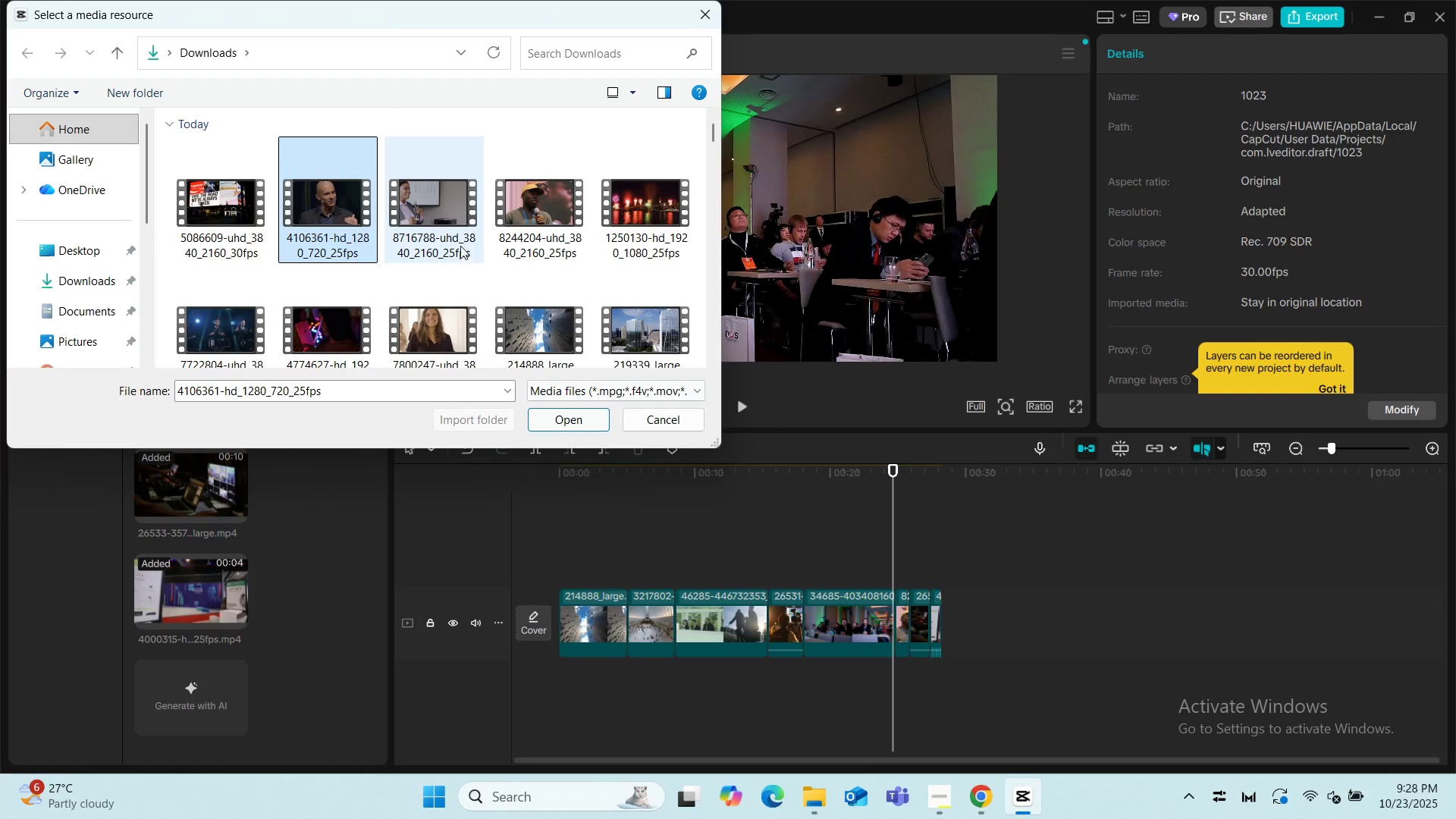 
left_click([418, 215])
 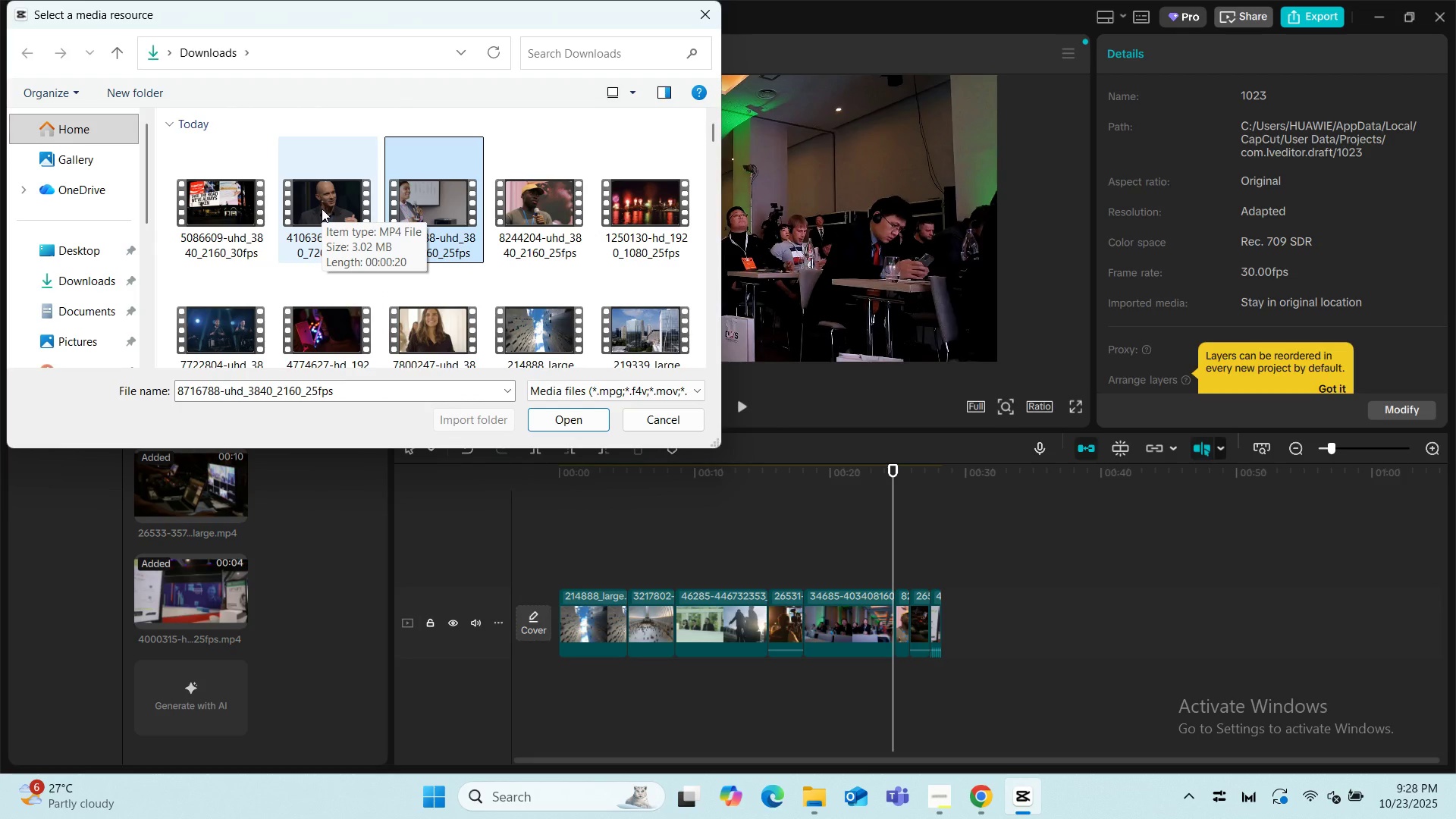 
left_click([322, 209])
 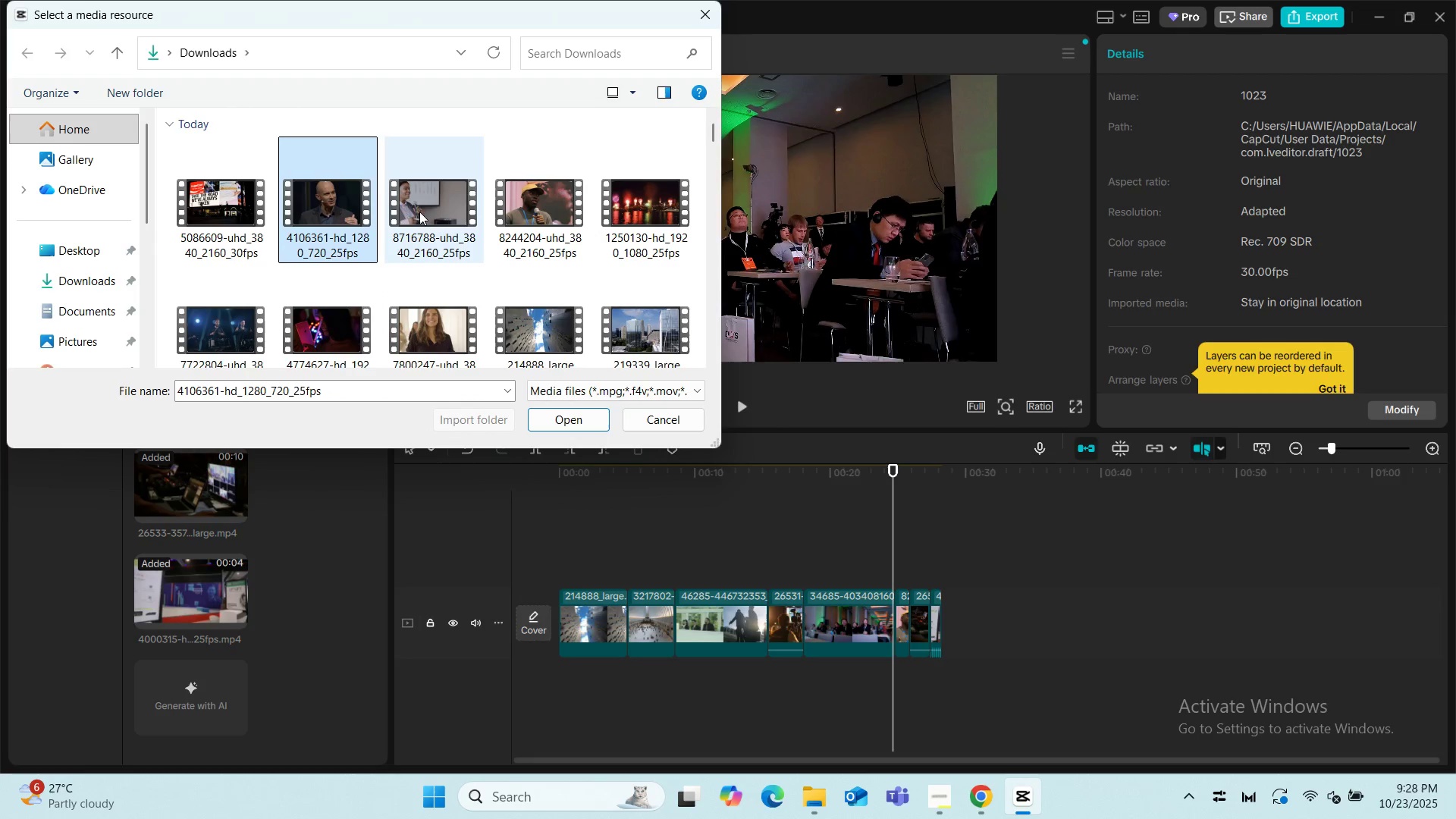 
hold_key(key=ControlLeft, duration=0.49)
left_click([426, 210])
 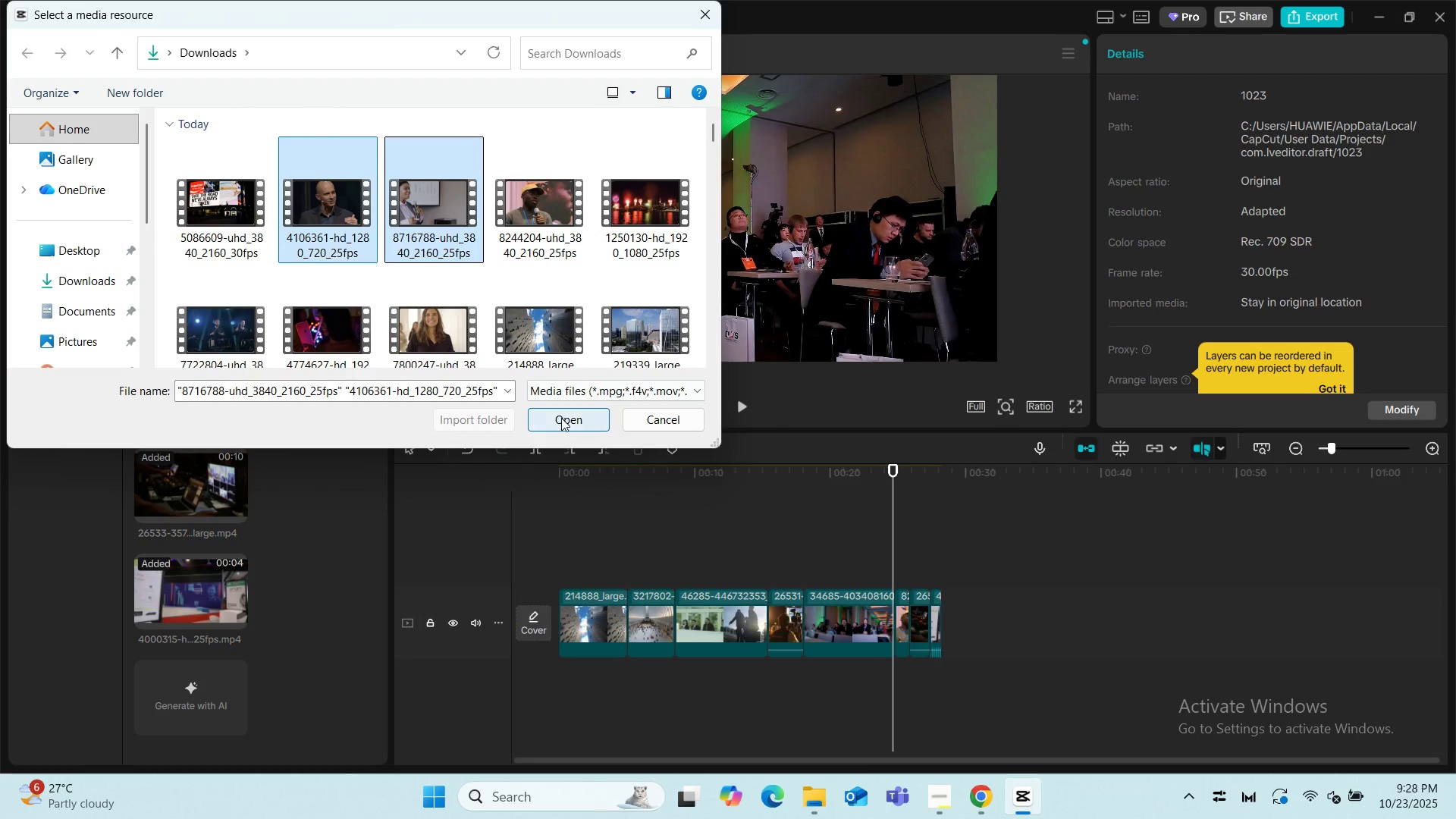 
left_click([569, 427])
 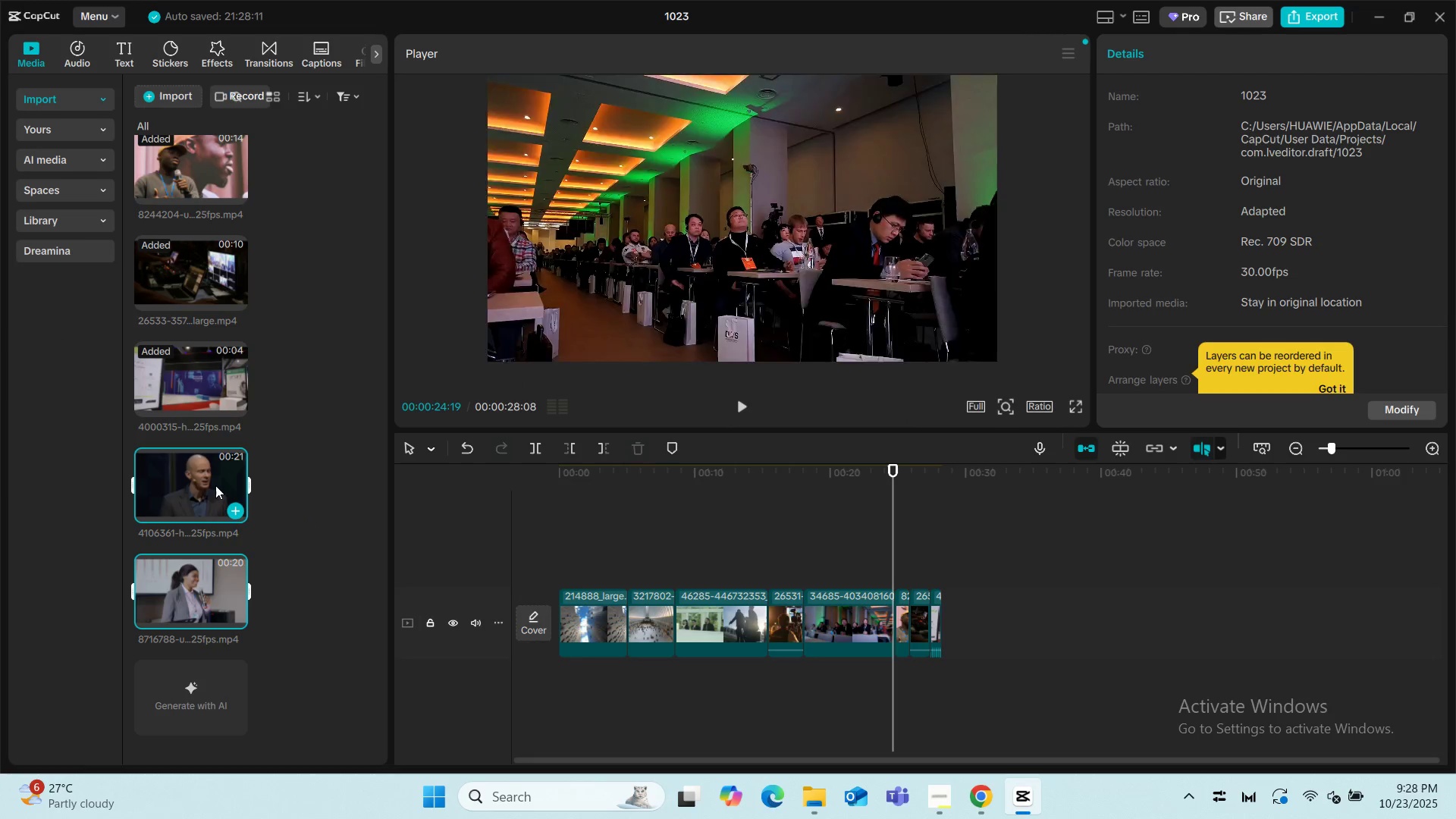 
left_click_drag(start_coordinate=[177, 485], to_coordinate=[949, 622])
 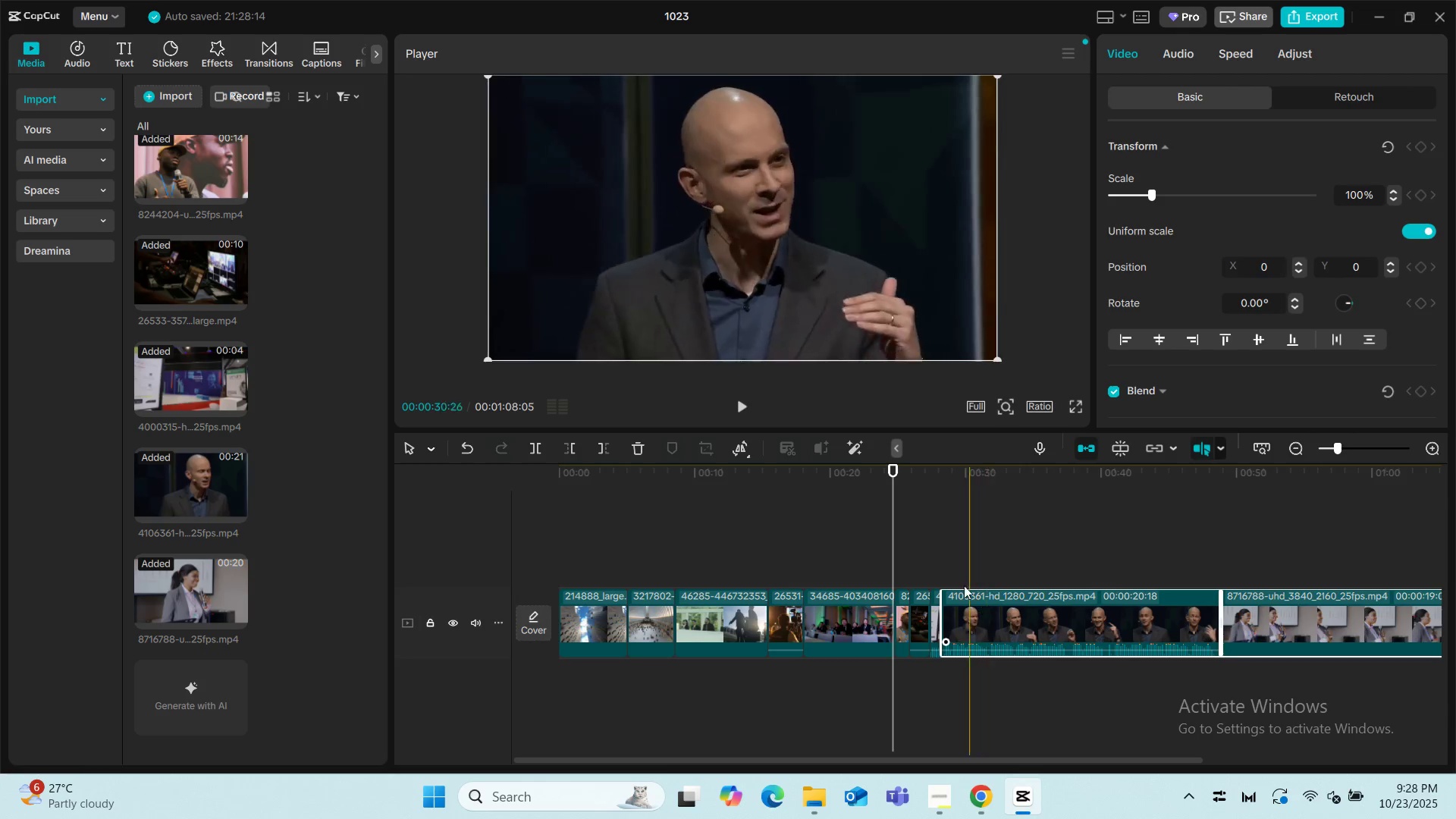 
left_click([950, 540])
 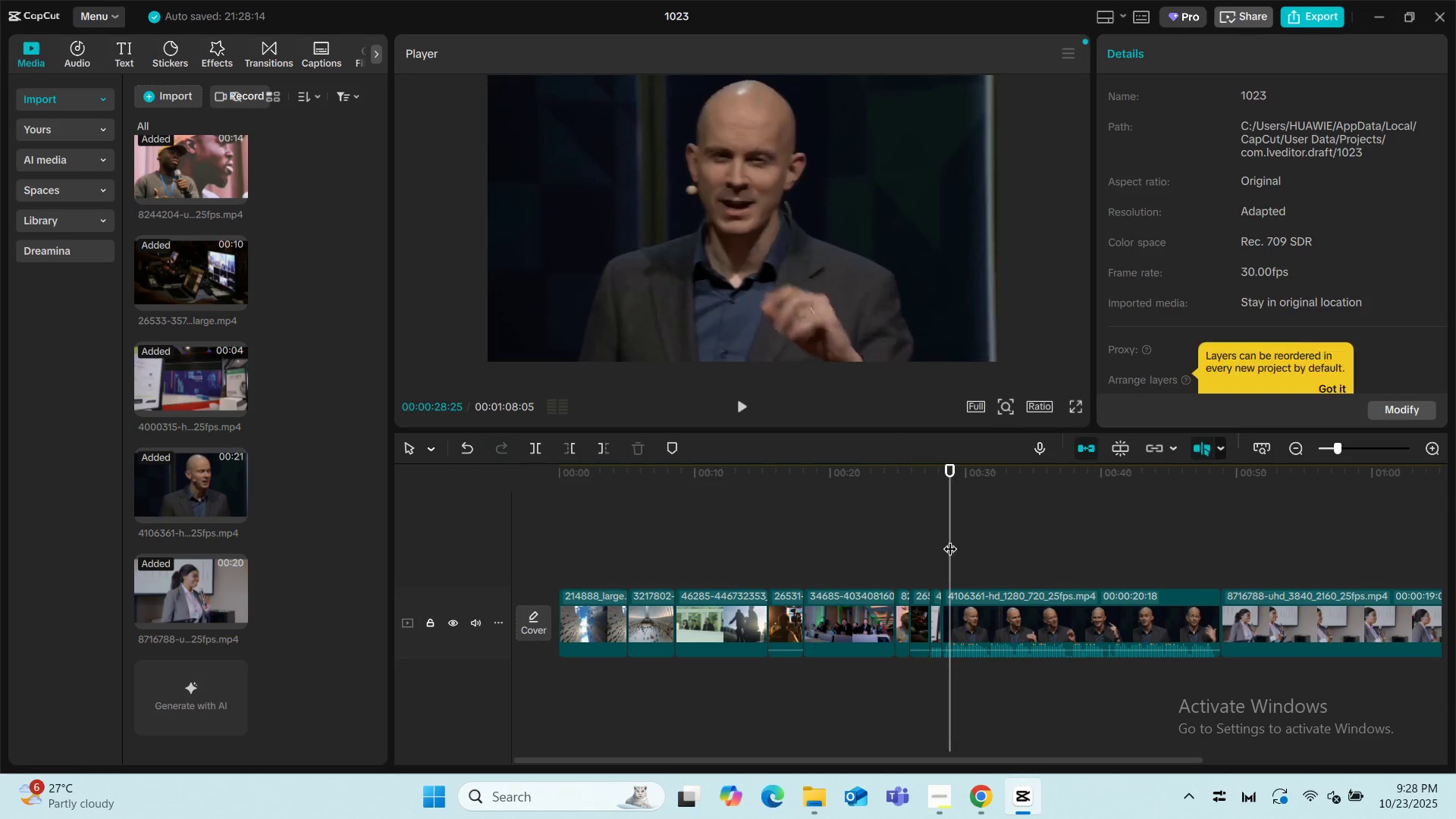 
key(Space)
 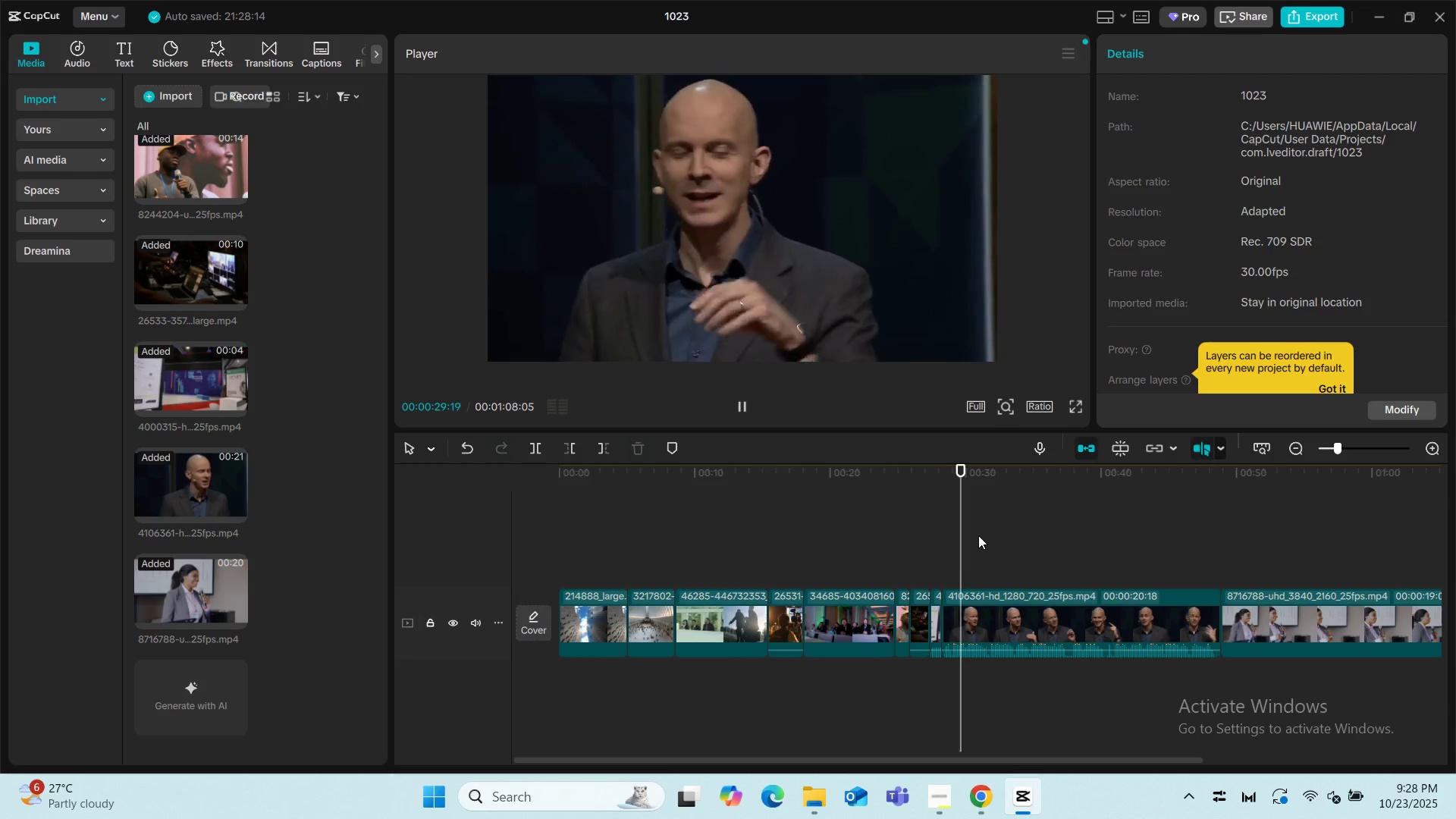 
key(Space)
 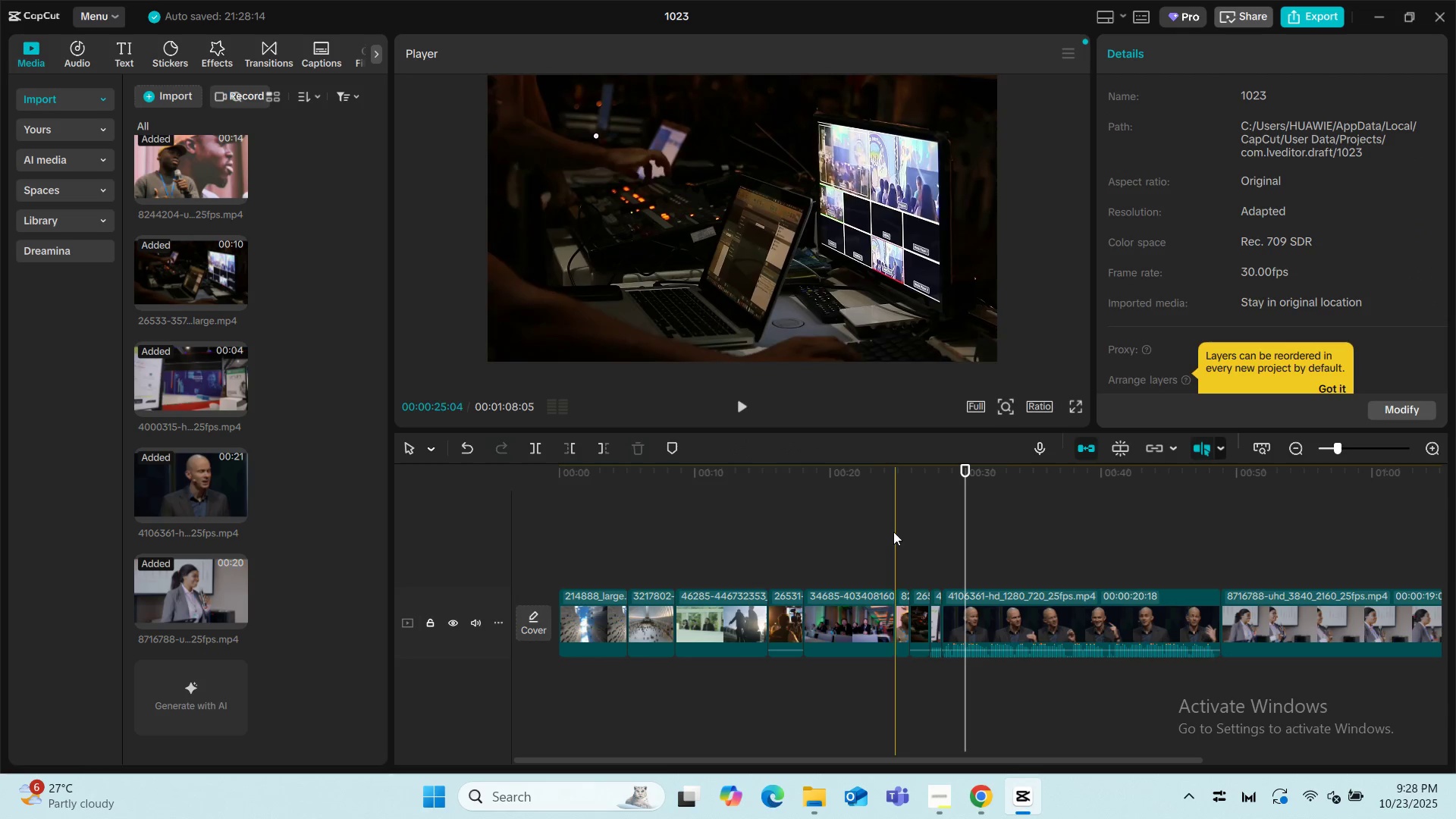 
left_click([877, 526])
 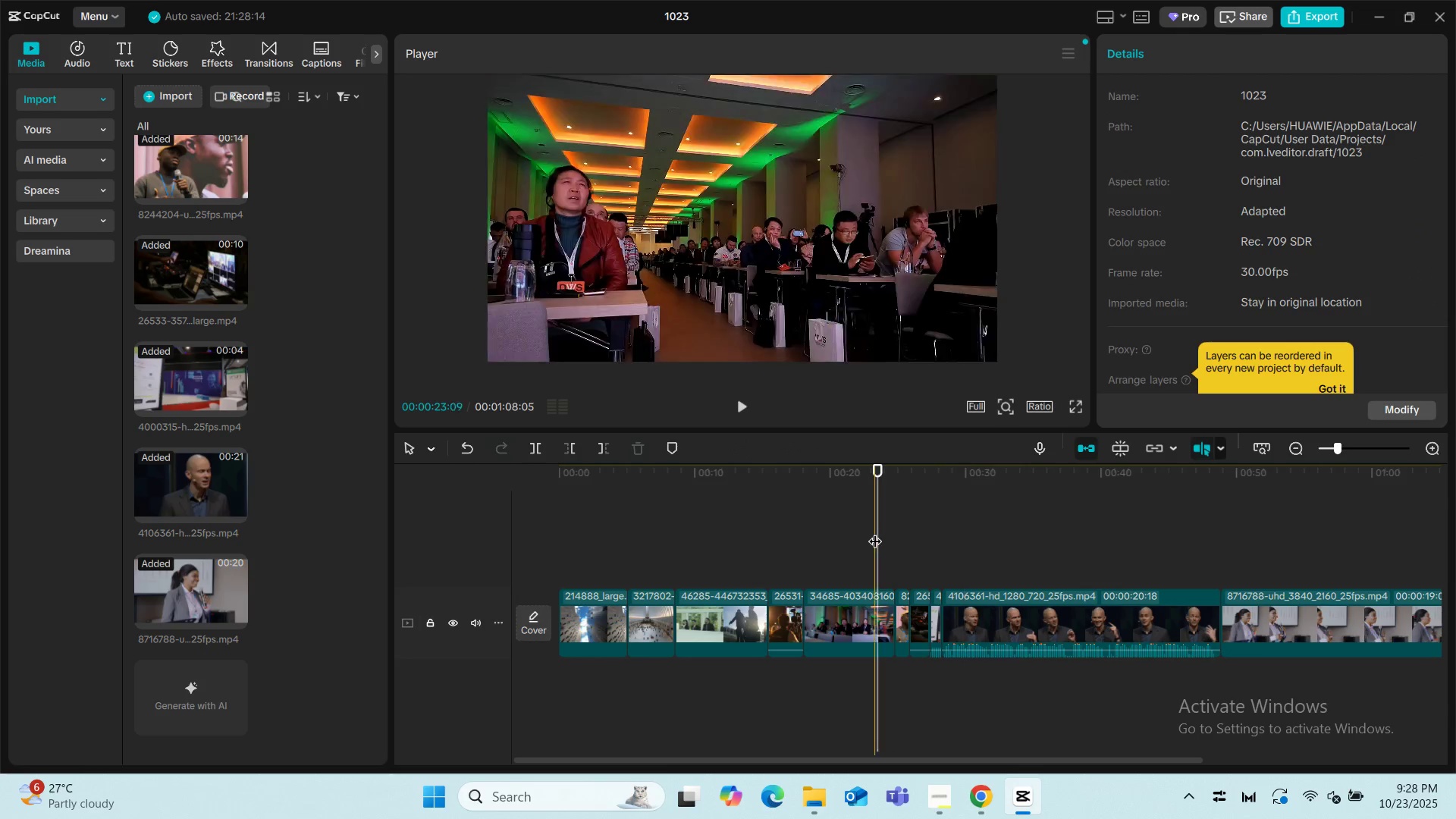 
key(Space)
 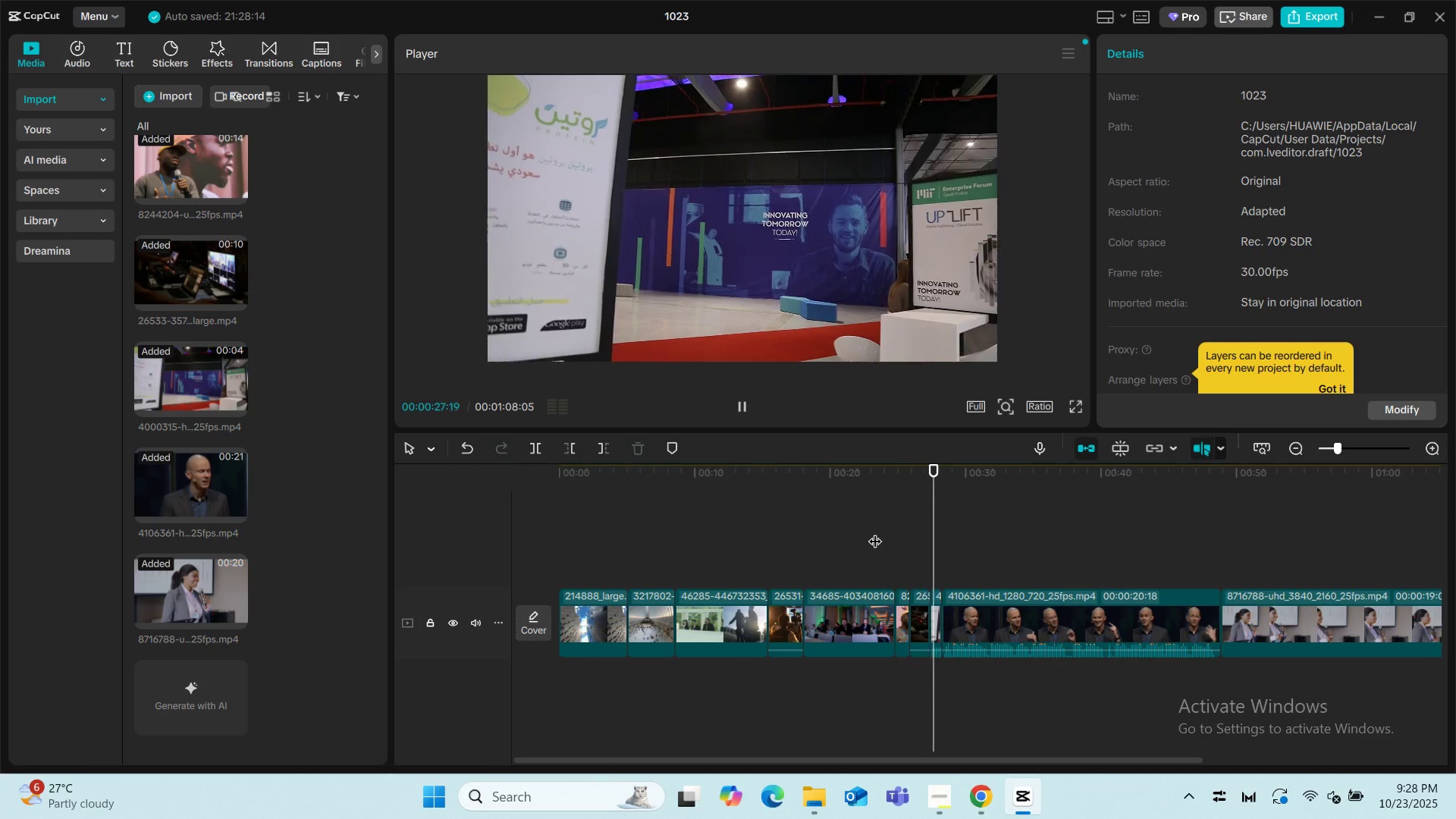 
wait(5.81)
 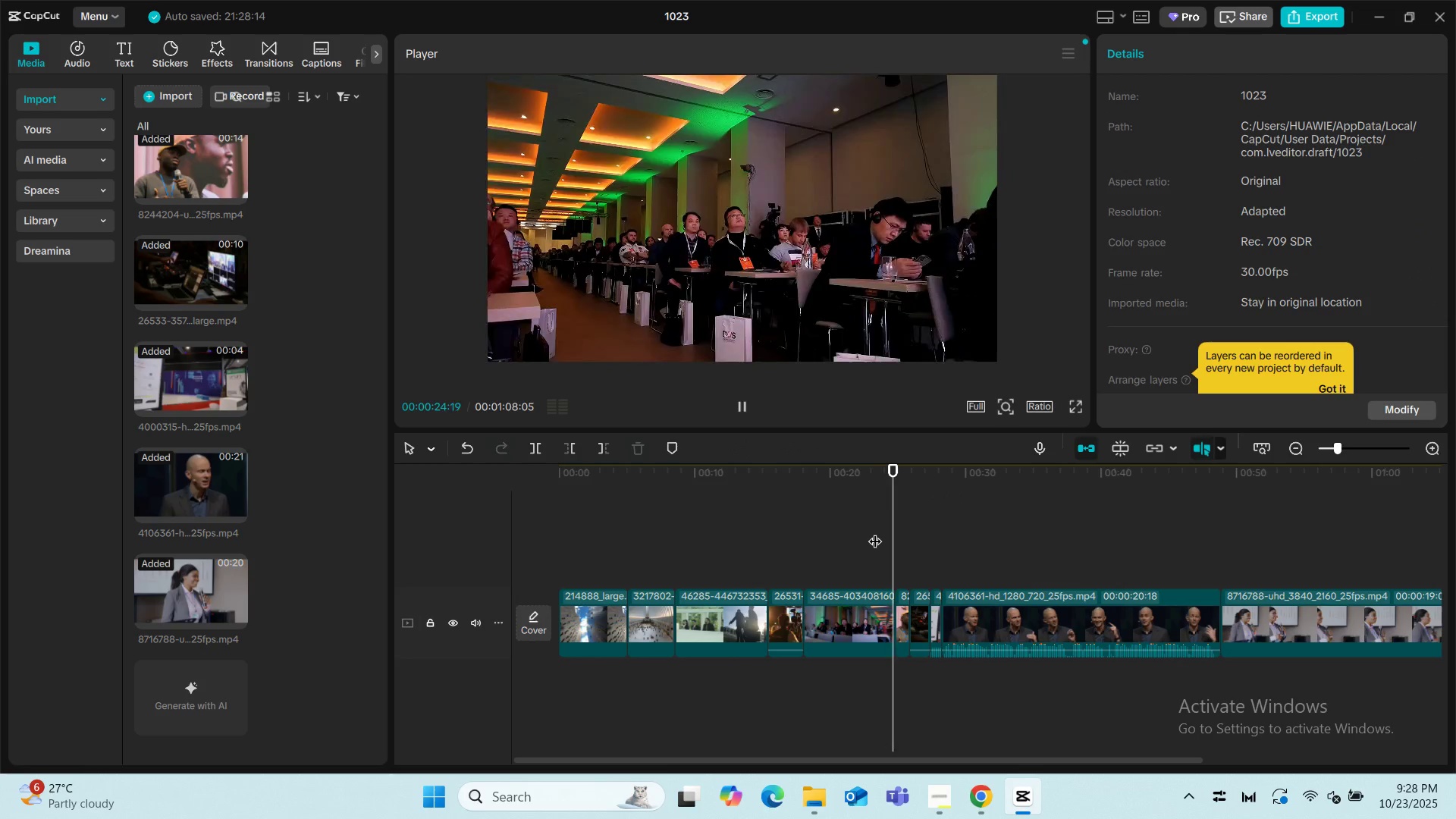 
key(Space)
 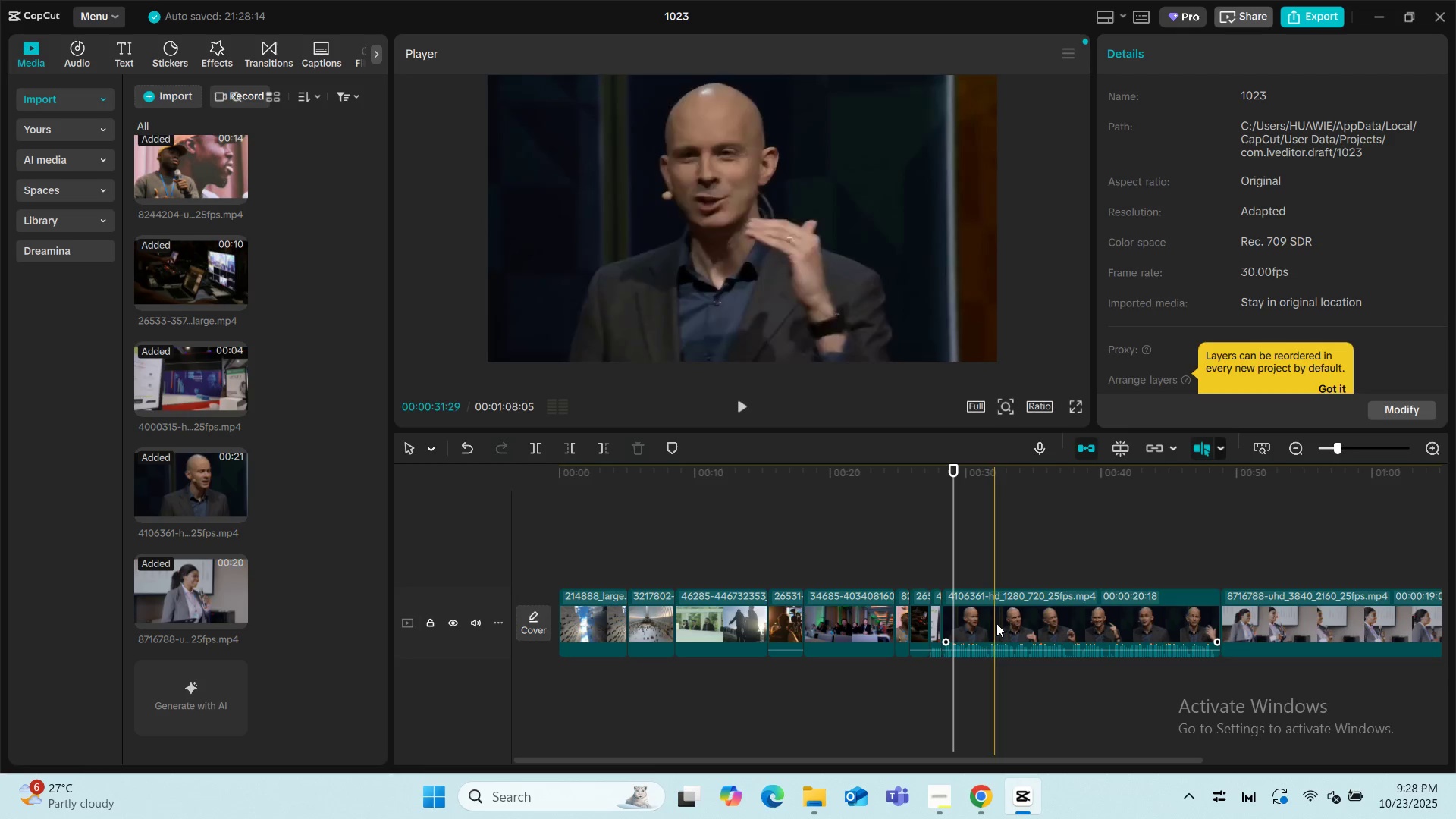 
left_click([930, 533])
 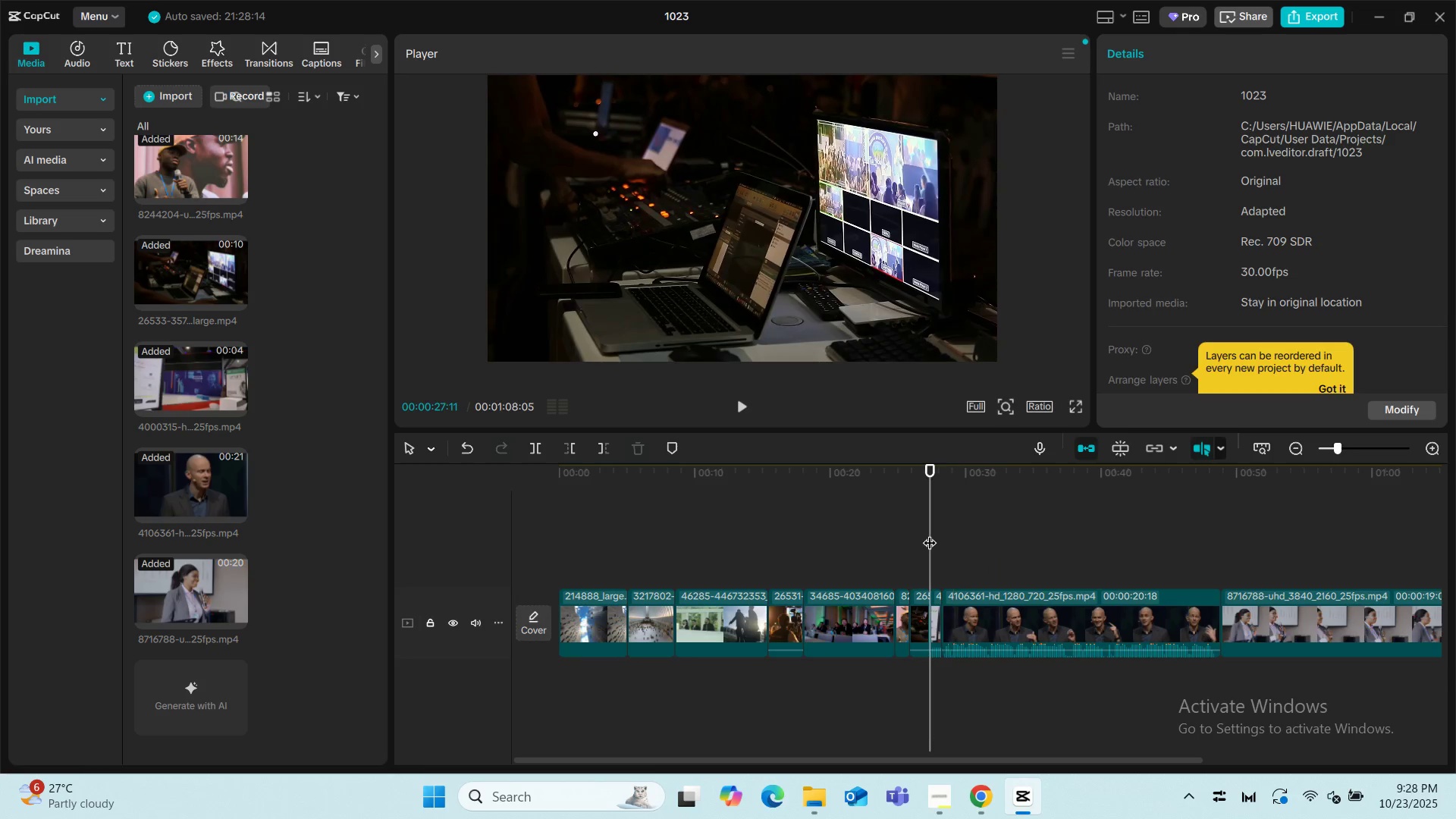 
key(Space)
 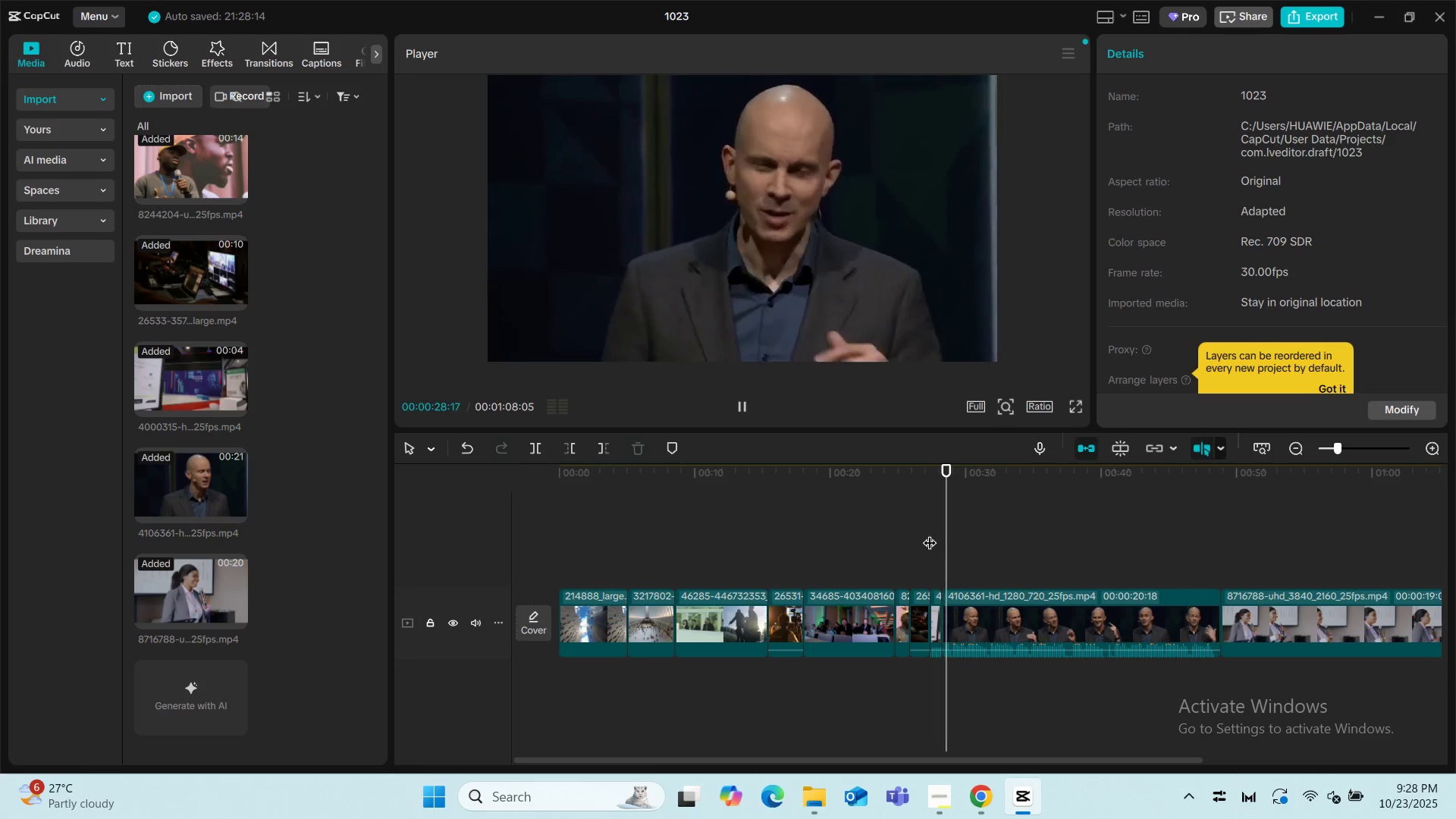 
key(Space)
 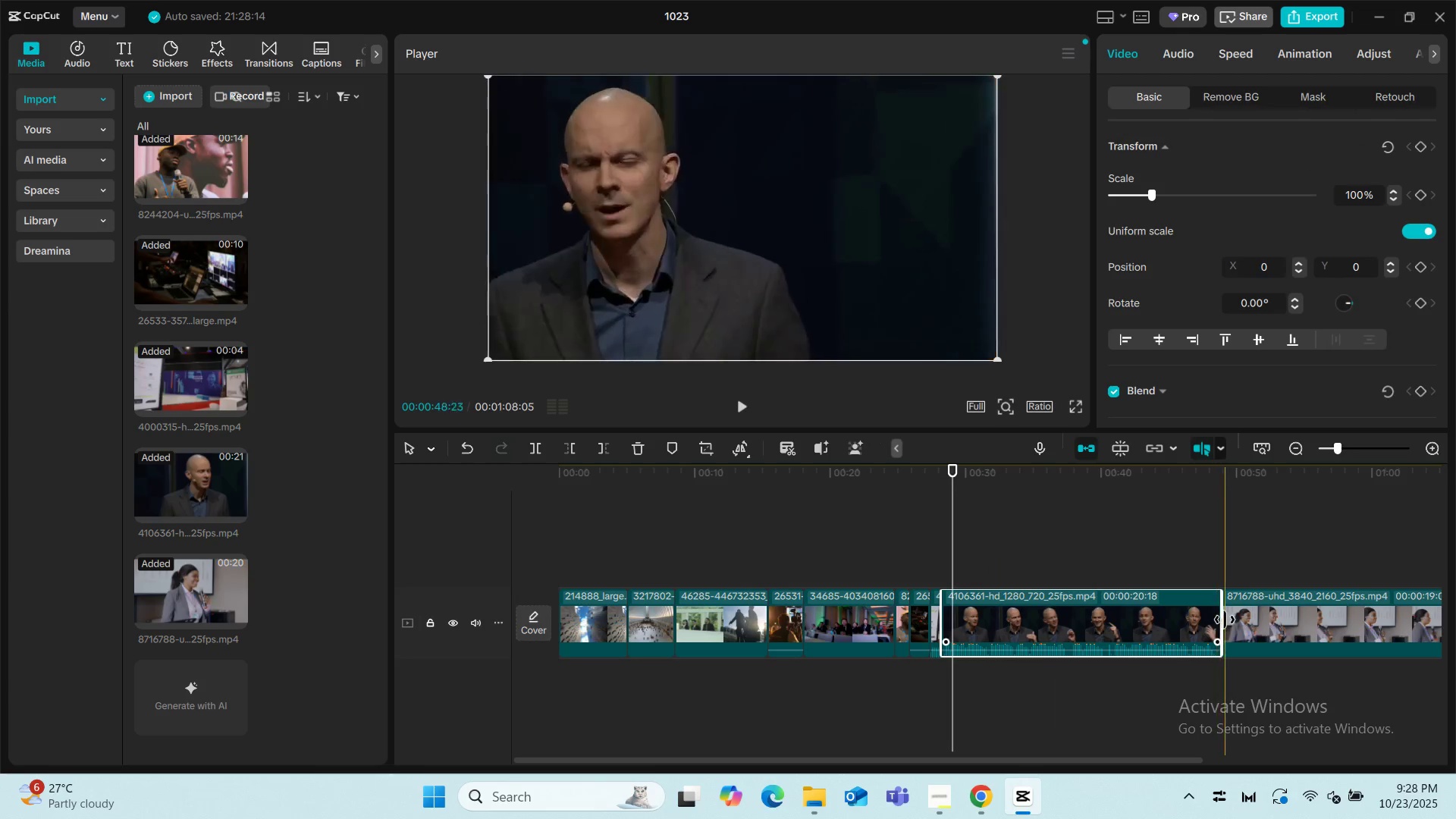 
left_click_drag(start_coordinate=[1225, 620], to_coordinate=[953, 626])
 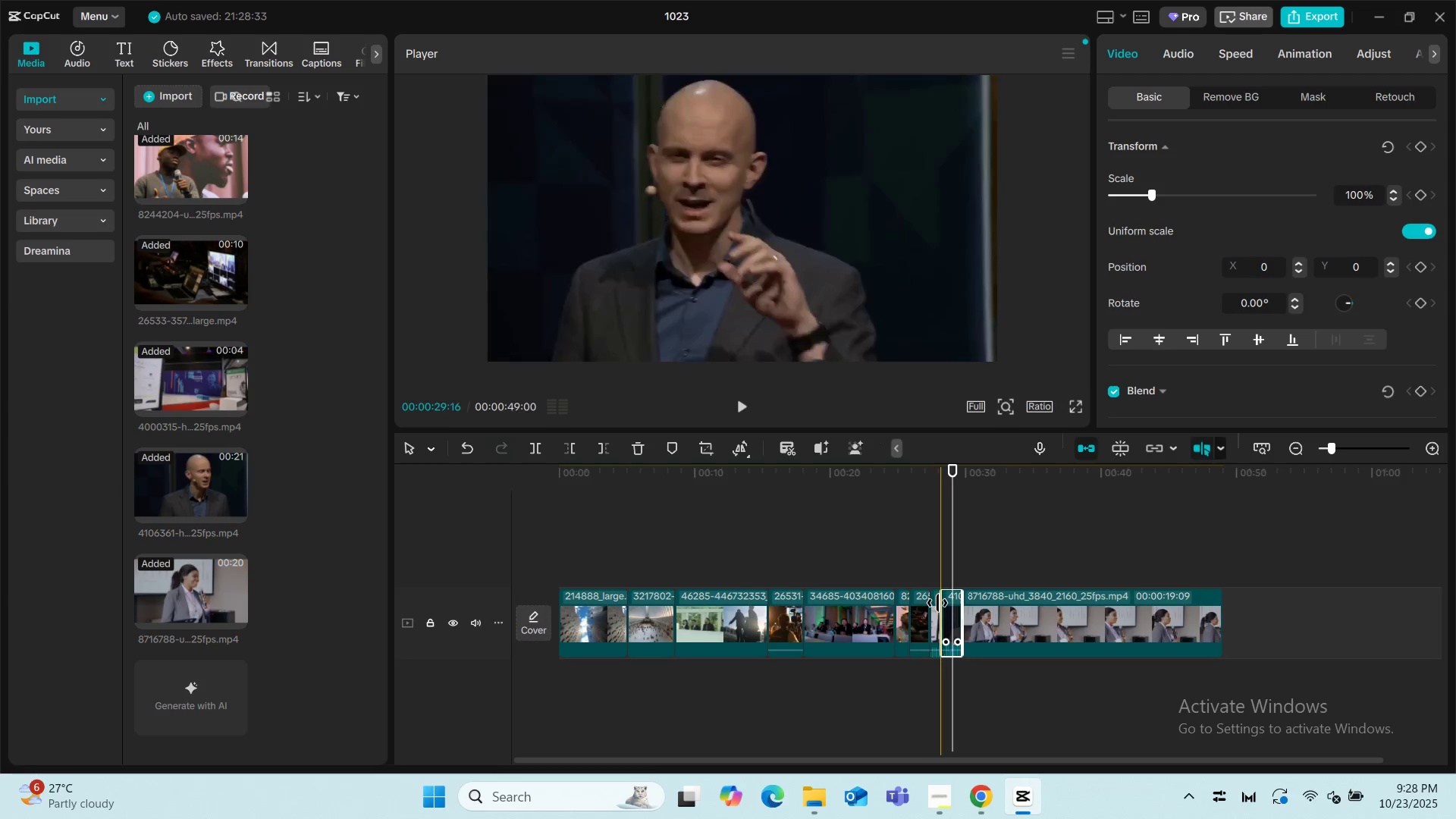 
left_click([900, 532])
 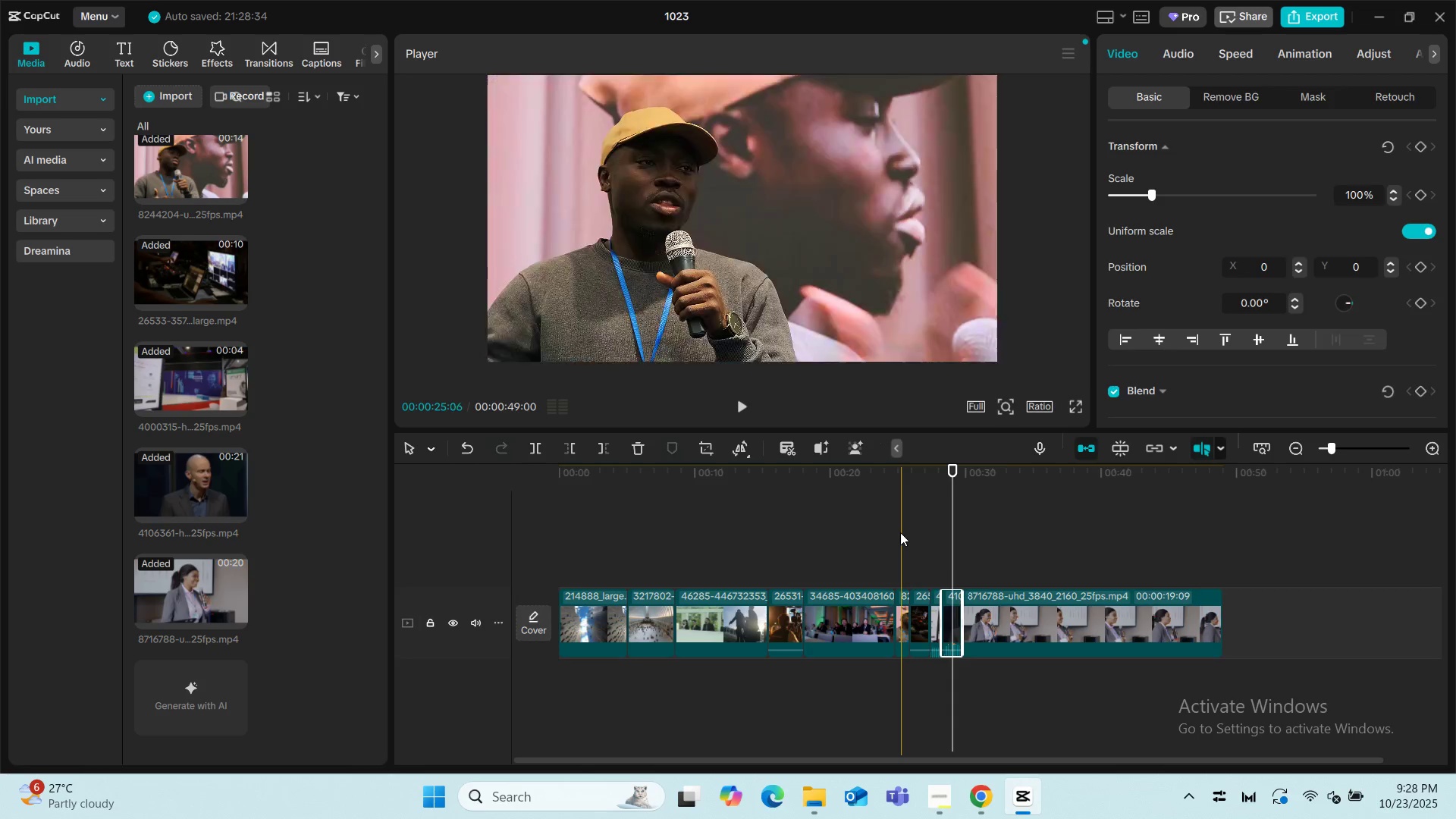 
key(Space)
 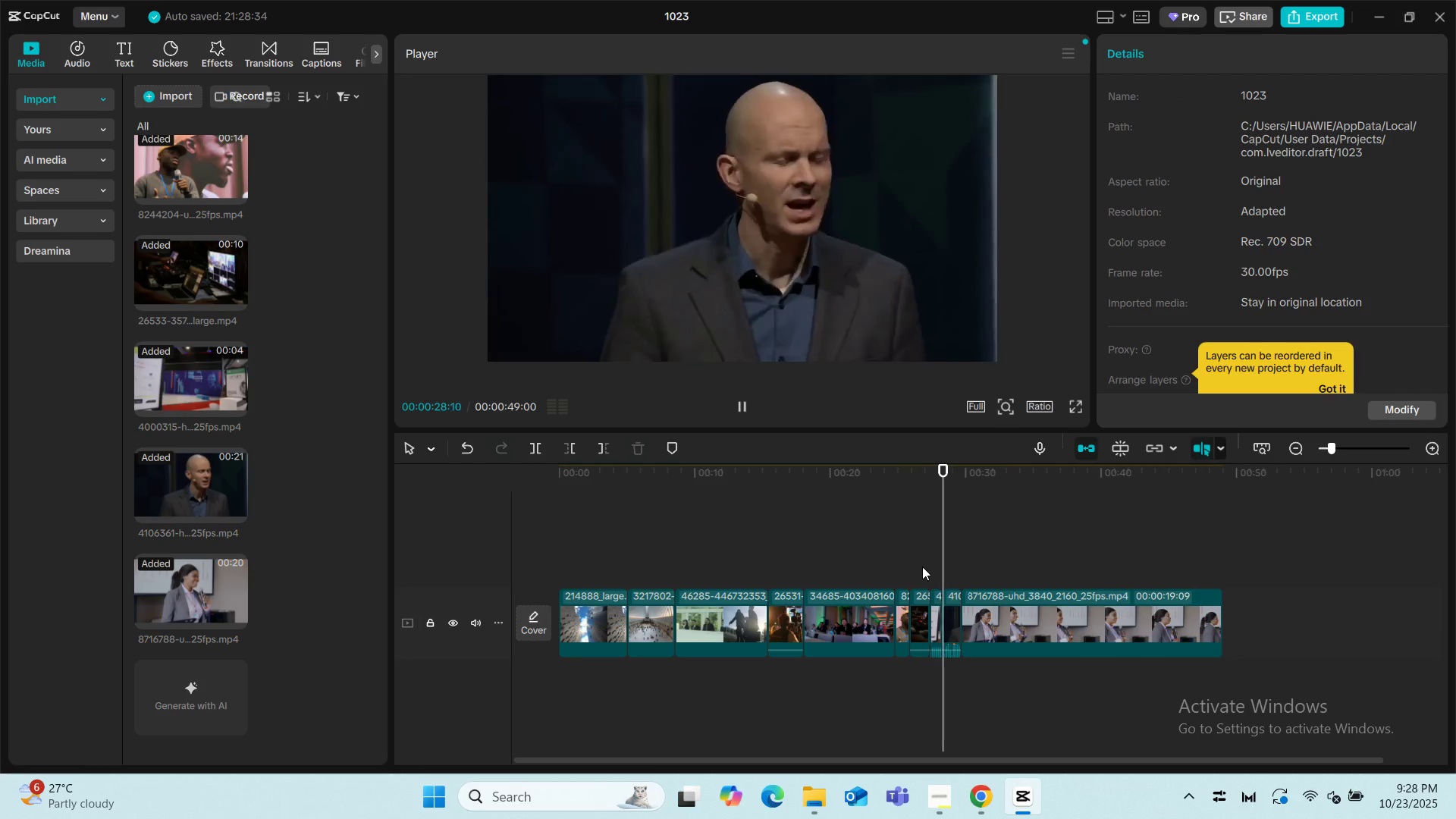 
key(Space)
 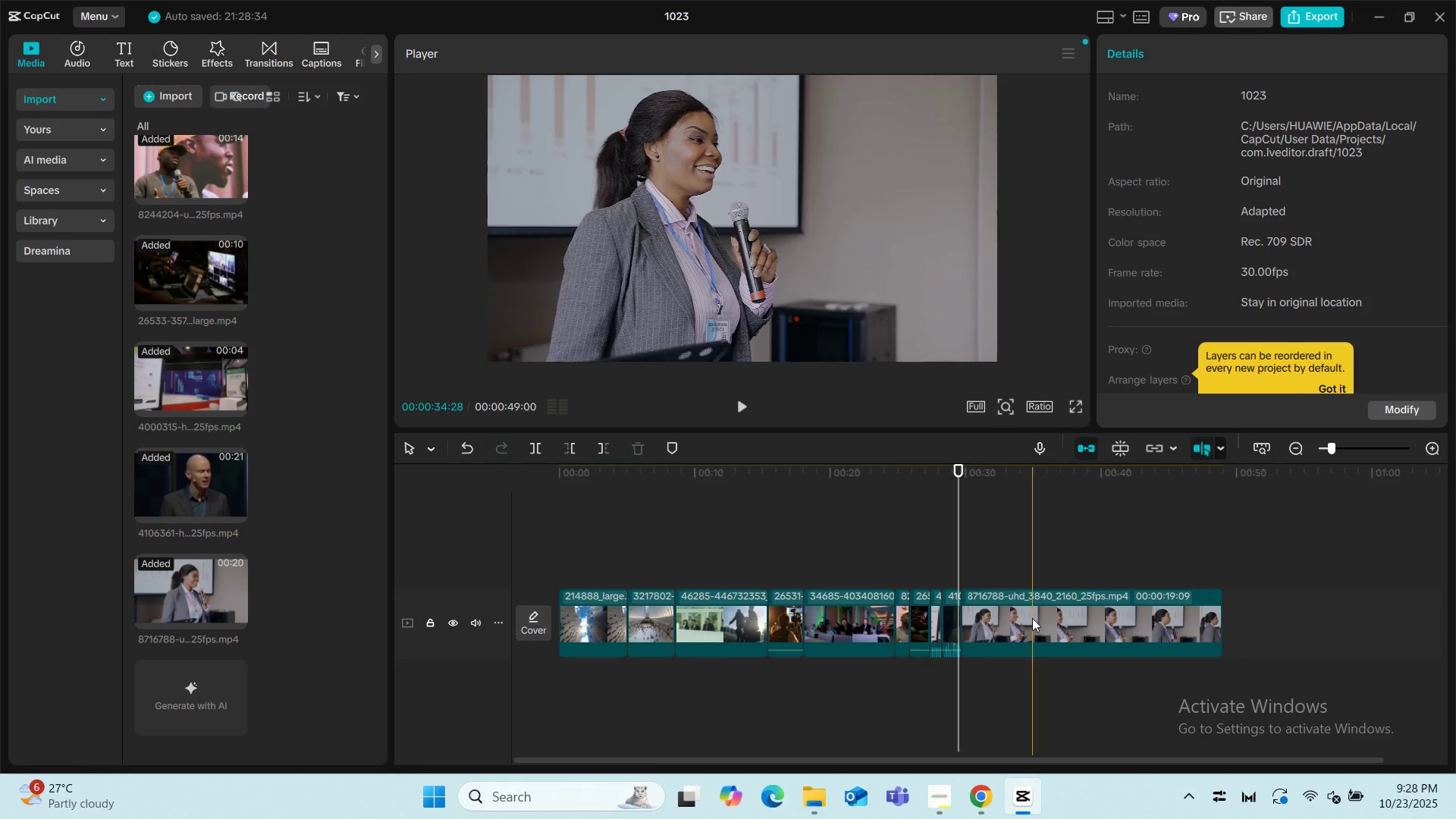 
key(Space)
 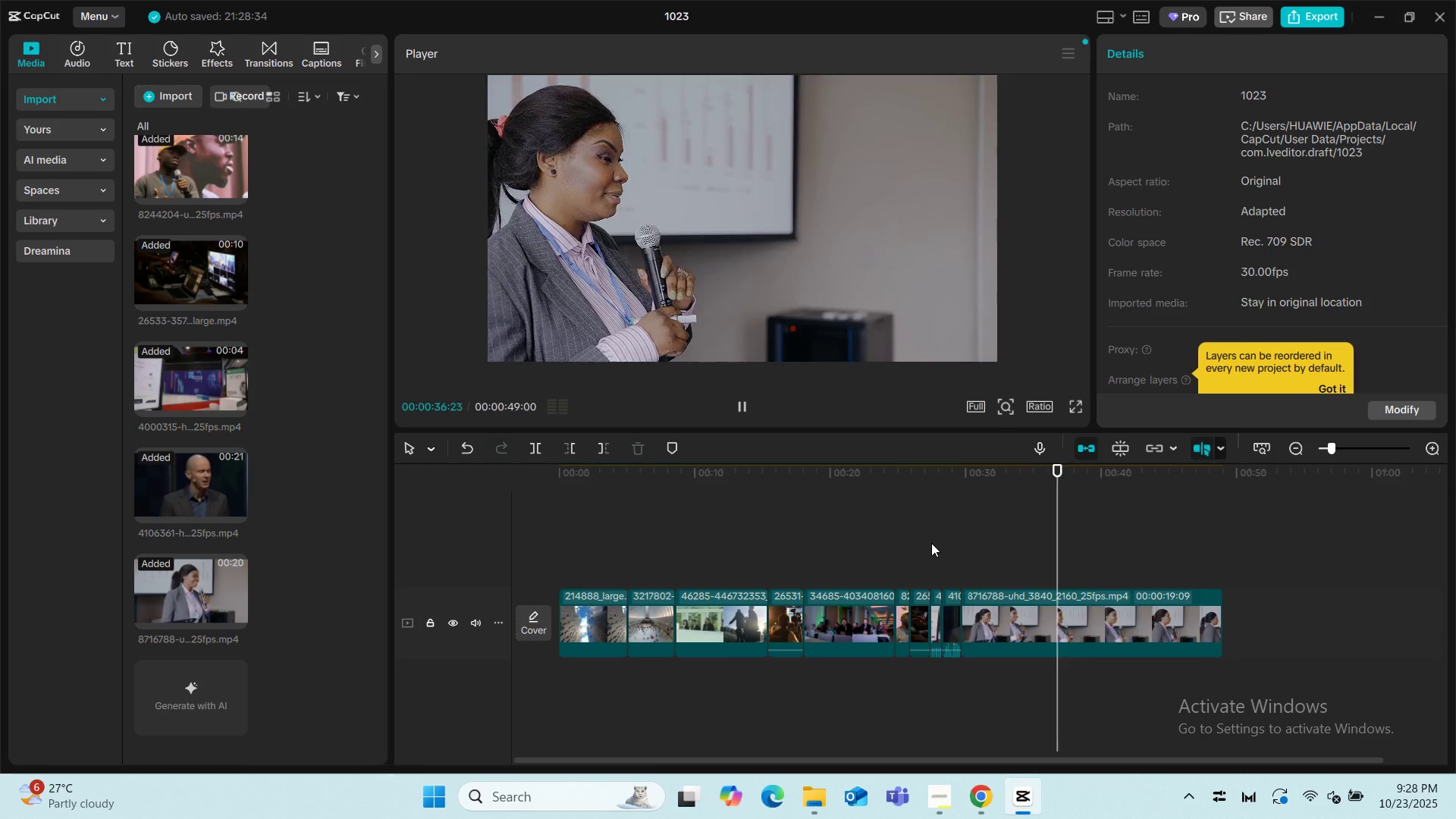 
key(Space)
 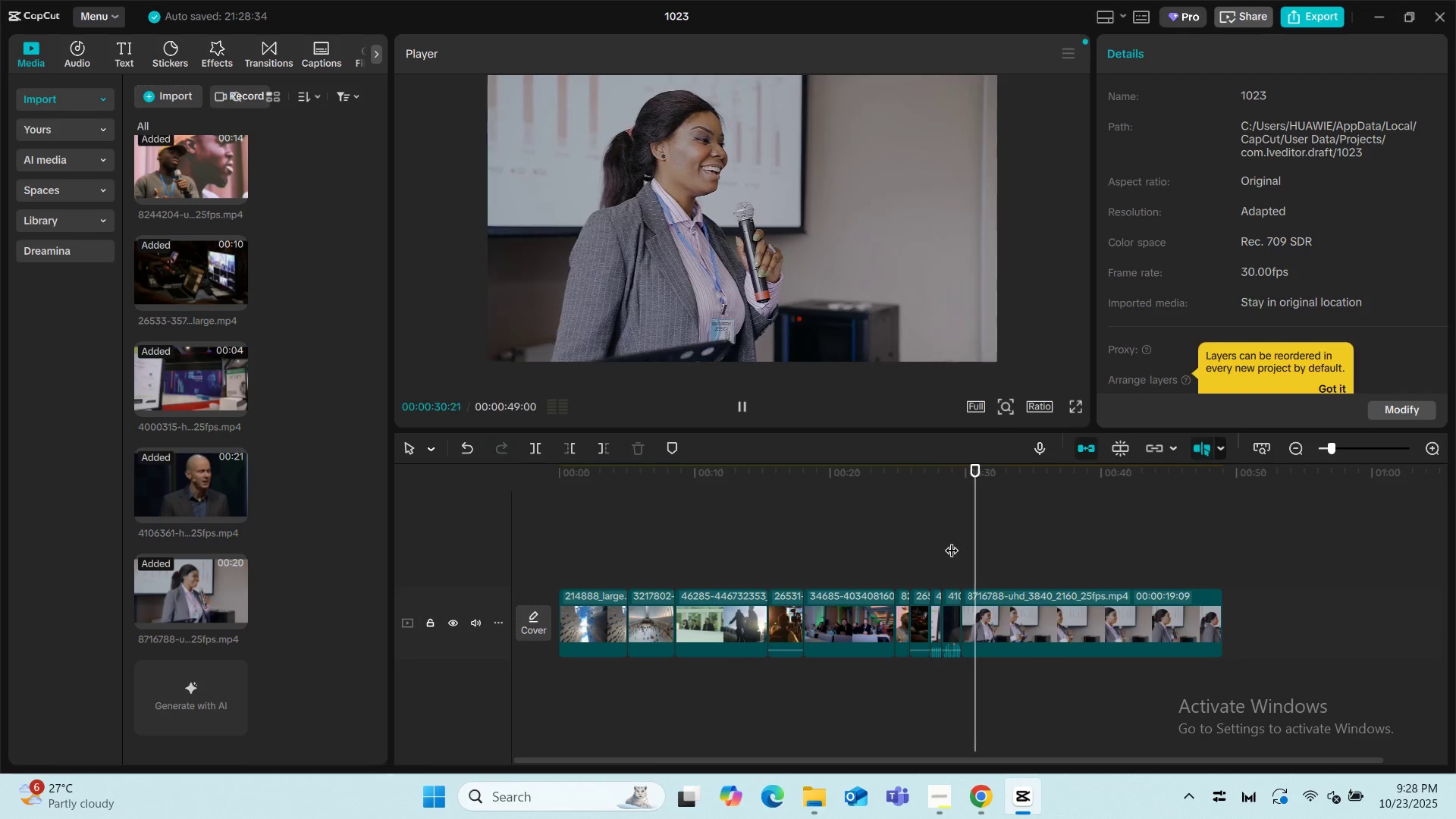 
key(Space)
 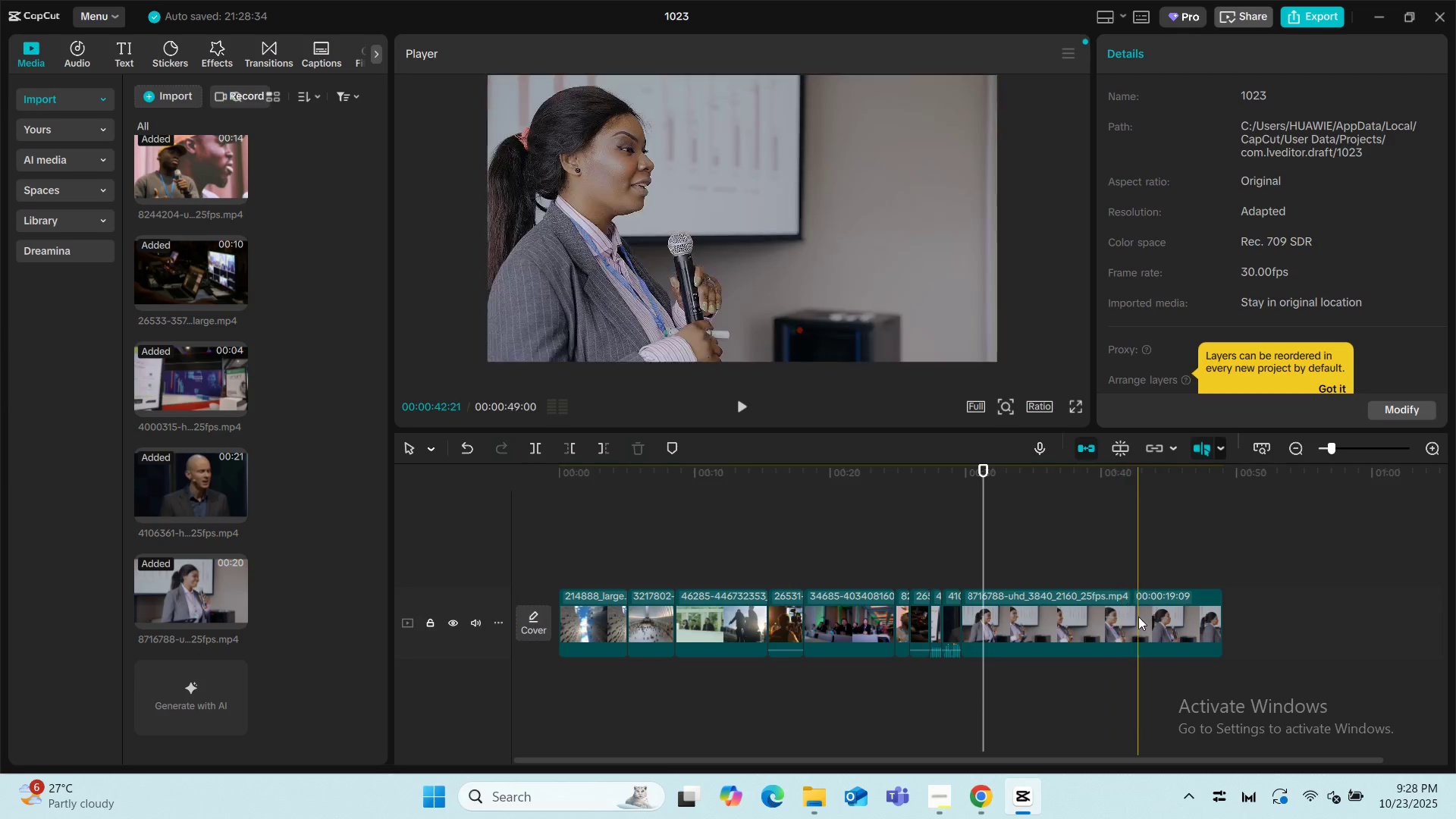 
left_click([1138, 617])
 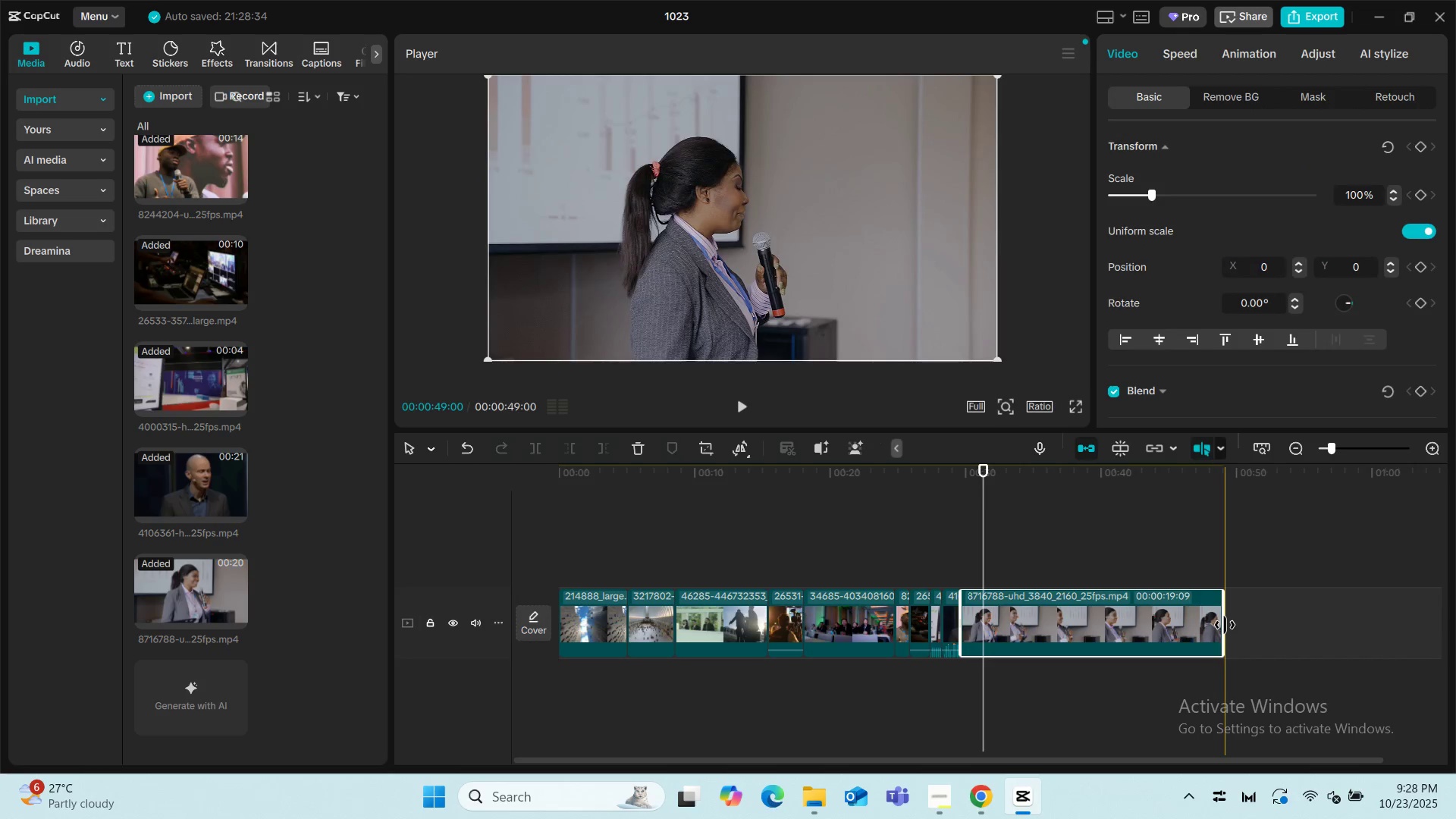 
left_click_drag(start_coordinate=[1225, 623], to_coordinate=[979, 631])
 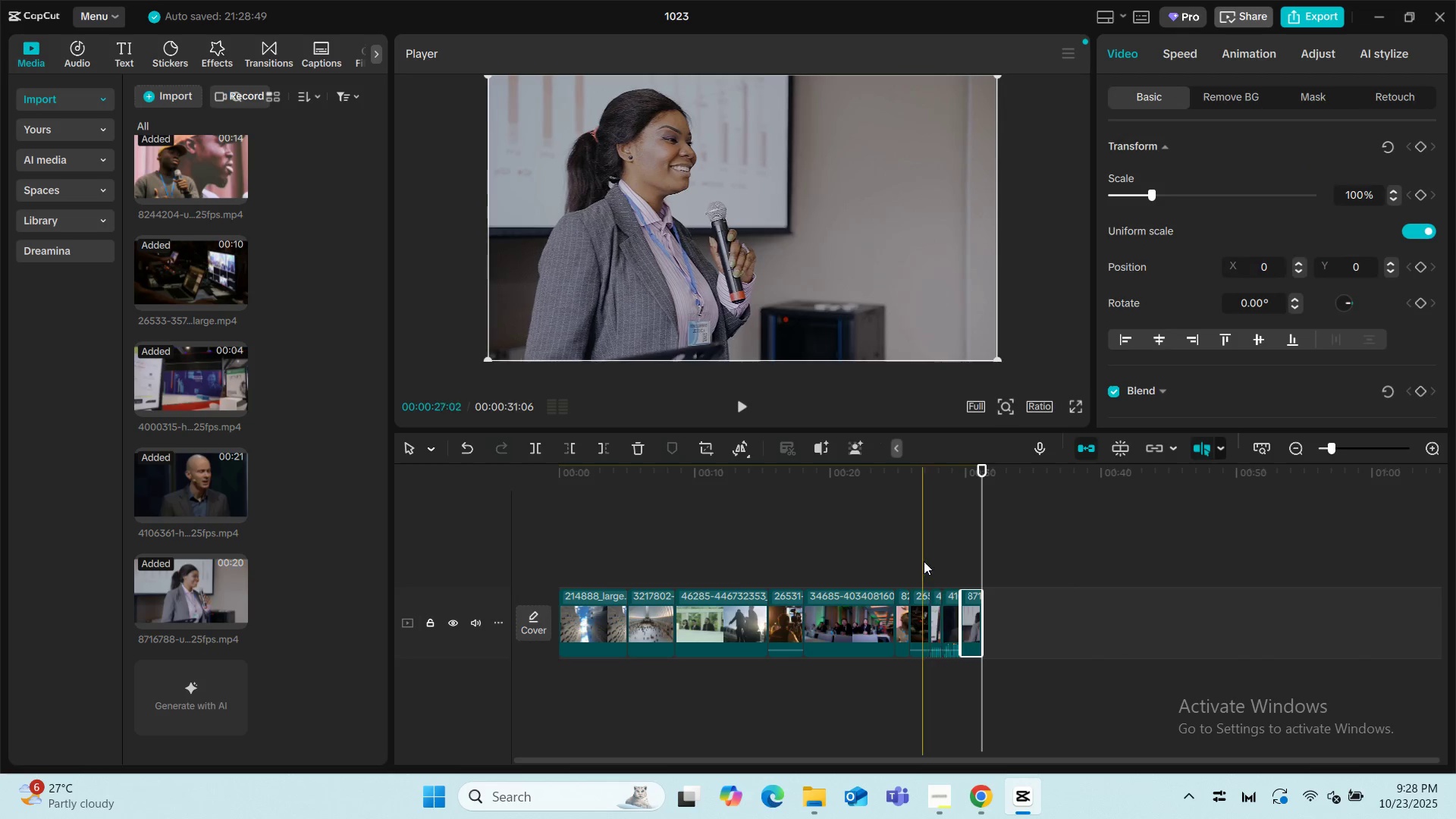 
key(Space)
 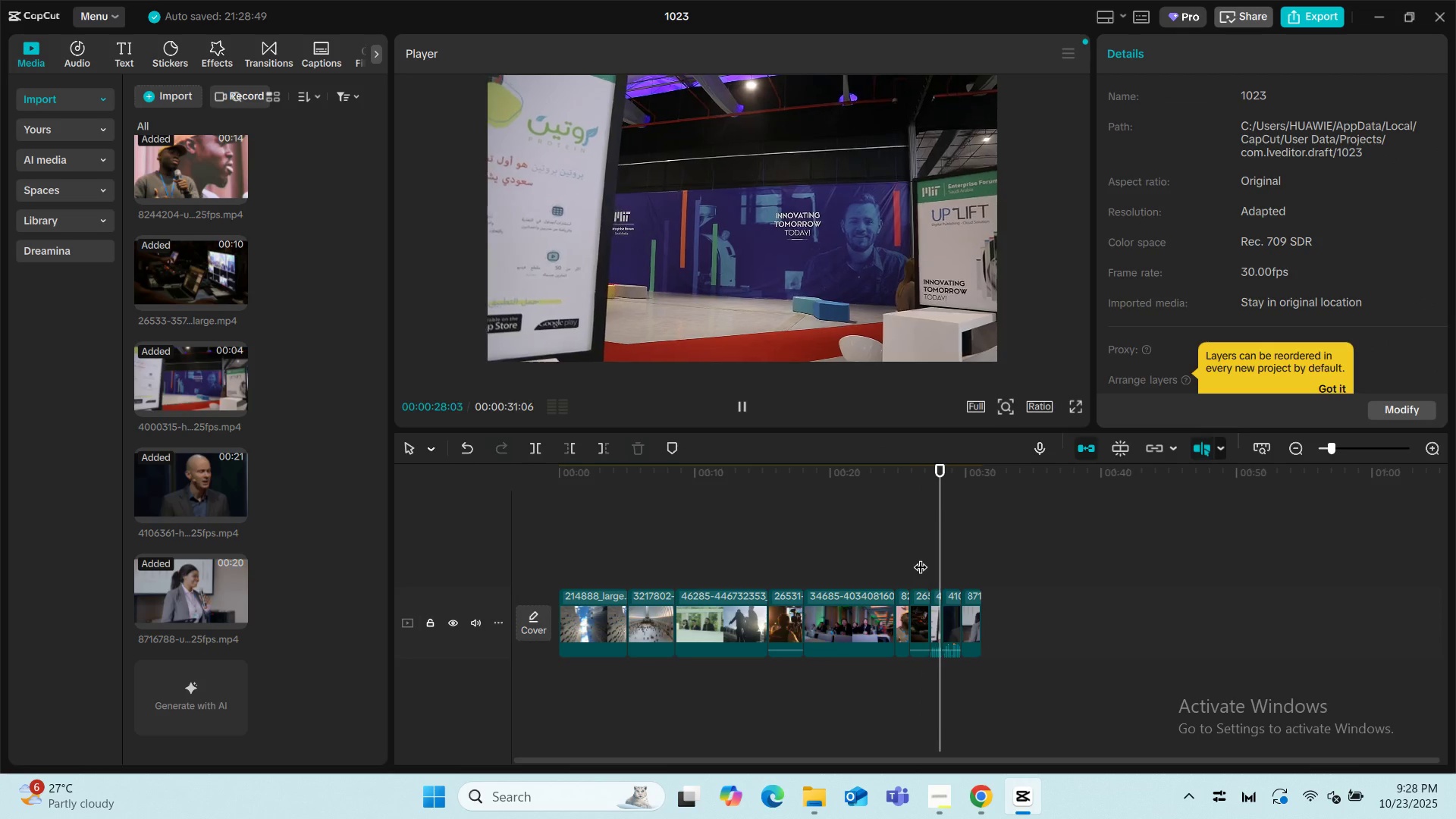 
left_click_drag(start_coordinate=[879, 543], to_coordinate=[874, 540])
 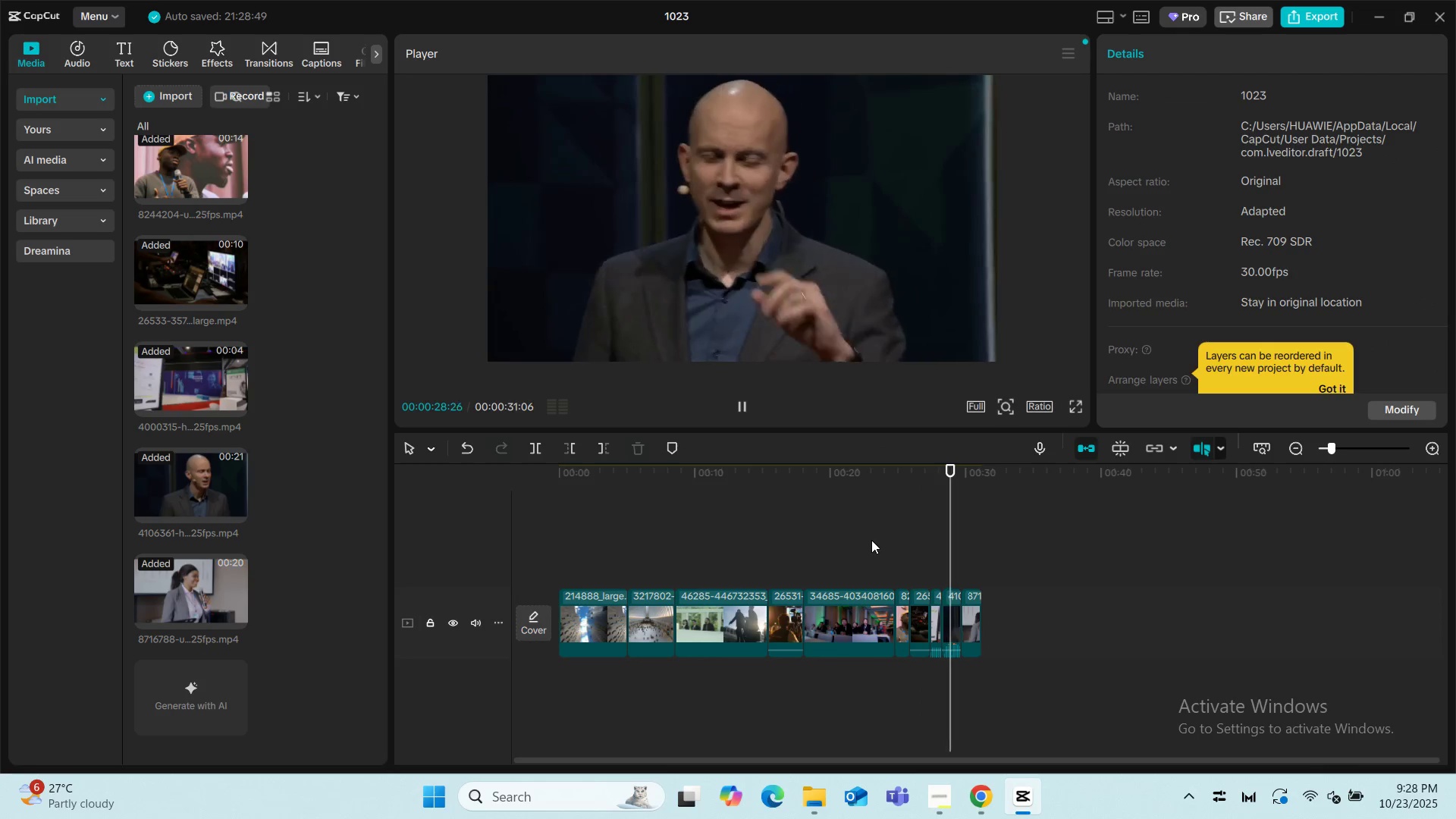 
key(Space)
 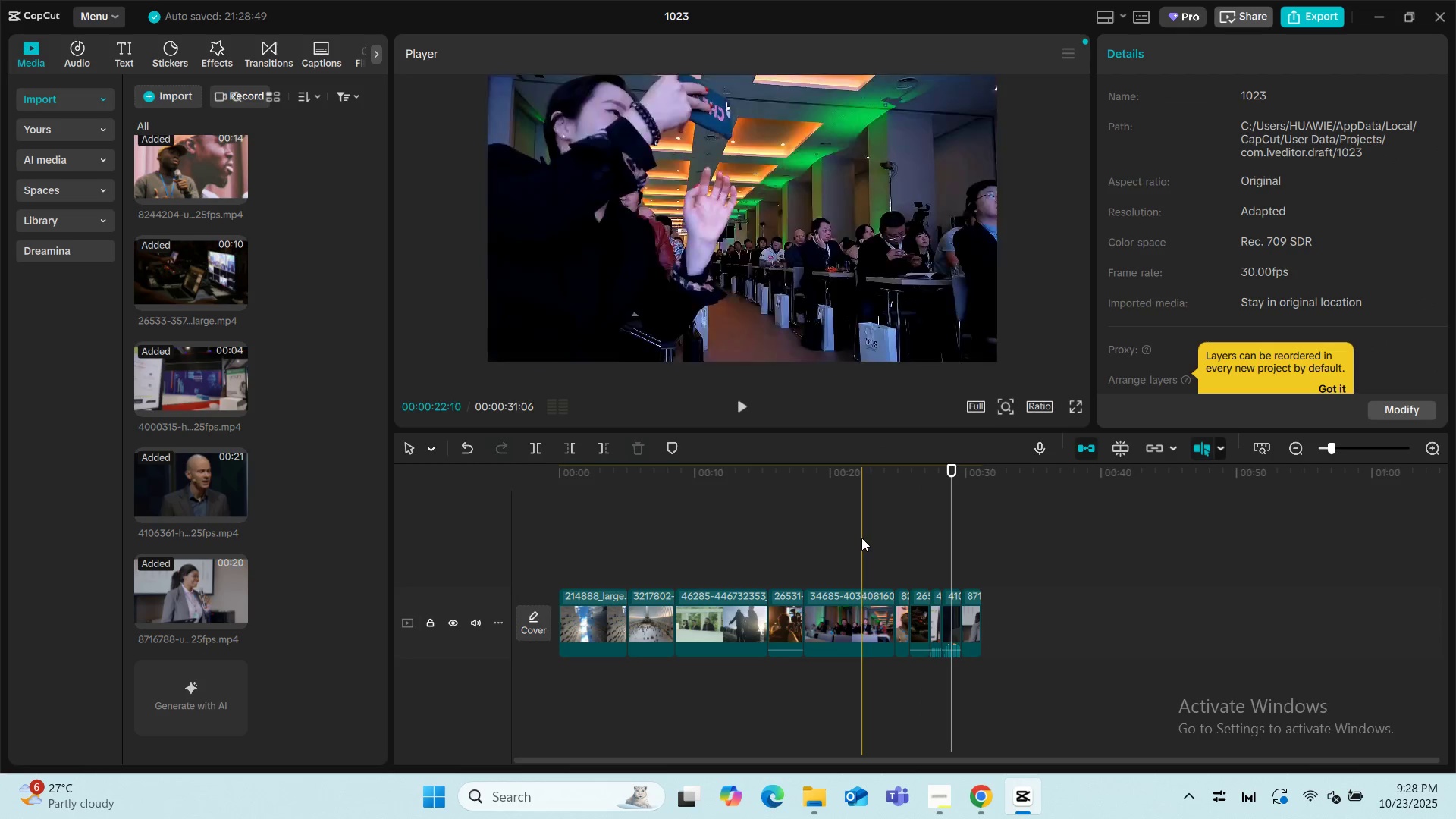 
left_click([861, 538])
 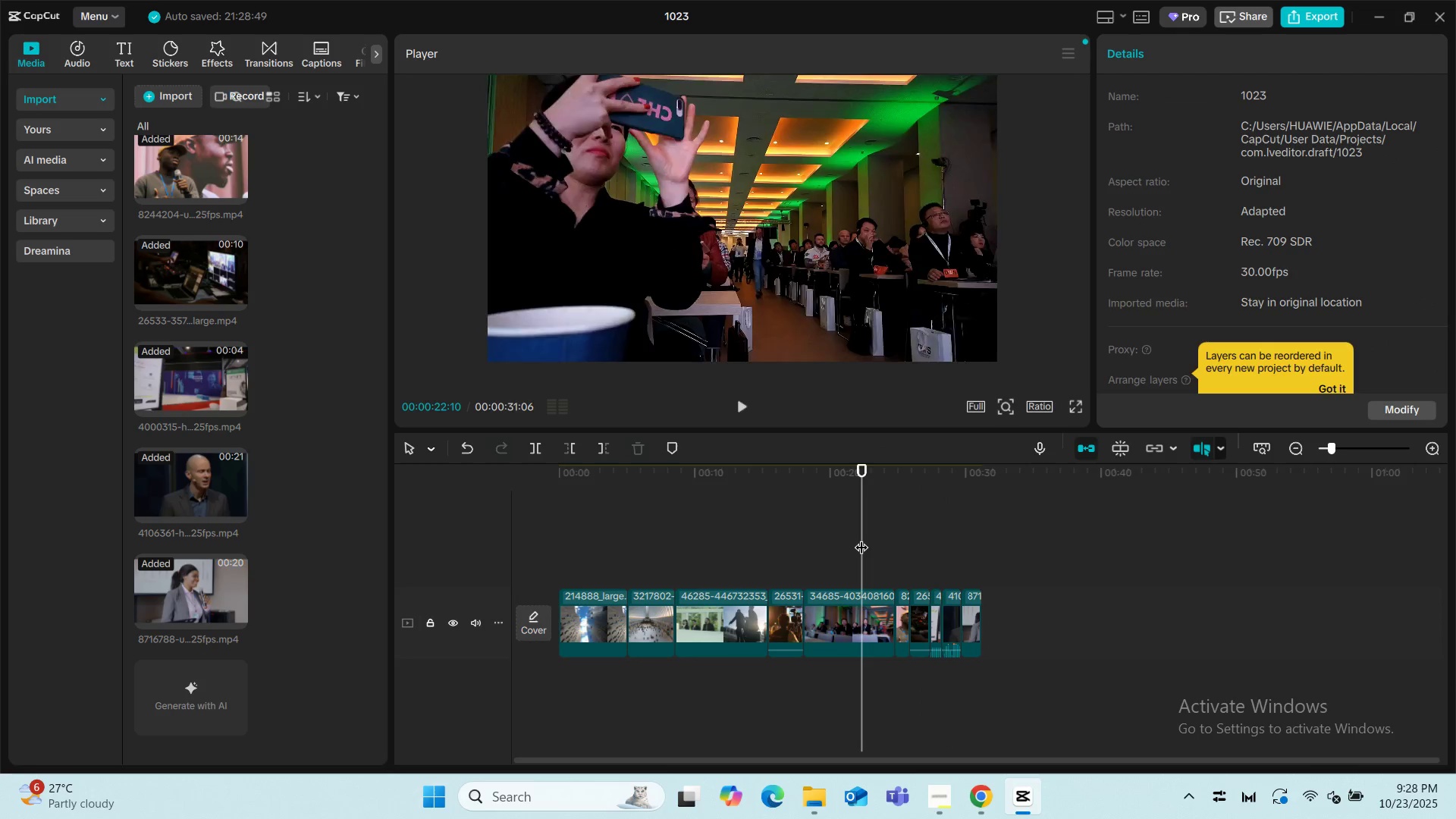 
key(Space)
 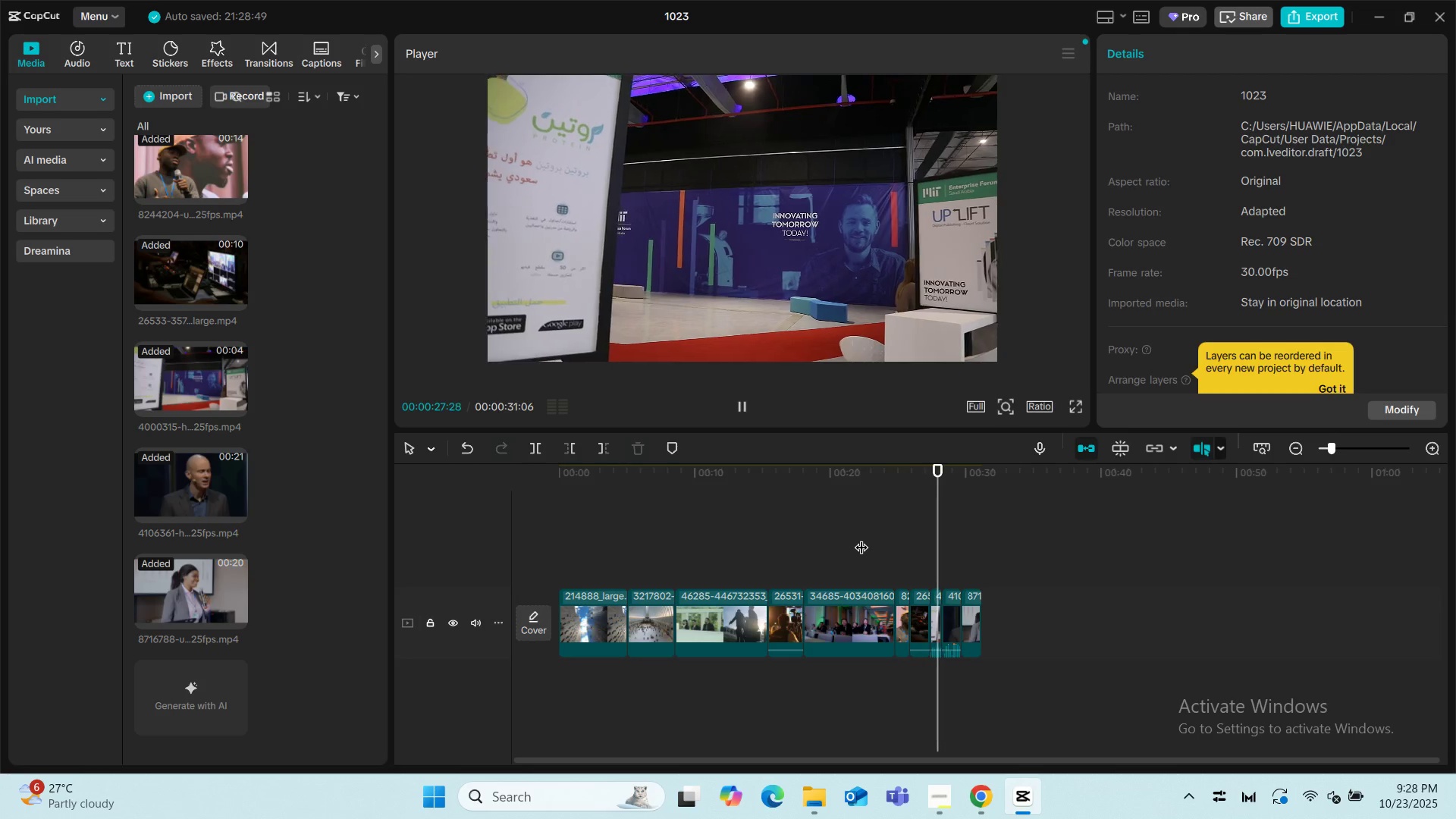 
wait(10.62)
 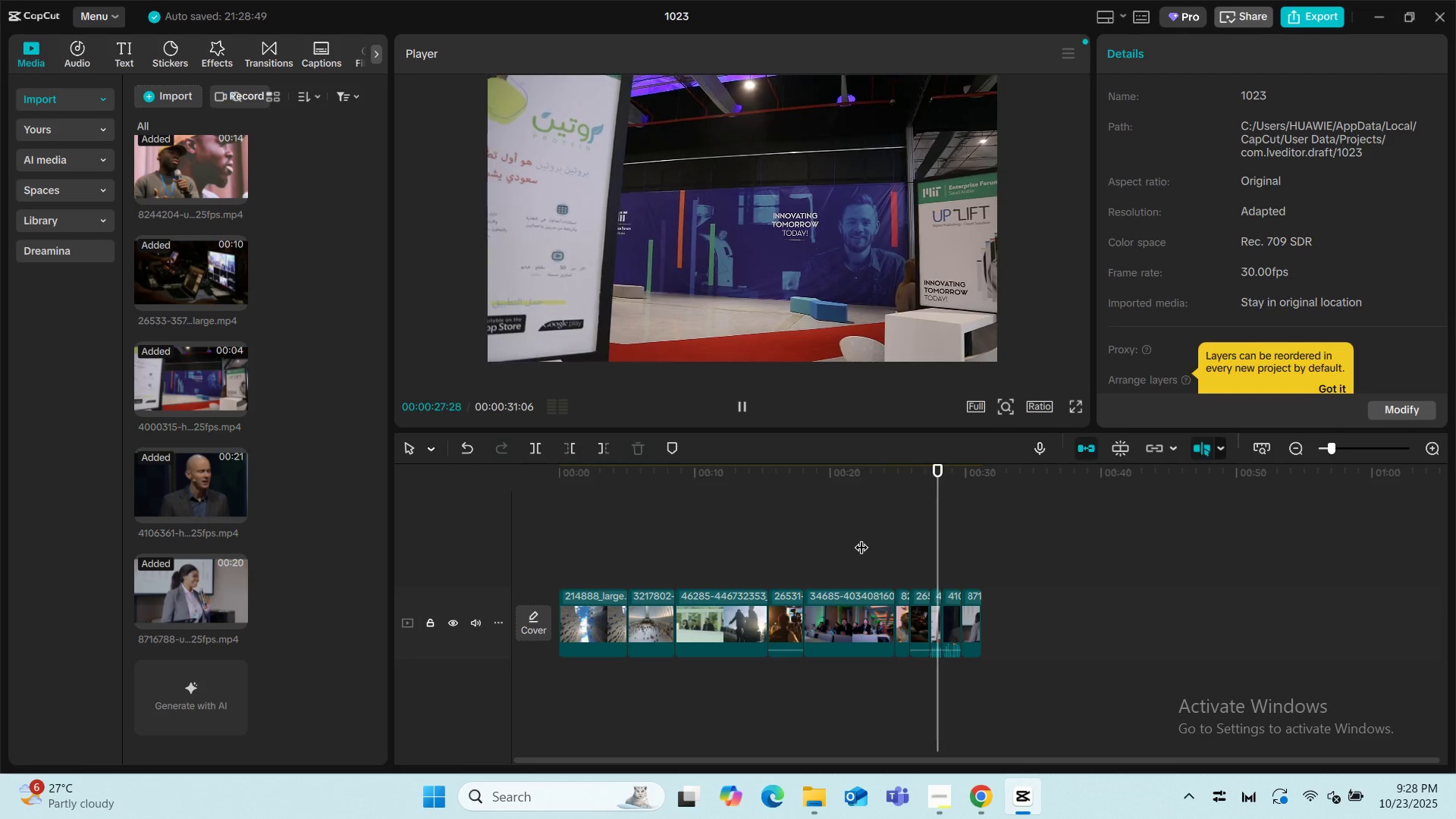 
left_click([168, 93])
 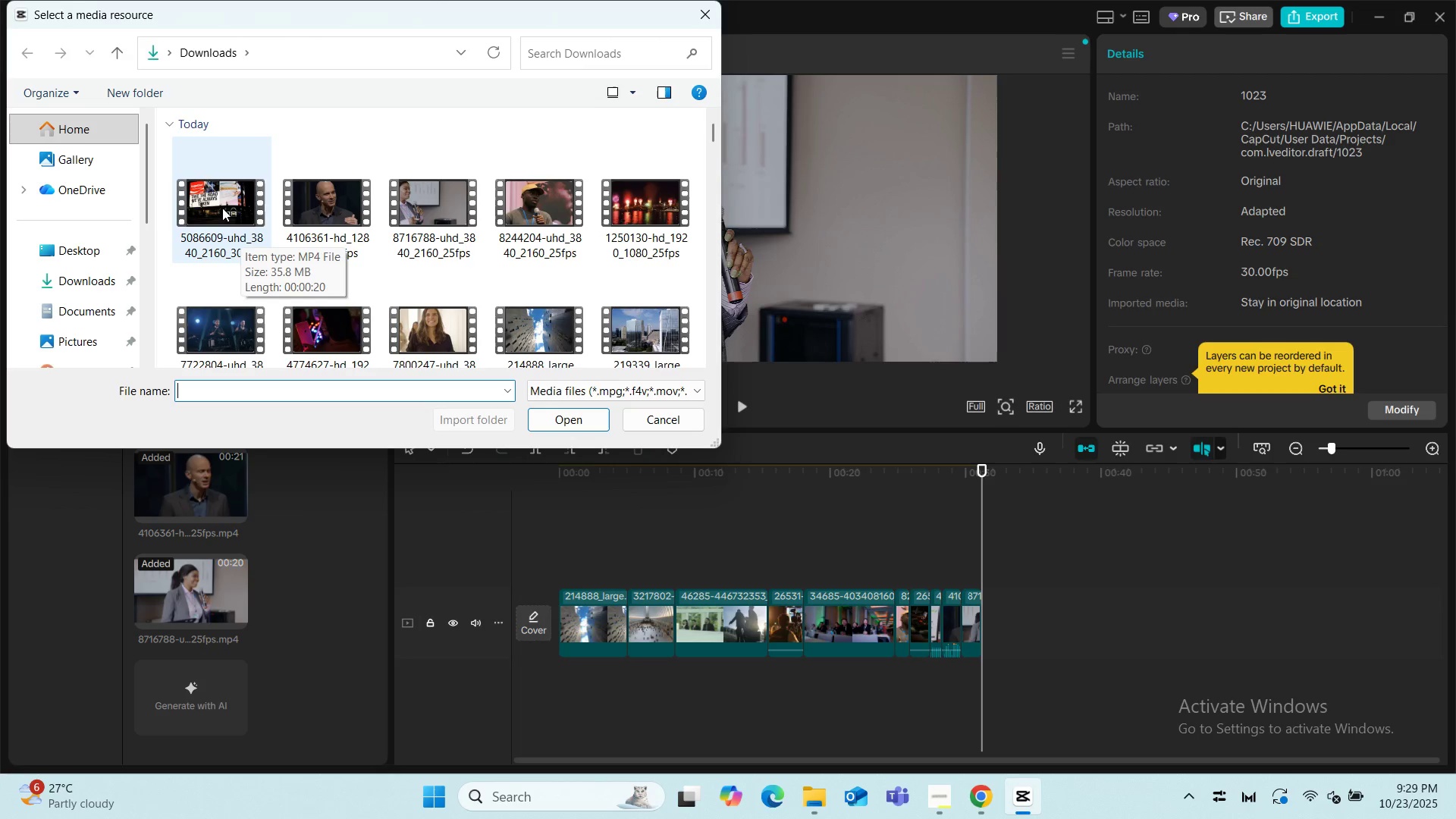 
wait(7.27)
 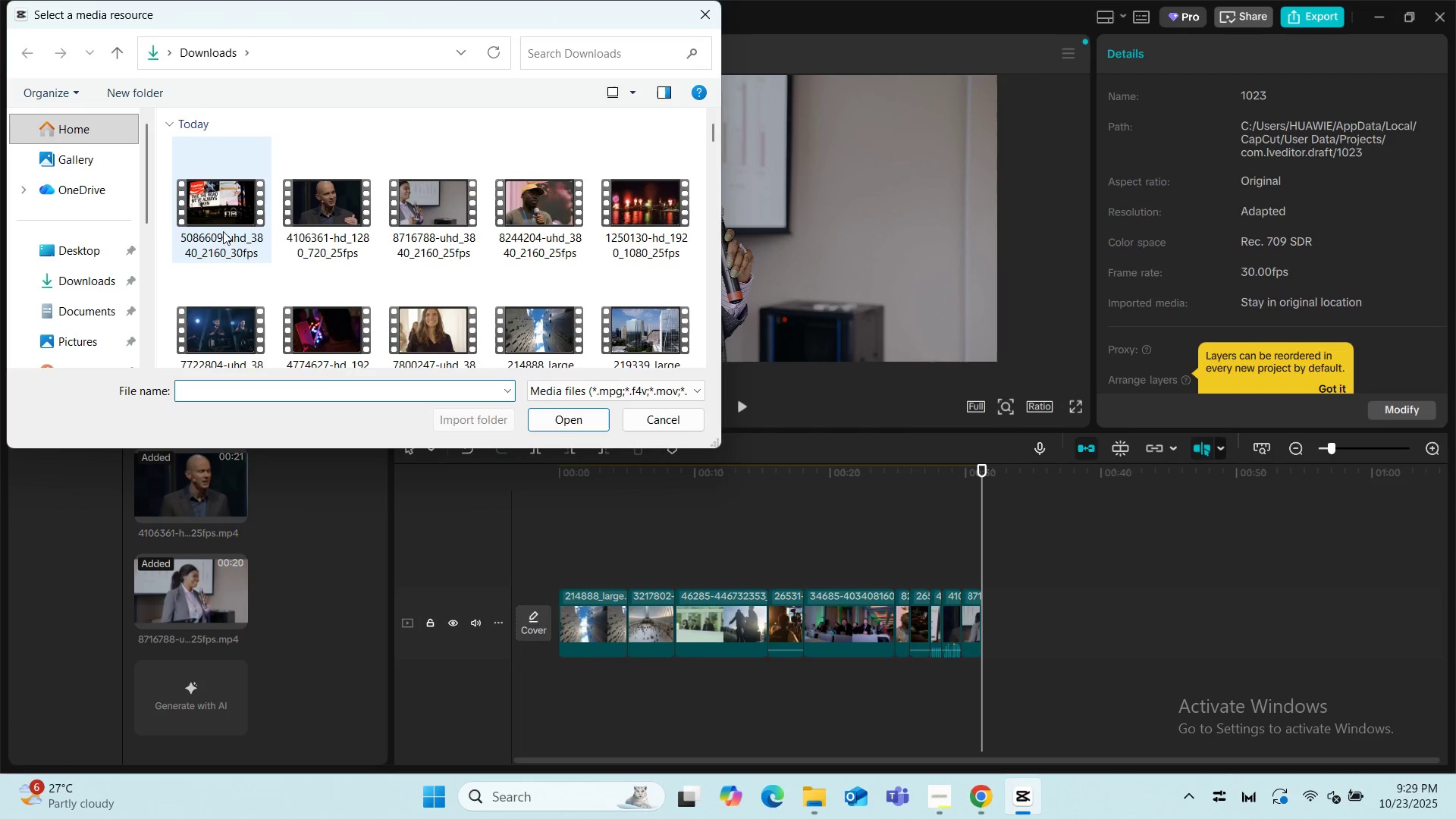 
left_click([235, 199])
 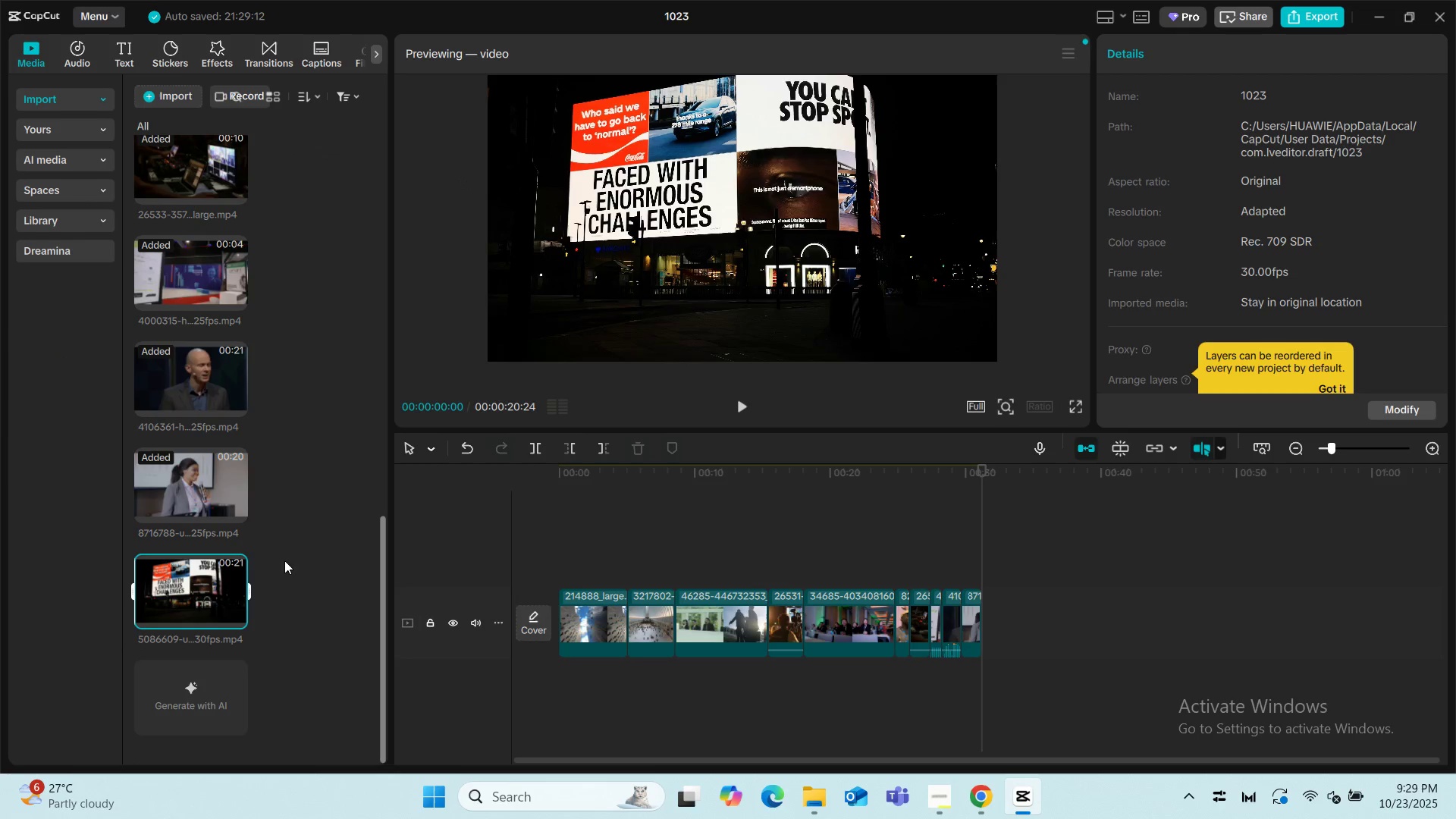 
left_click_drag(start_coordinate=[183, 605], to_coordinate=[988, 610])
 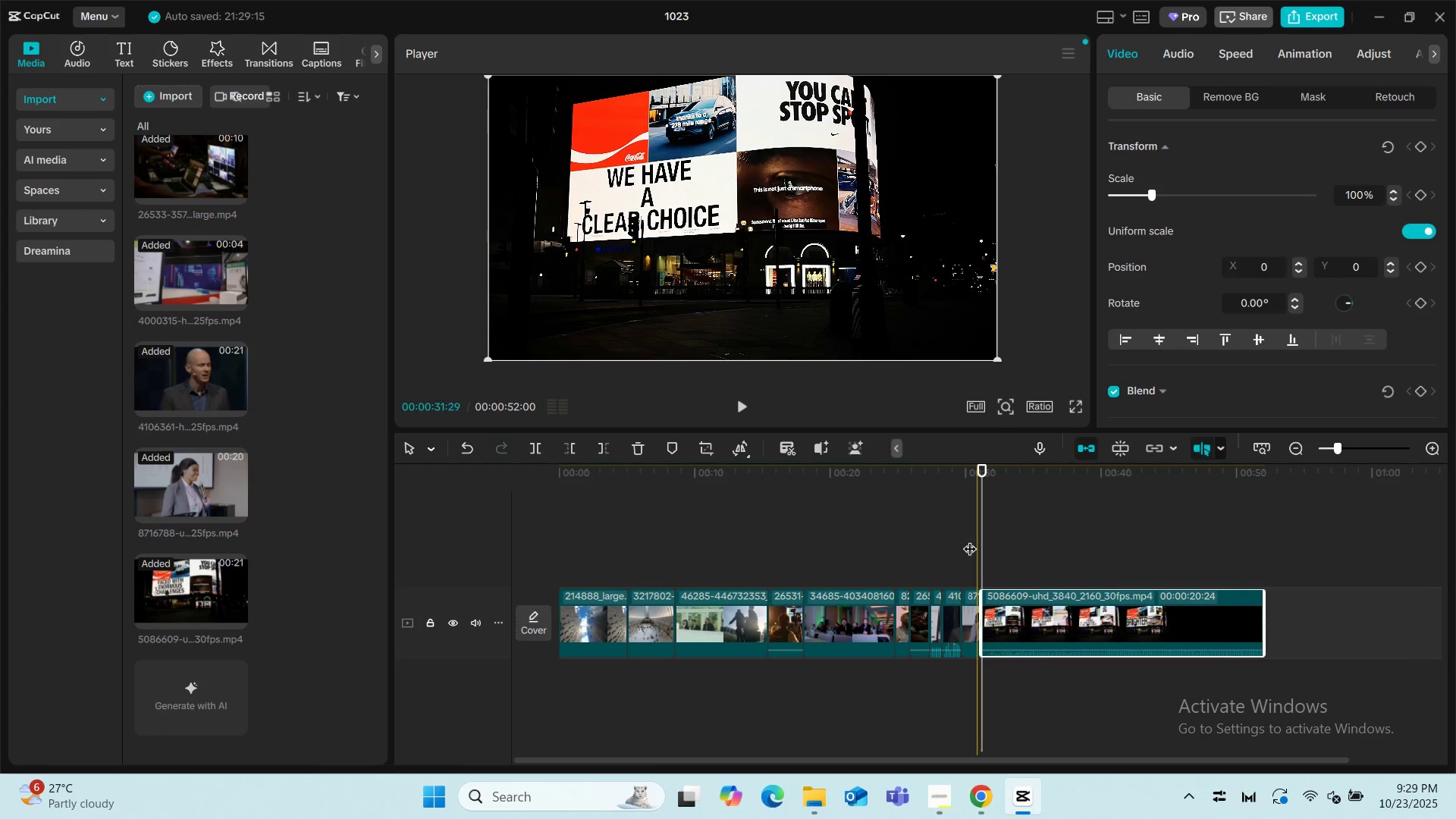 
left_click([955, 533])
 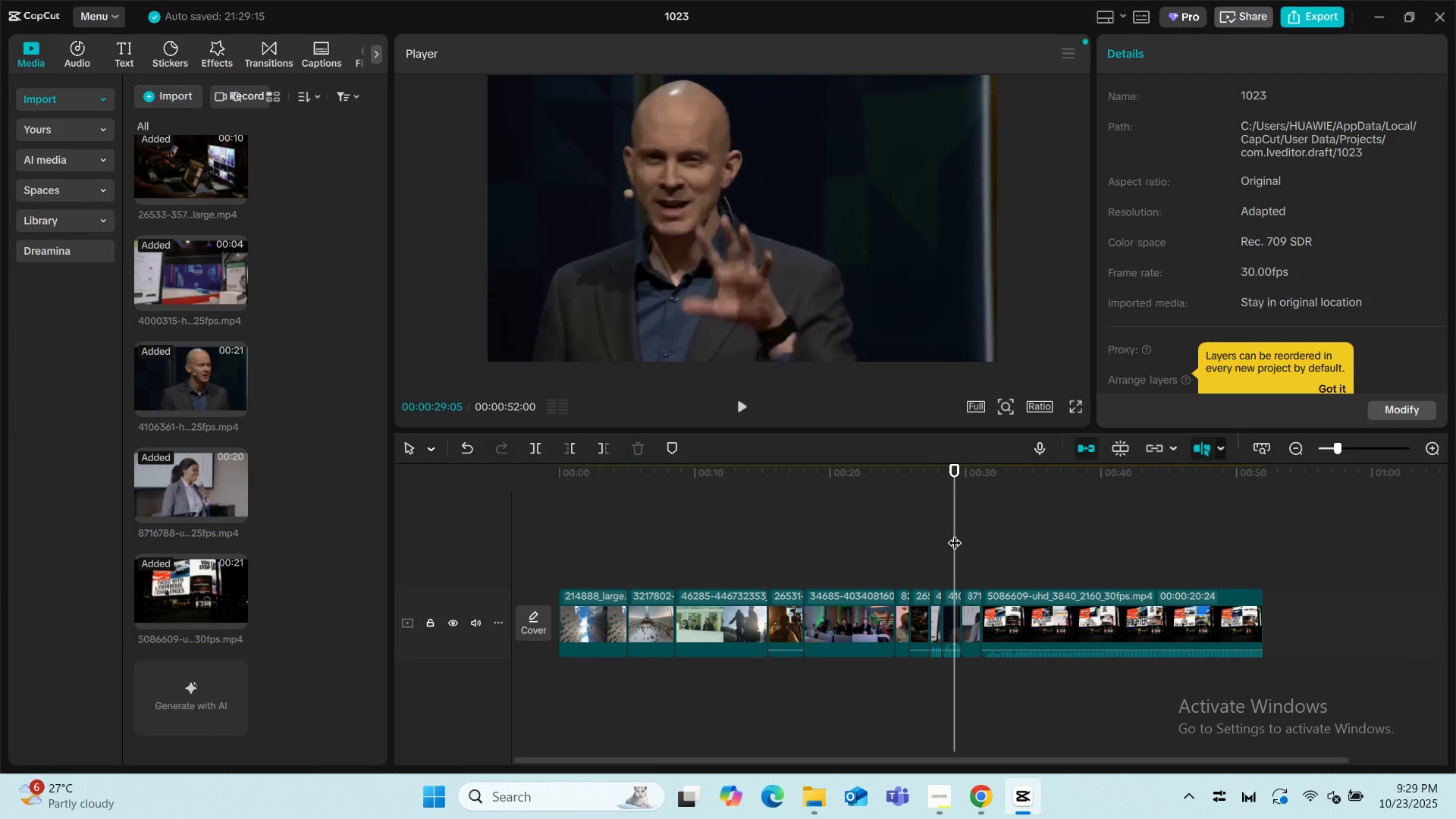 
key(Space)
 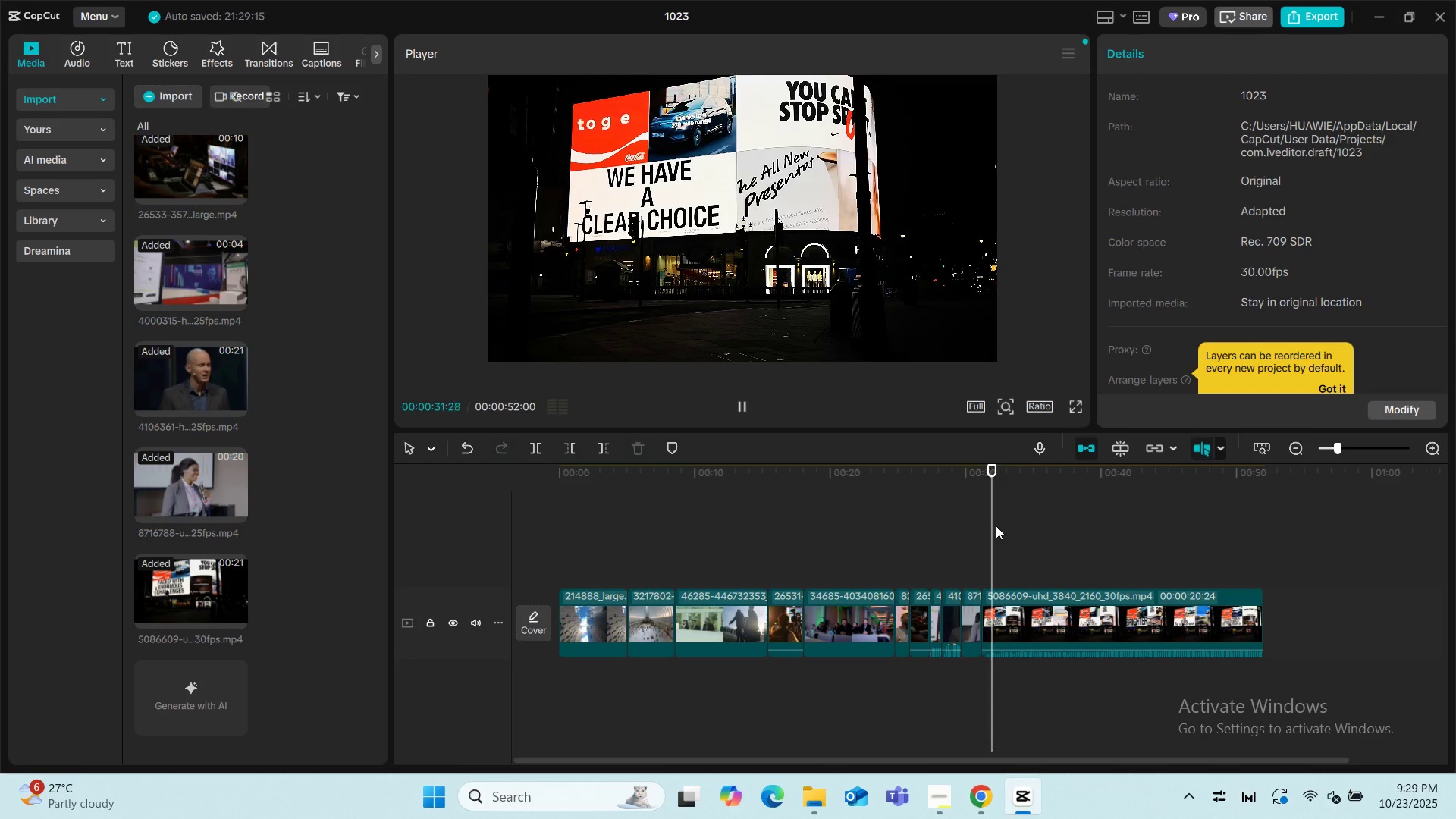 
key(Space)
 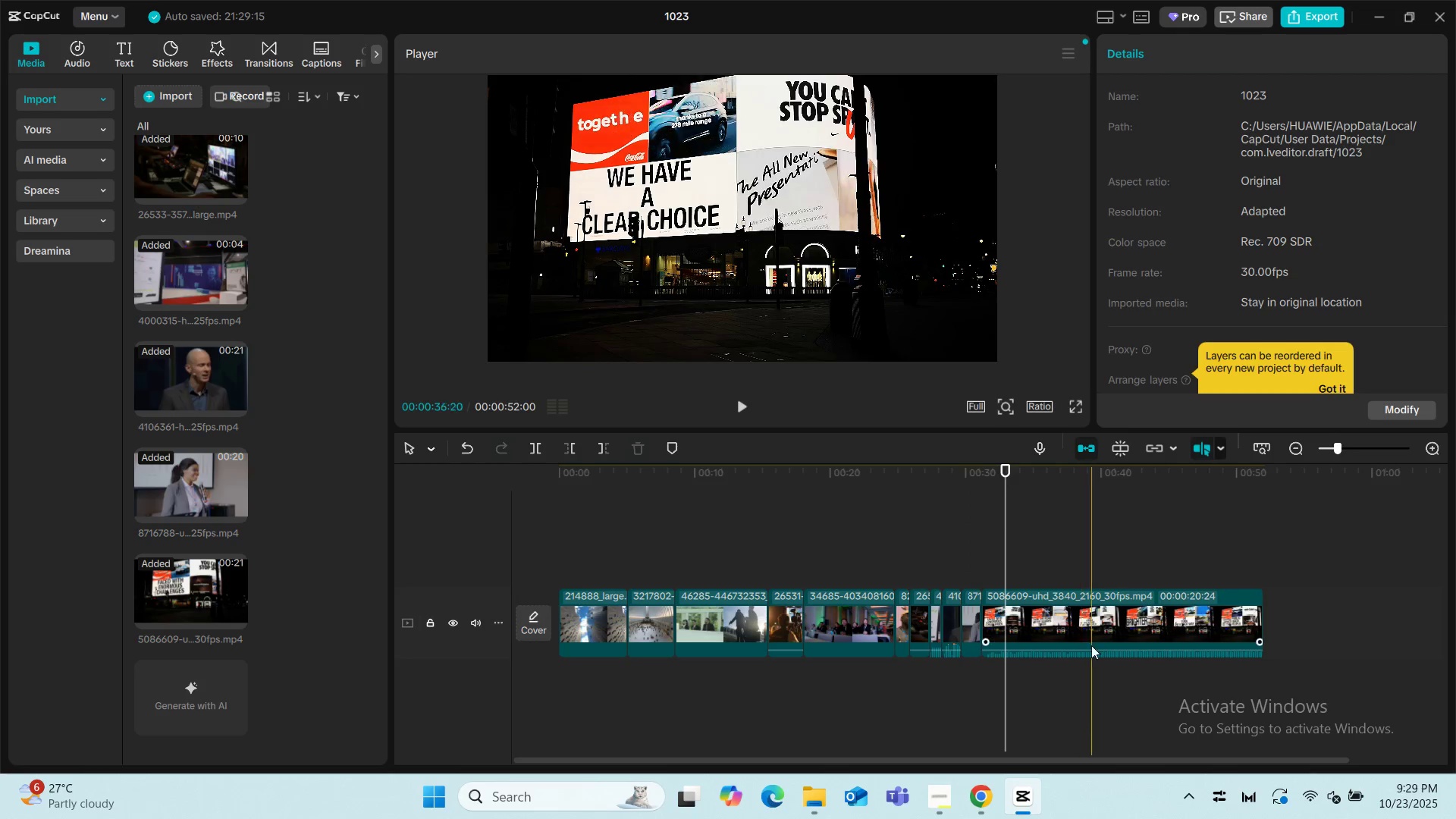 
left_click([1094, 601])
 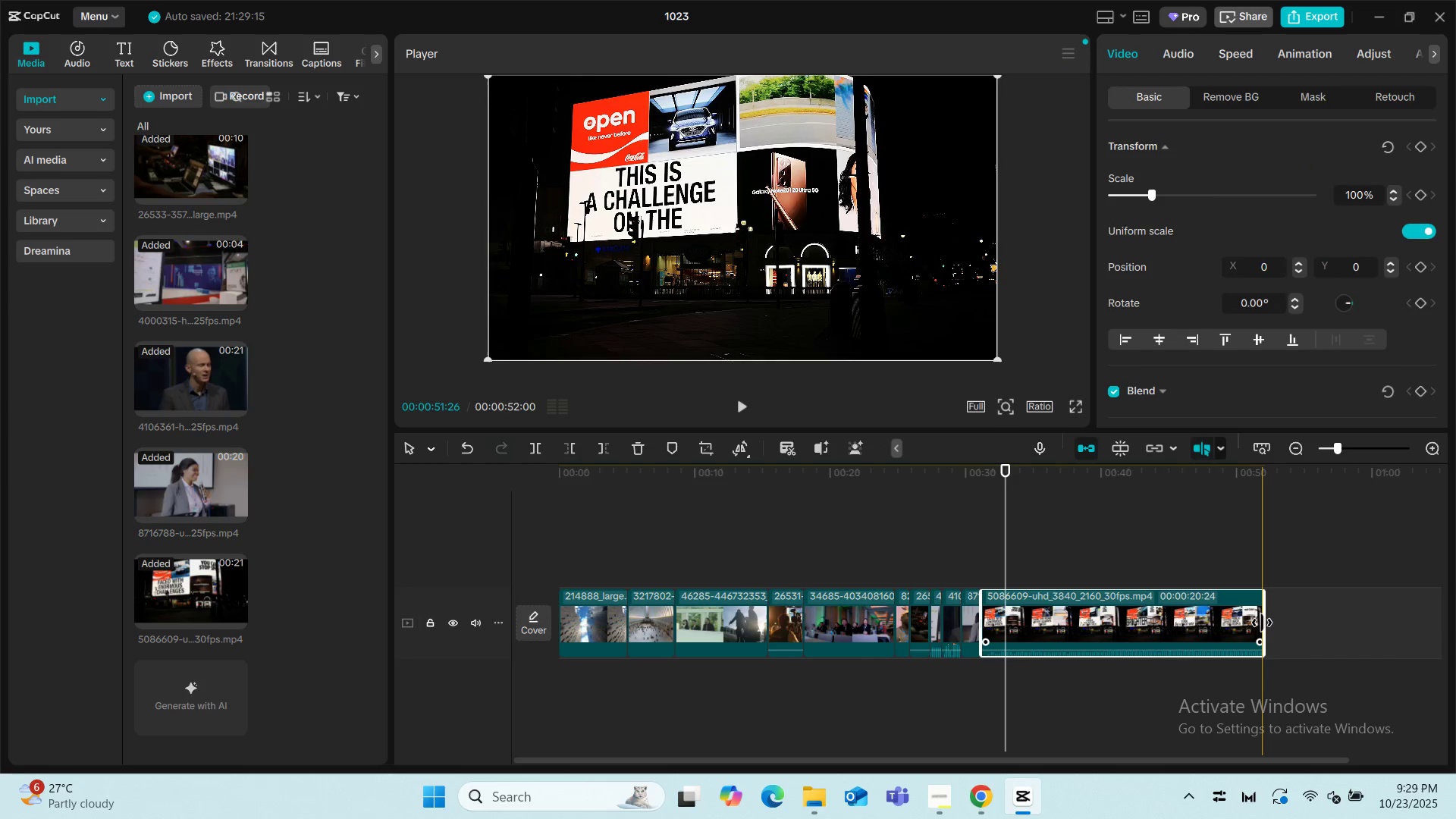 
left_click_drag(start_coordinate=[1262, 623], to_coordinate=[1005, 618])
 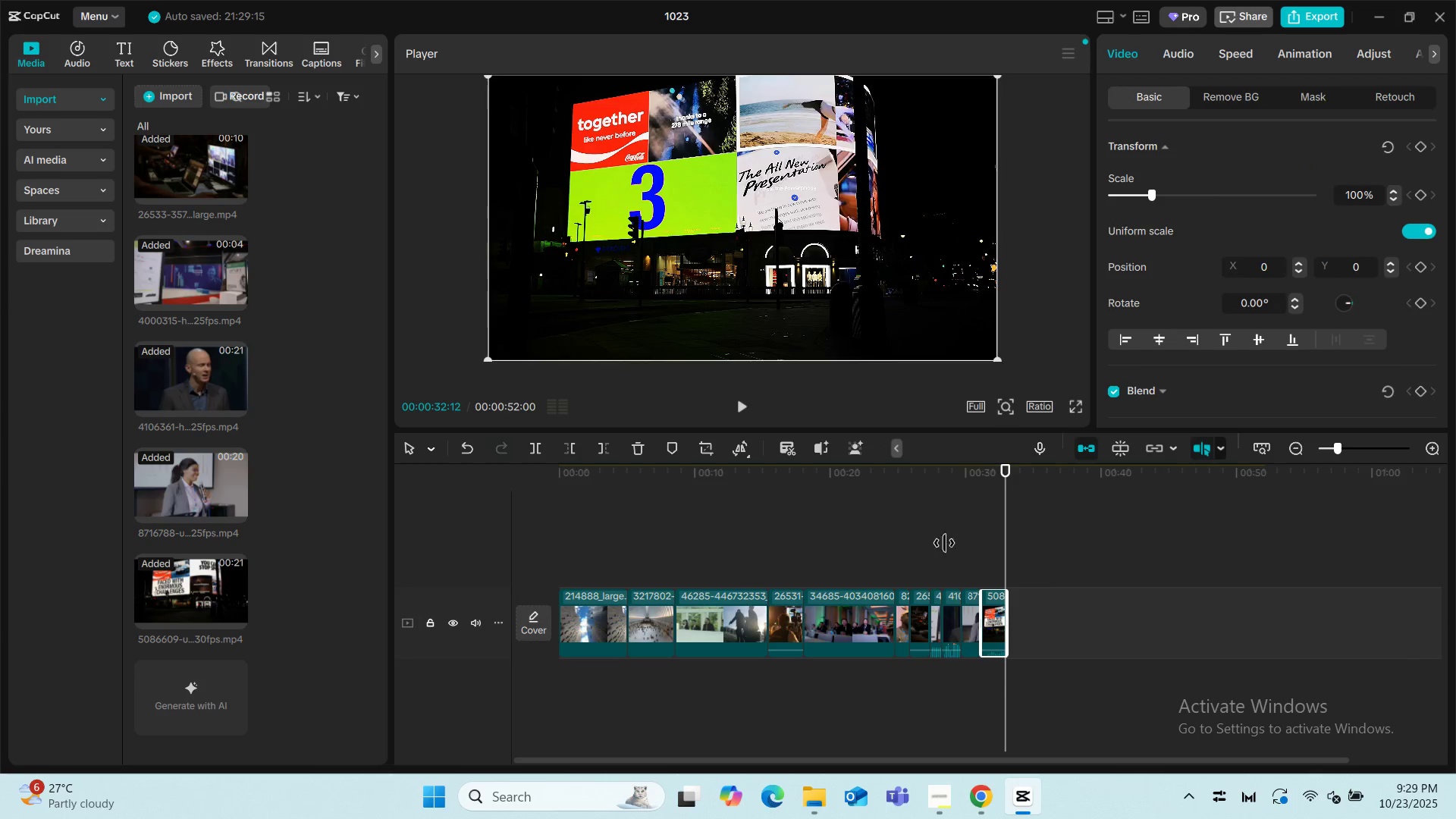 
left_click([944, 542])
 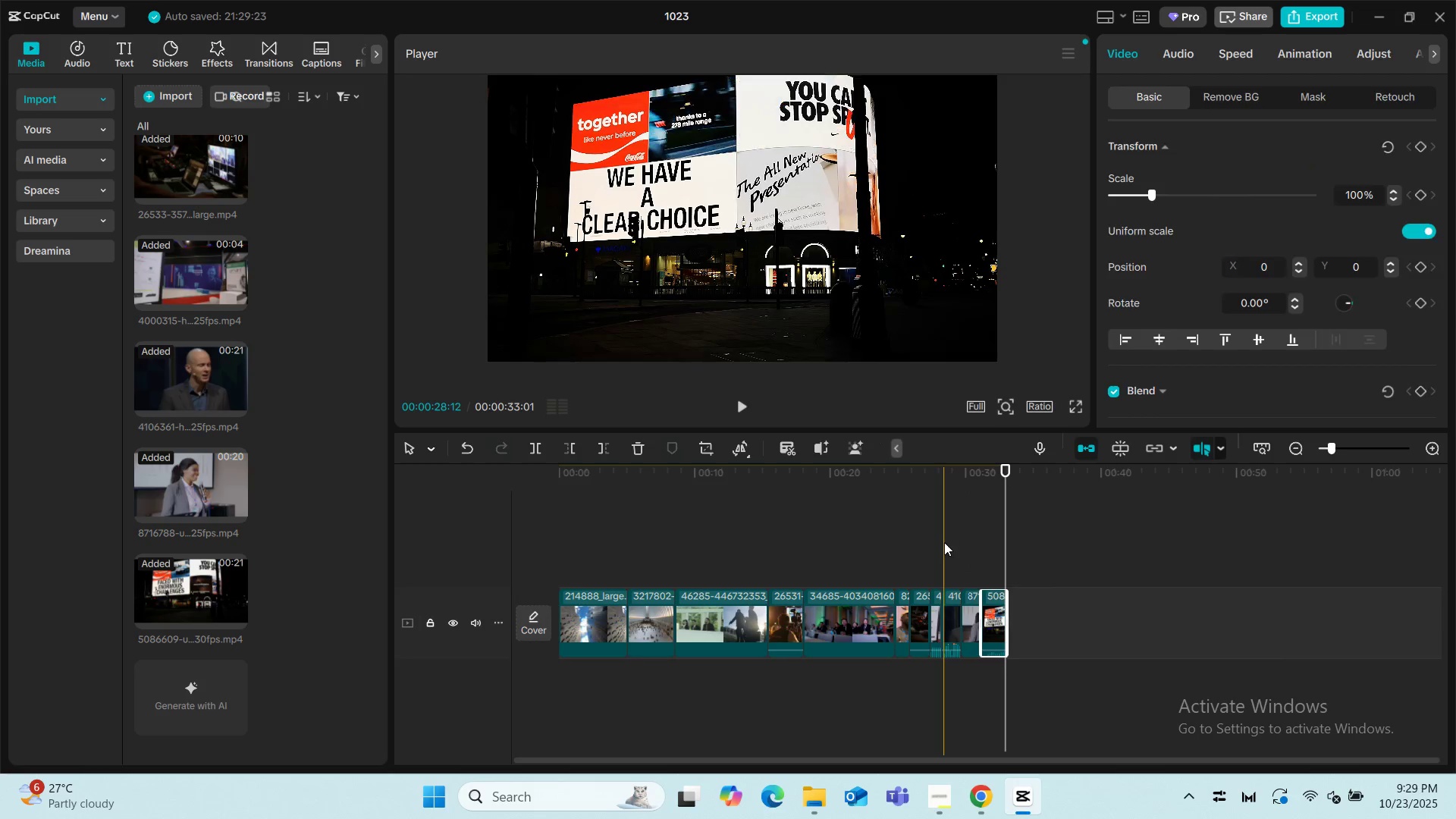 
key(Space)
 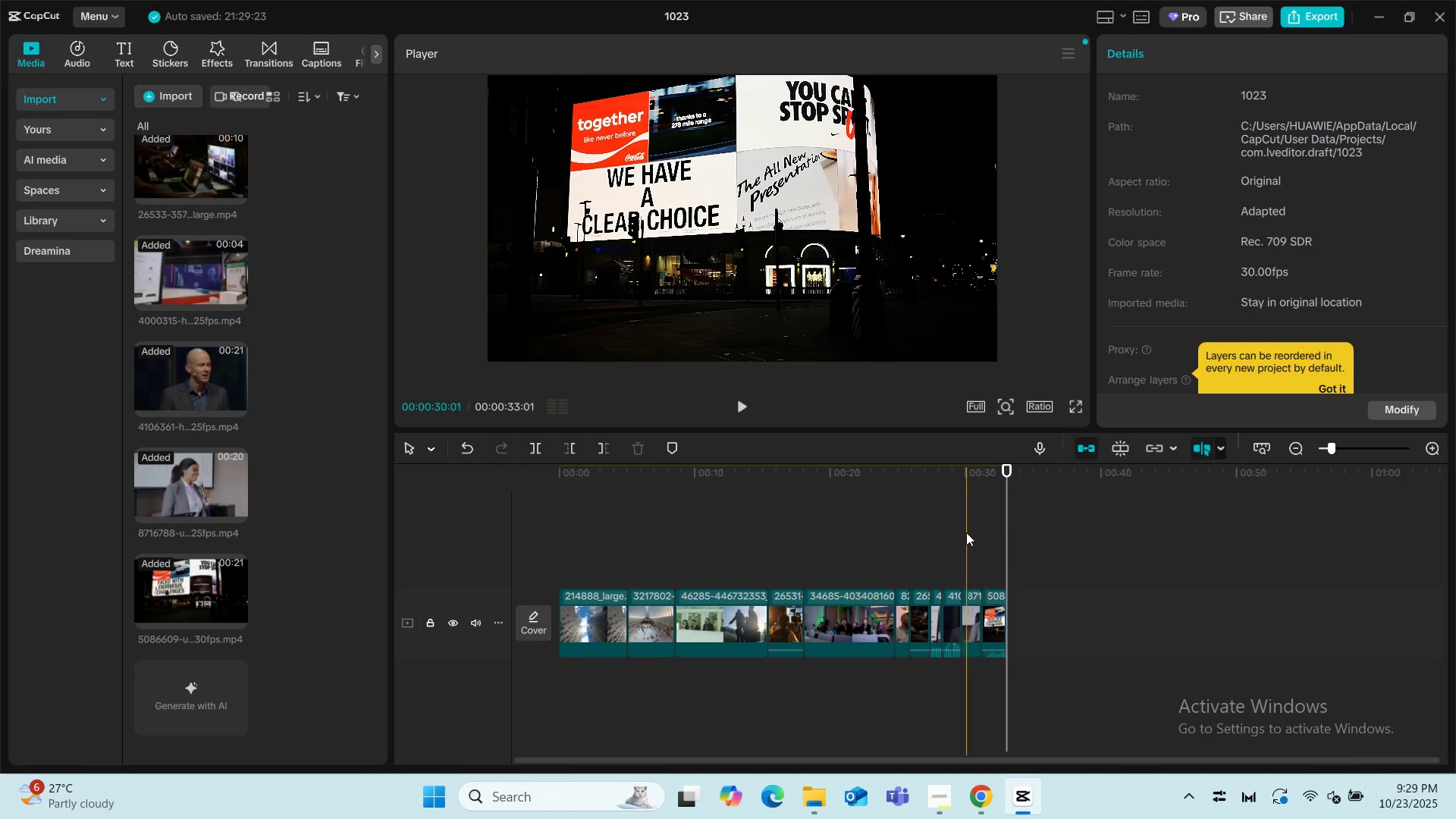 
key(Space)
 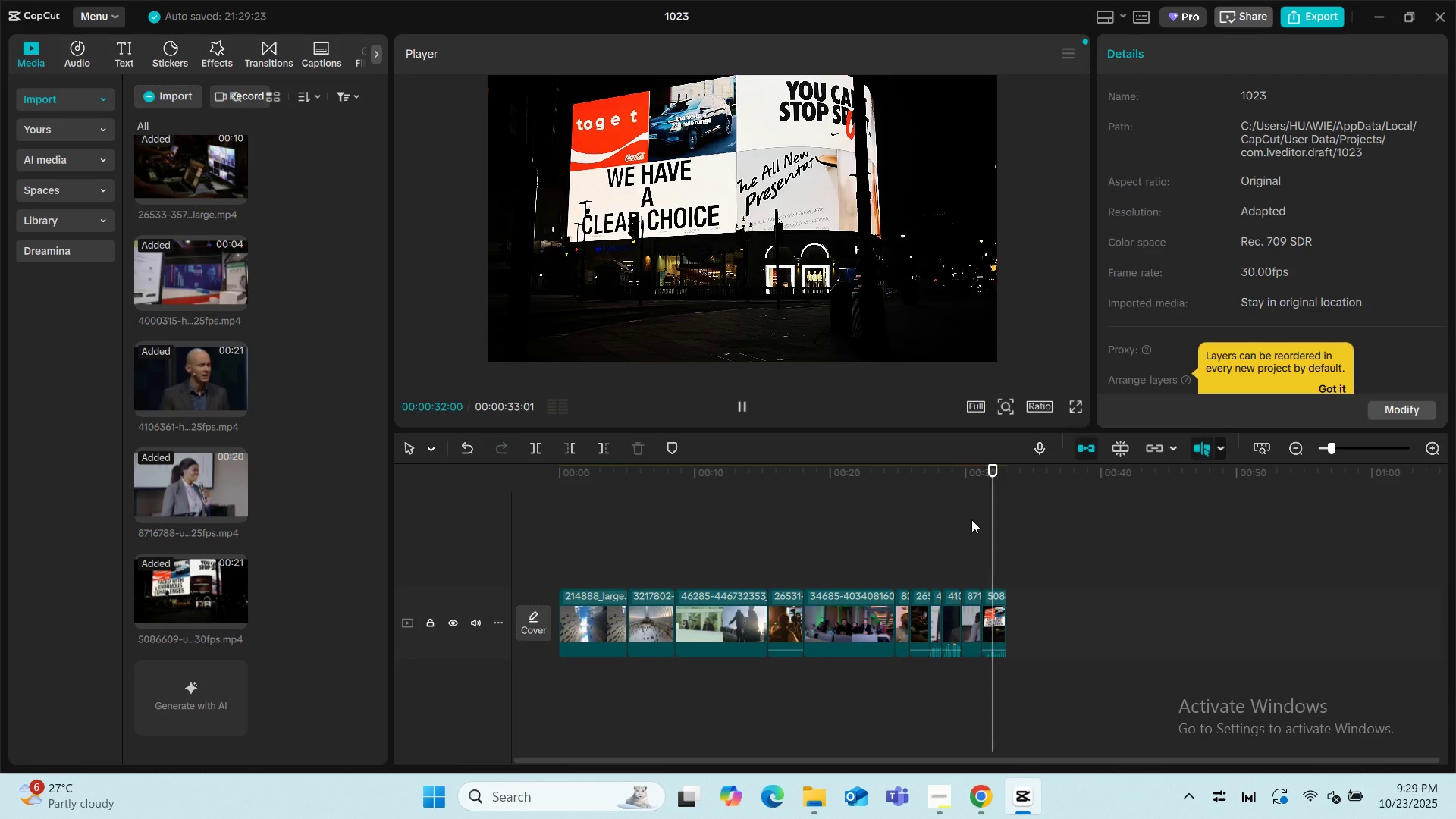 
key(Space)
 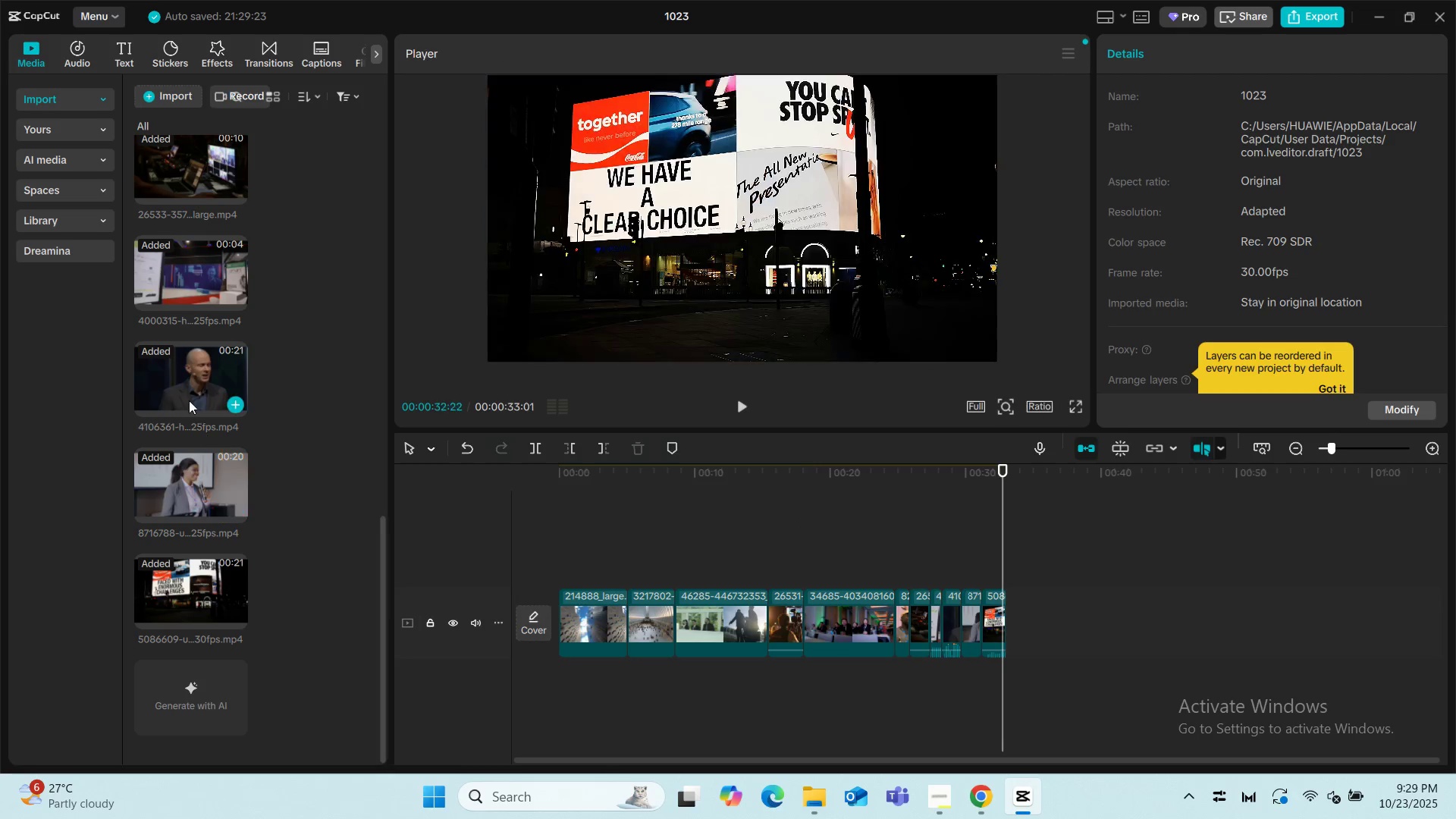 
scroll: coordinate [180, 374], scroll_direction: up, amount: 2.0
 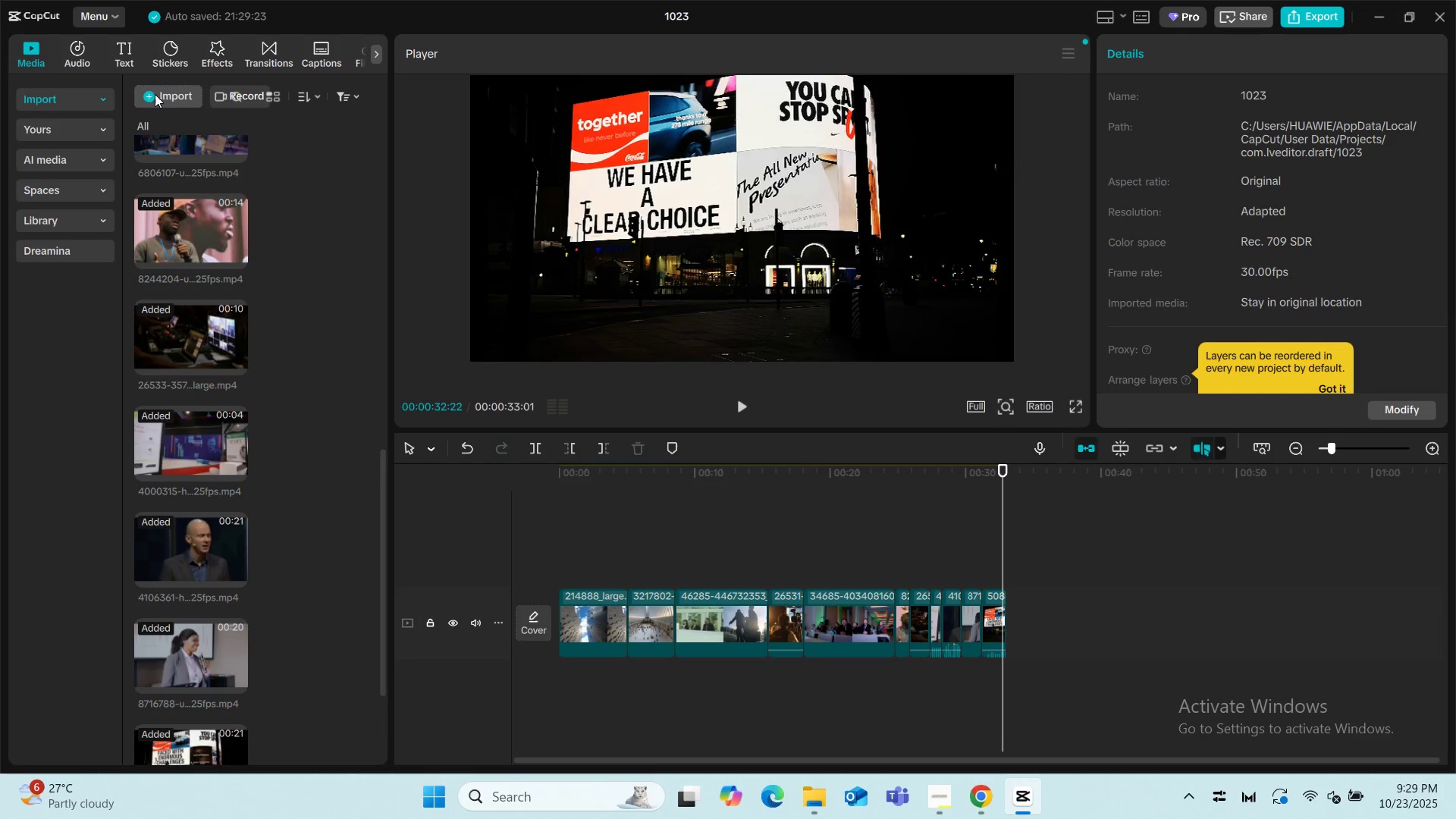 
left_click([155, 98])
 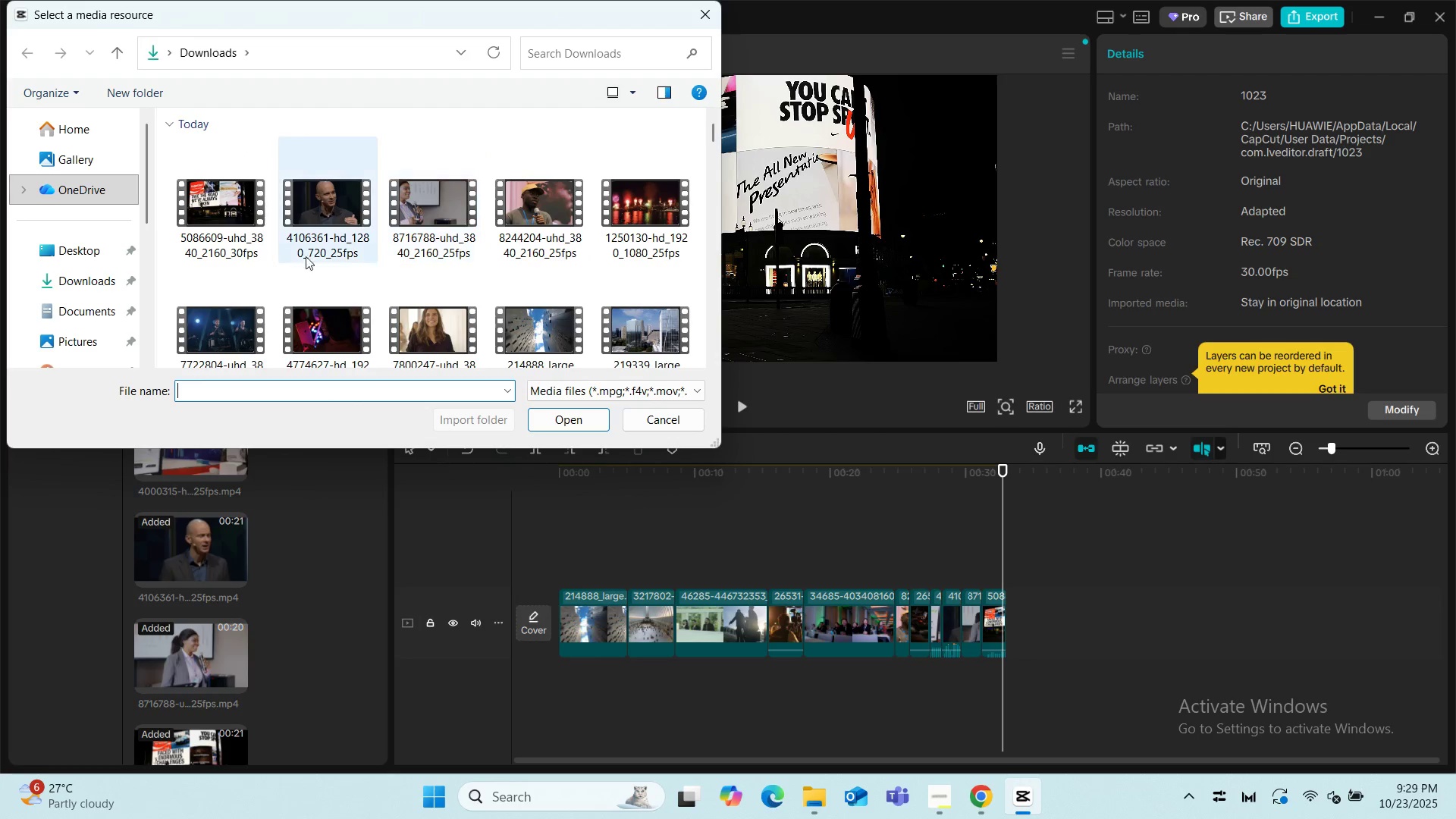 
scroll: coordinate [412, 261], scroll_direction: down, amount: 1.0
 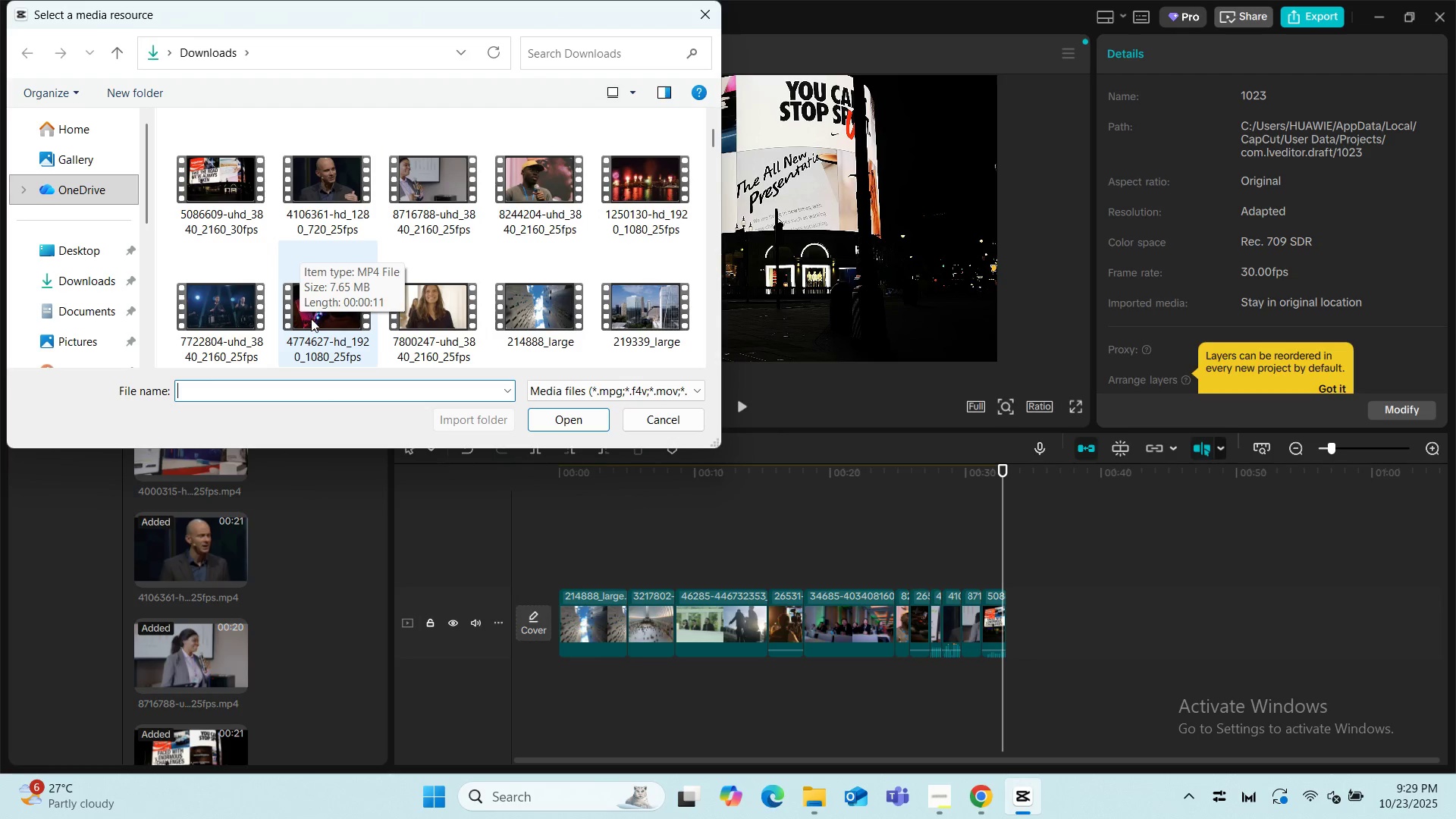 
left_click([312, 309])
 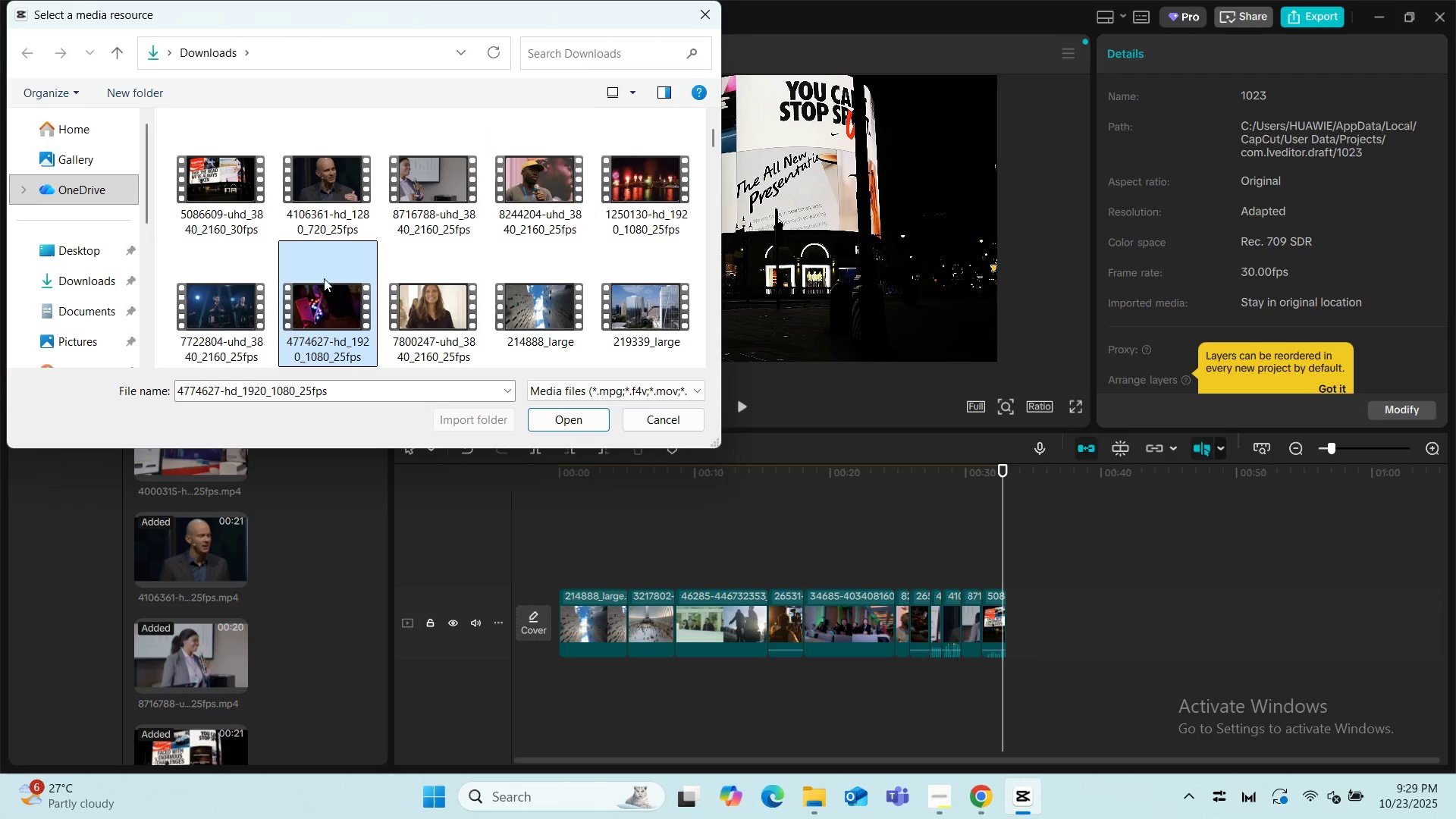 
scroll: coordinate [531, 268], scroll_direction: down, amount: 2.0
 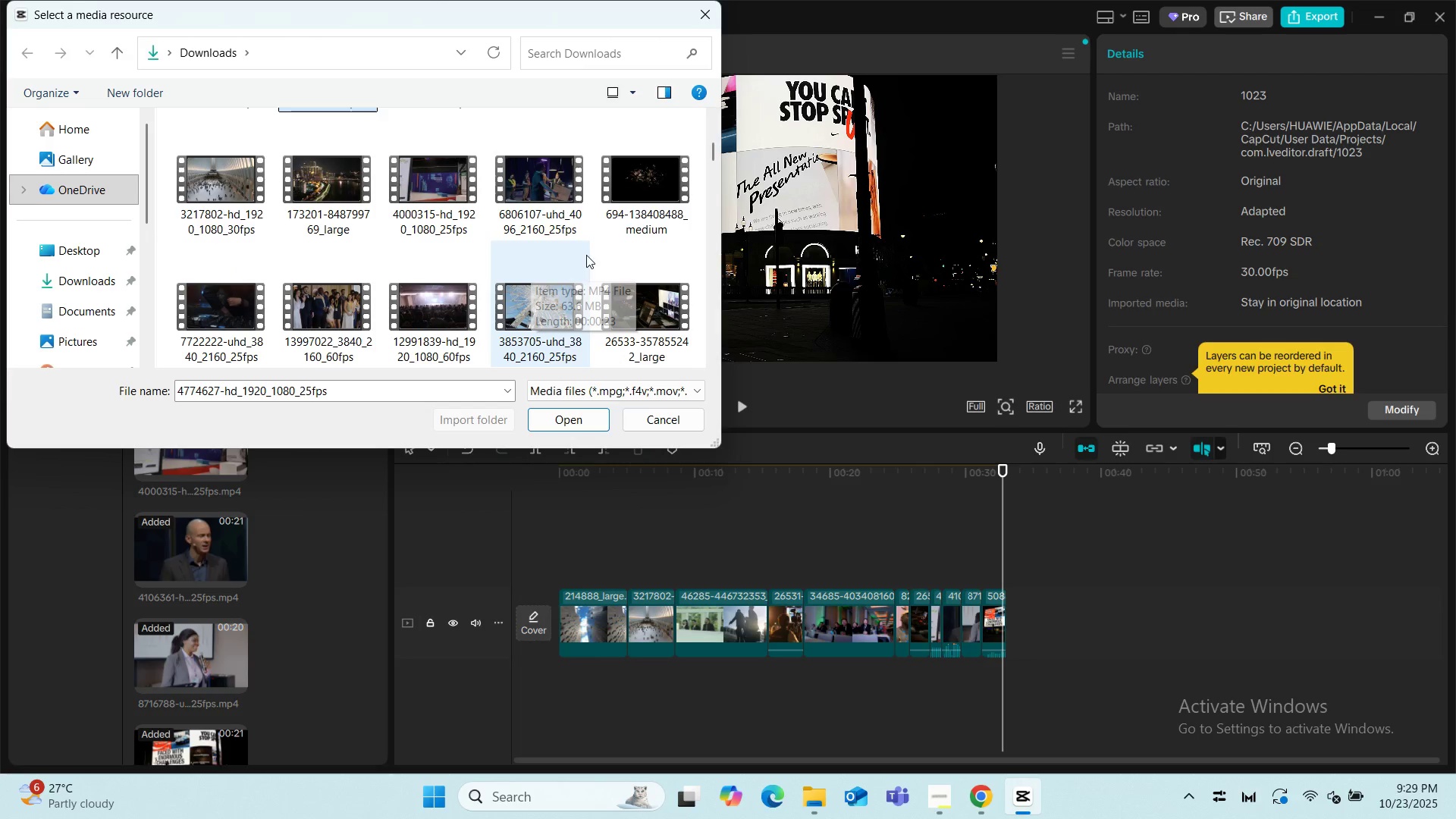 
mouse_move([638, 237])
 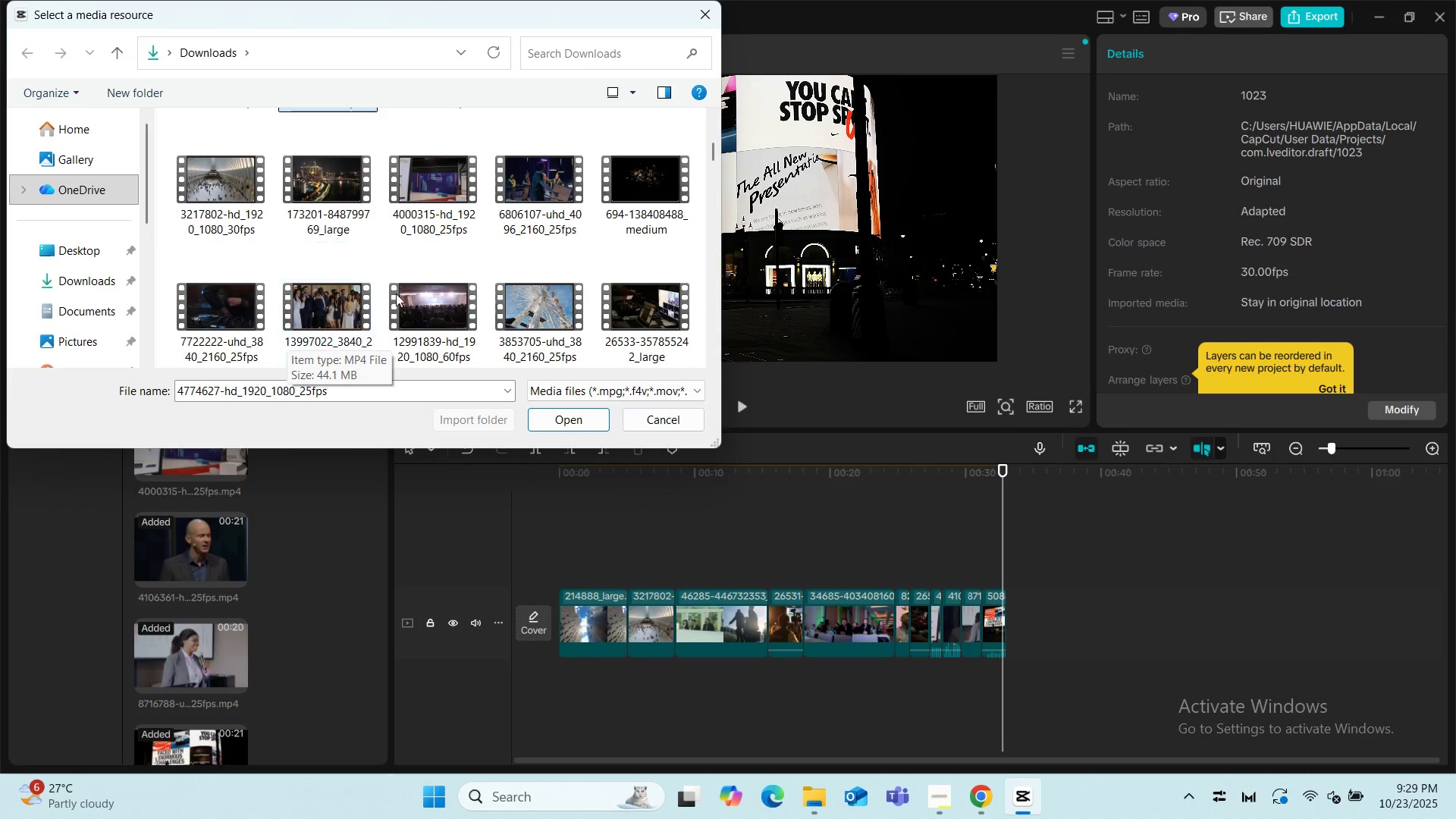 
scroll: coordinate [484, 313], scroll_direction: down, amount: 1.0
 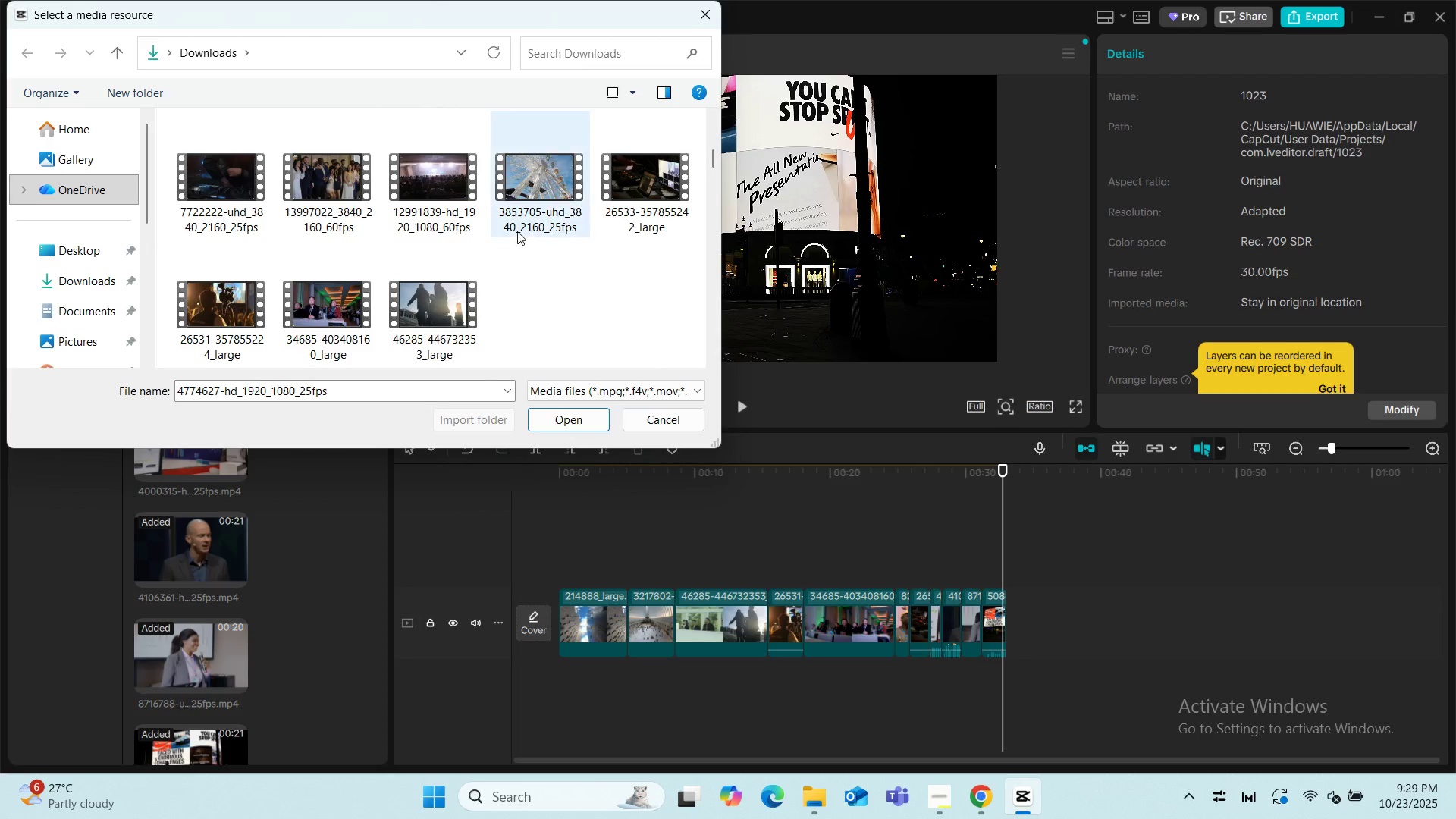 
scroll: coordinate [520, 268], scroll_direction: up, amount: 1.0
 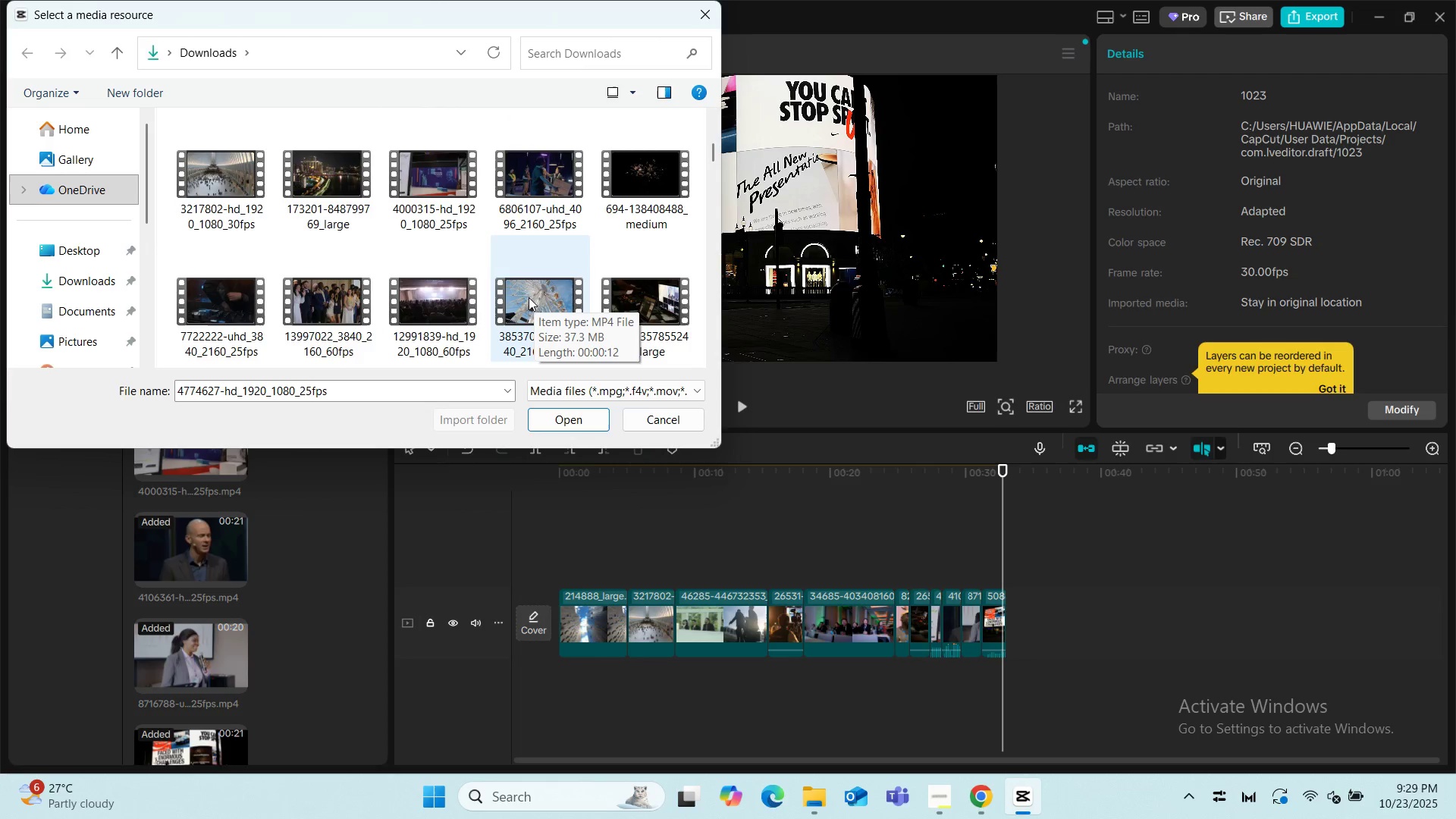 
hold_key(key=ControlLeft, duration=0.83)
left_click([520, 296])
 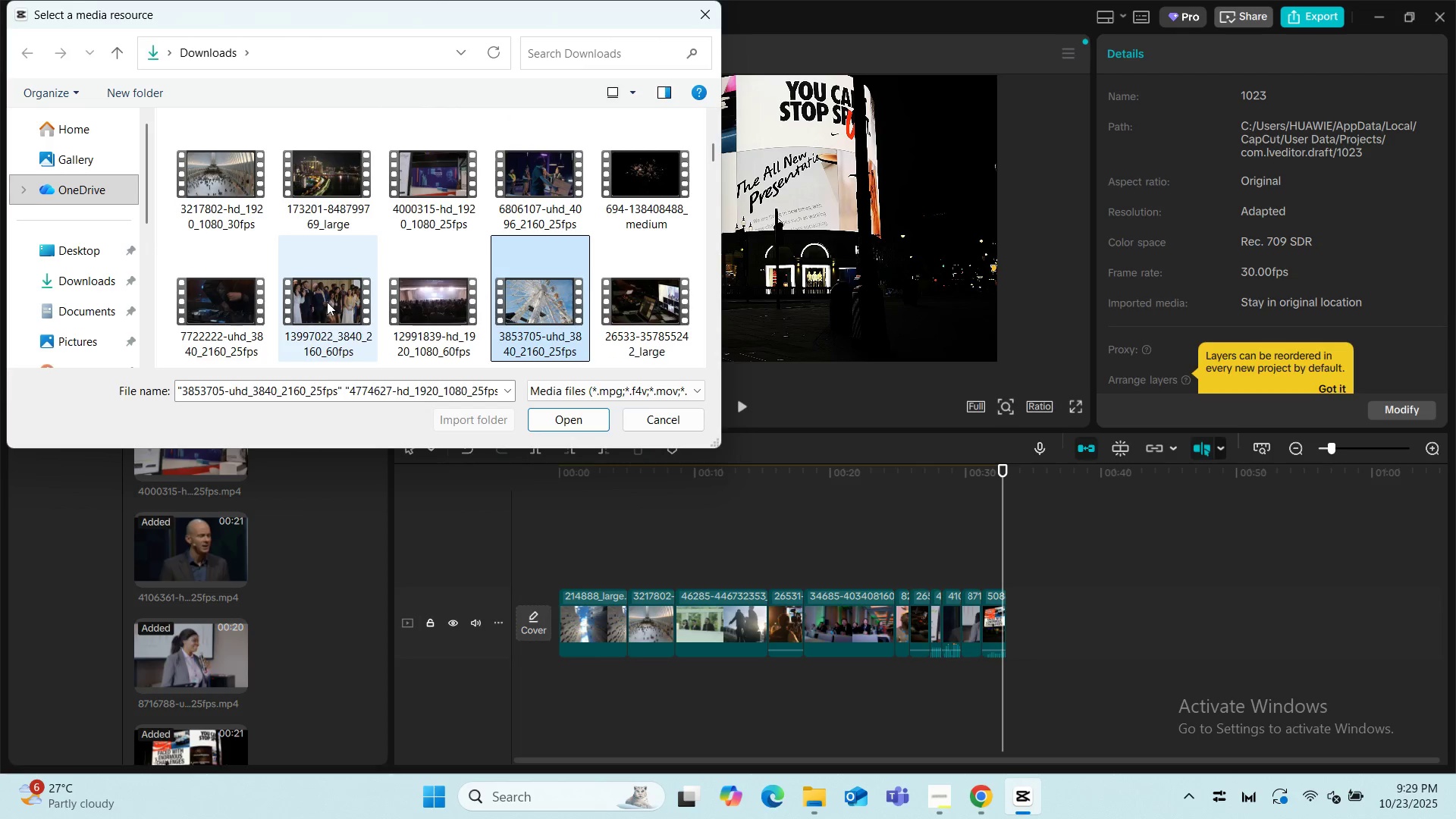 
hold_key(key=ControlLeft, duration=0.91)
left_click([321, 301])
 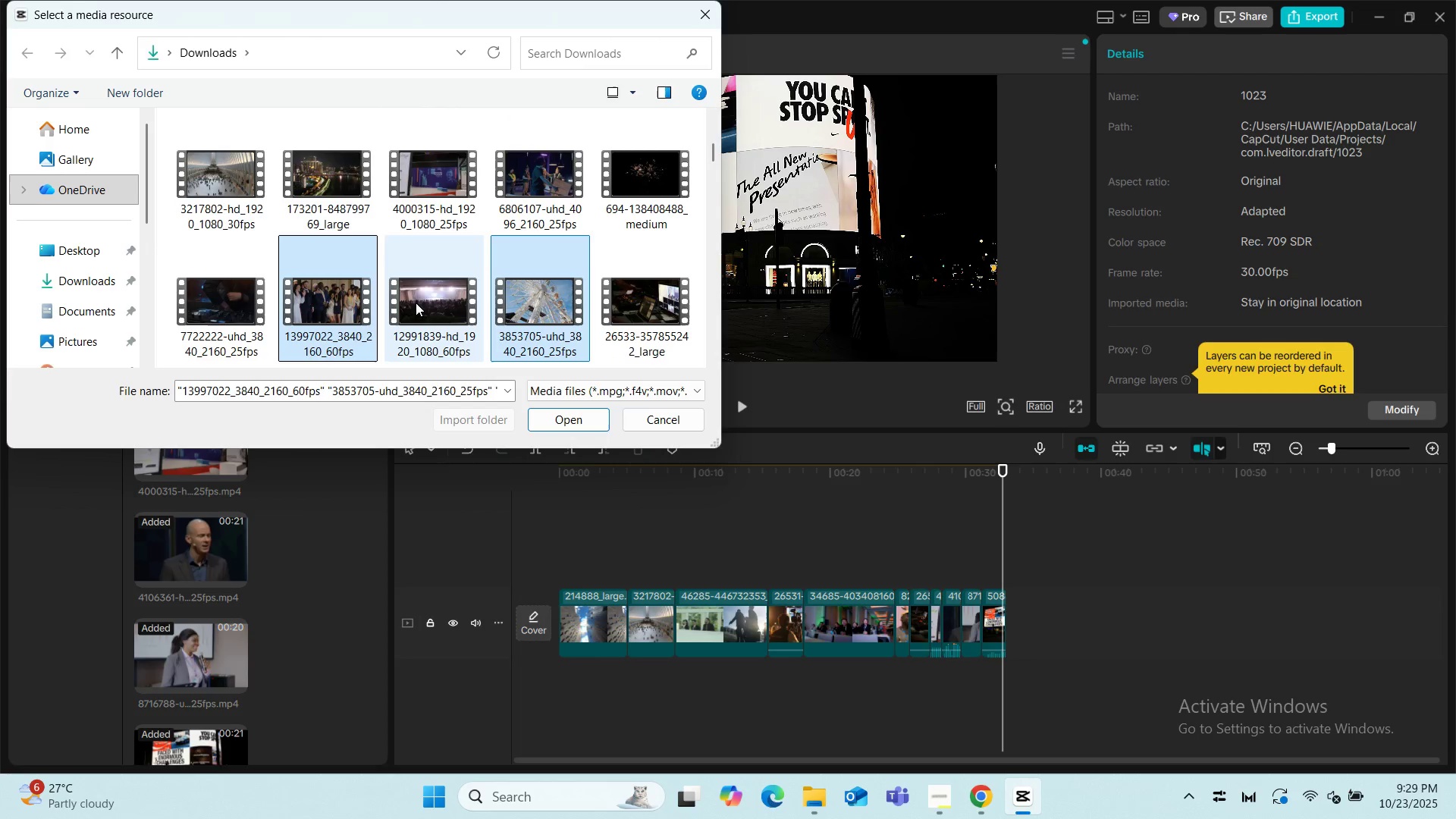 
left_click([423, 301])
 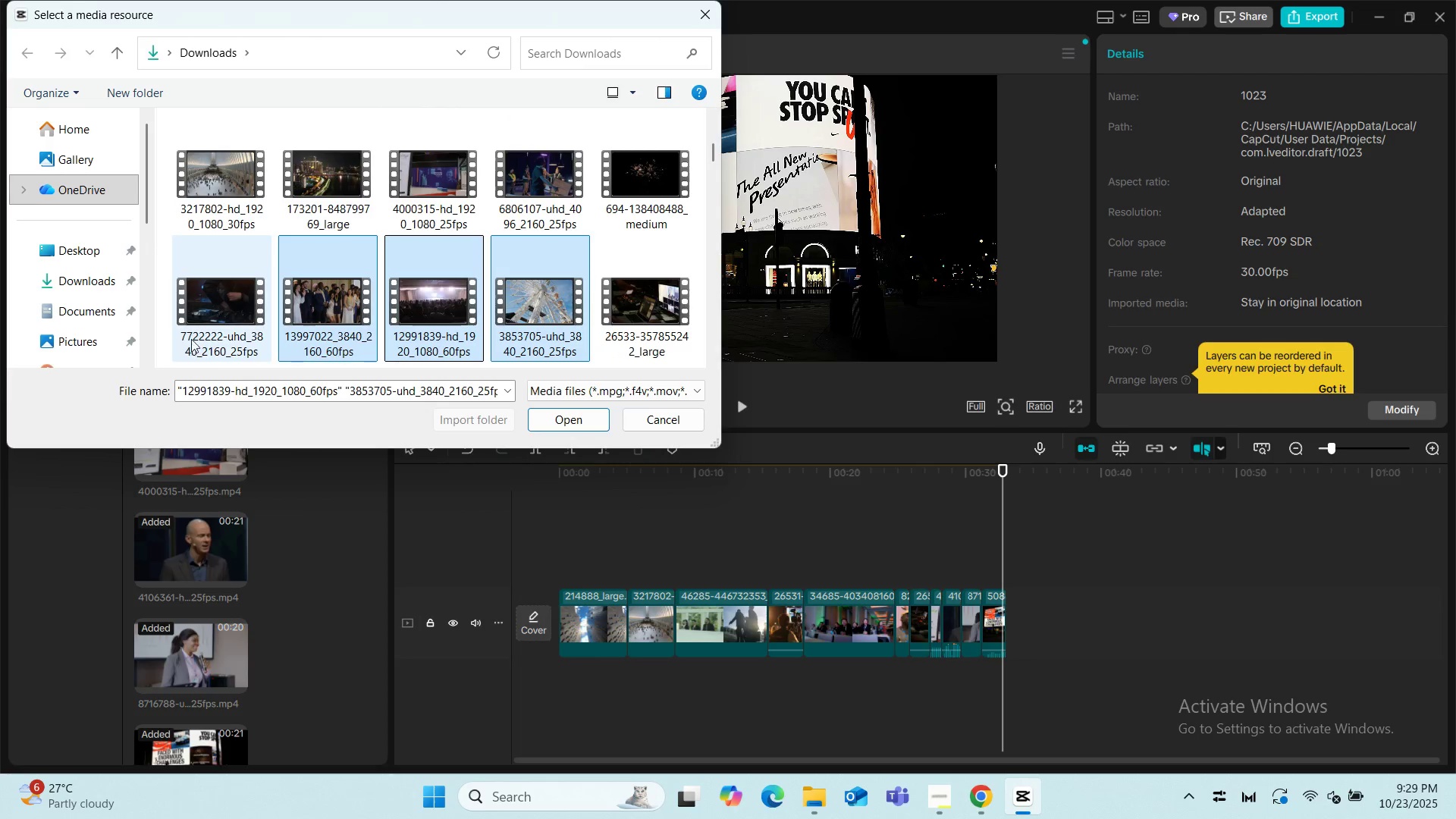 
hold_key(key=ControlLeft, duration=0.53)
left_click([209, 300])
 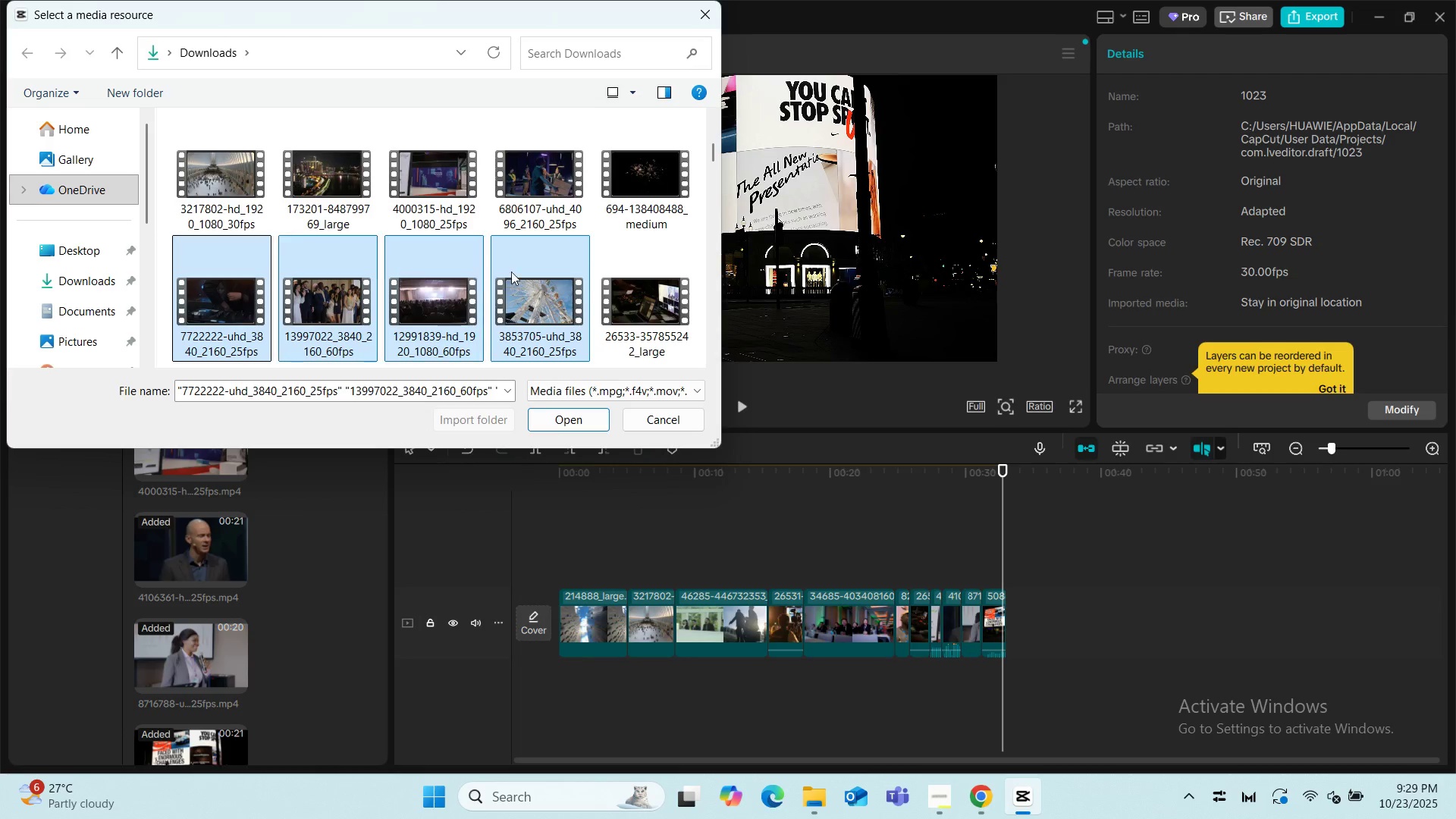 
scroll: coordinate [577, 302], scroll_direction: up, amount: 1.0
 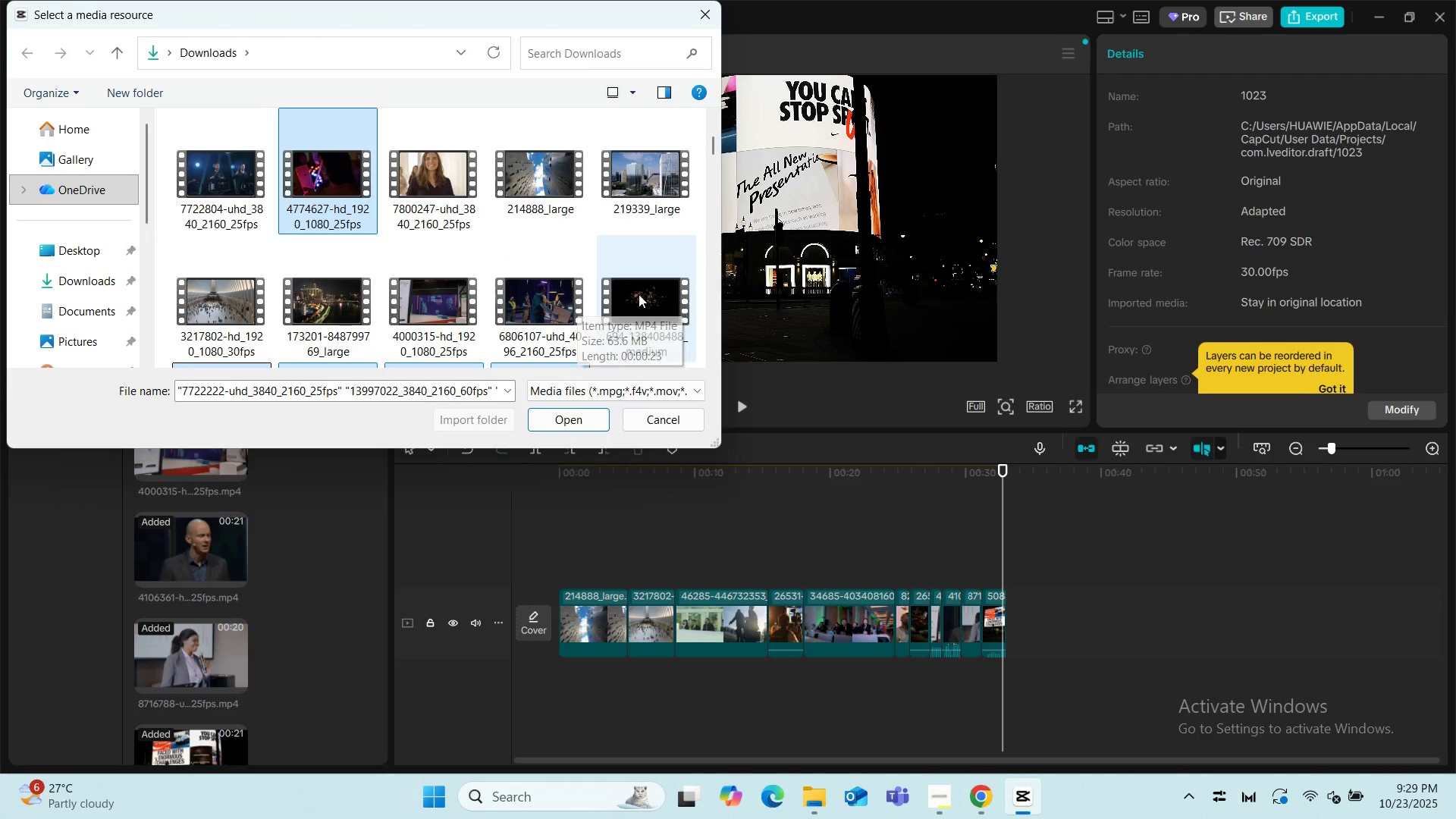 
hold_key(key=ControlLeft, duration=0.88)
left_click([631, 297])
 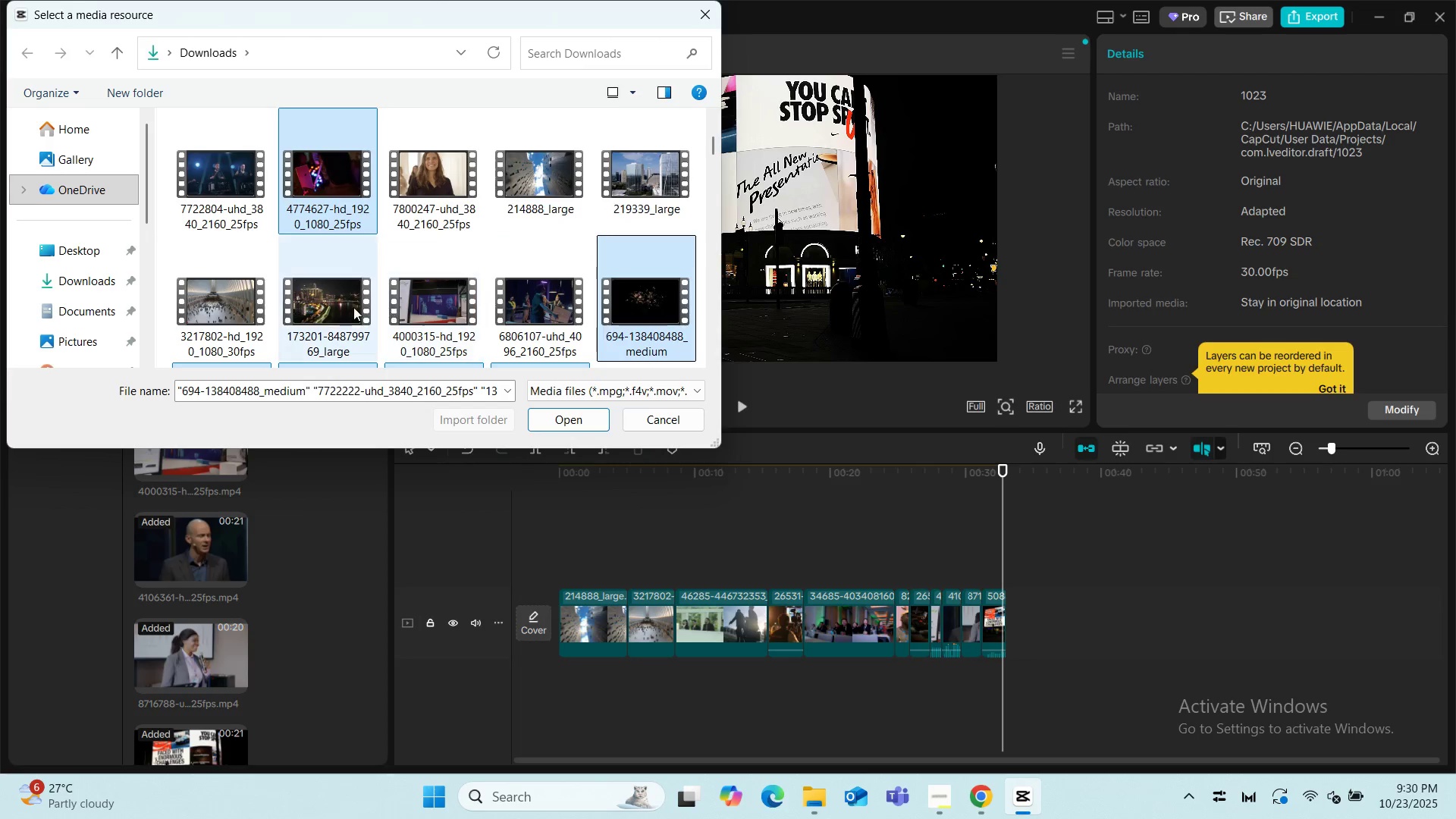 
hold_key(key=ControlLeft, duration=0.32)
left_click([323, 303])
 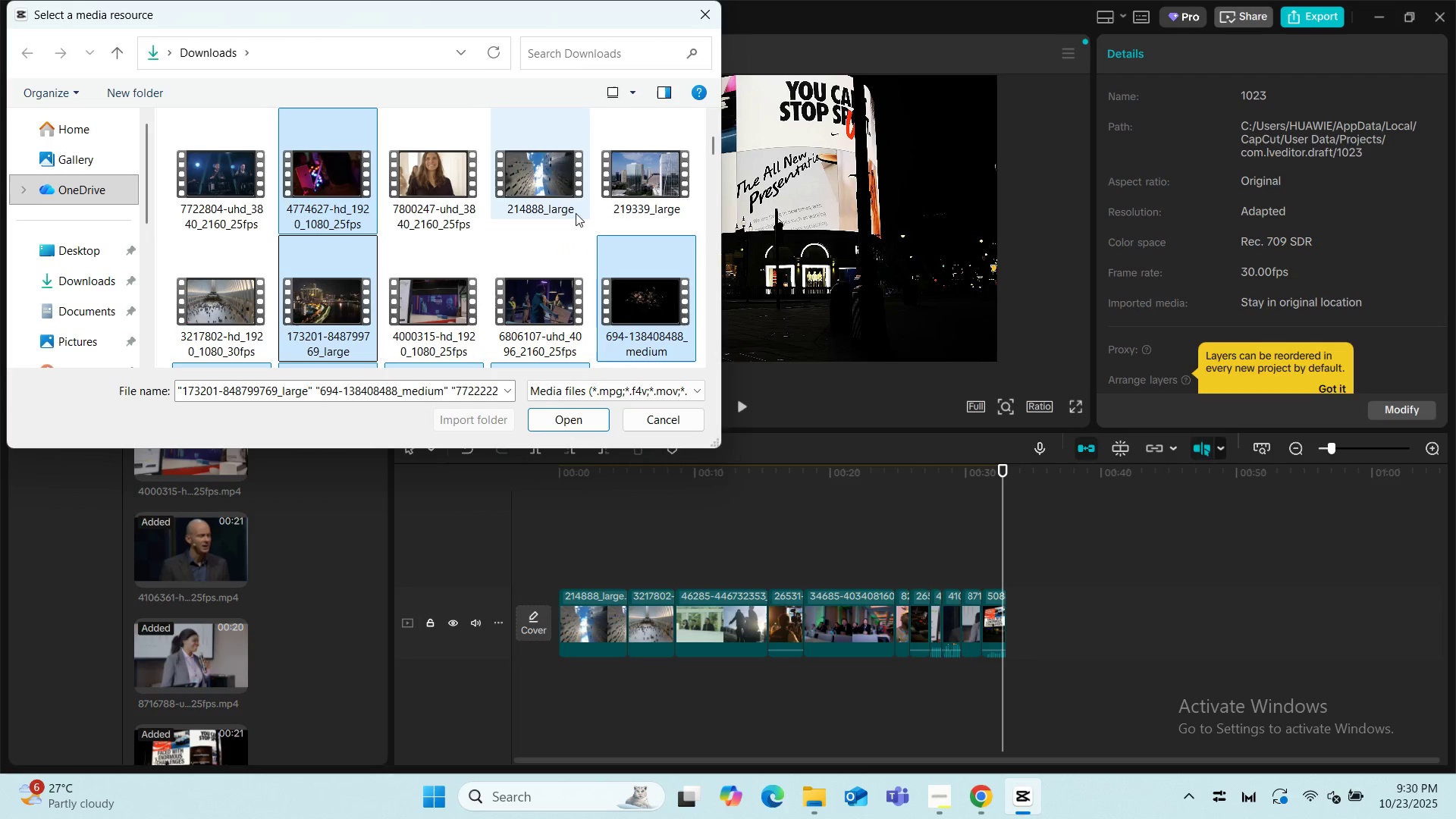 
hold_key(key=ControlLeft, duration=0.61)
left_click([422, 182])
 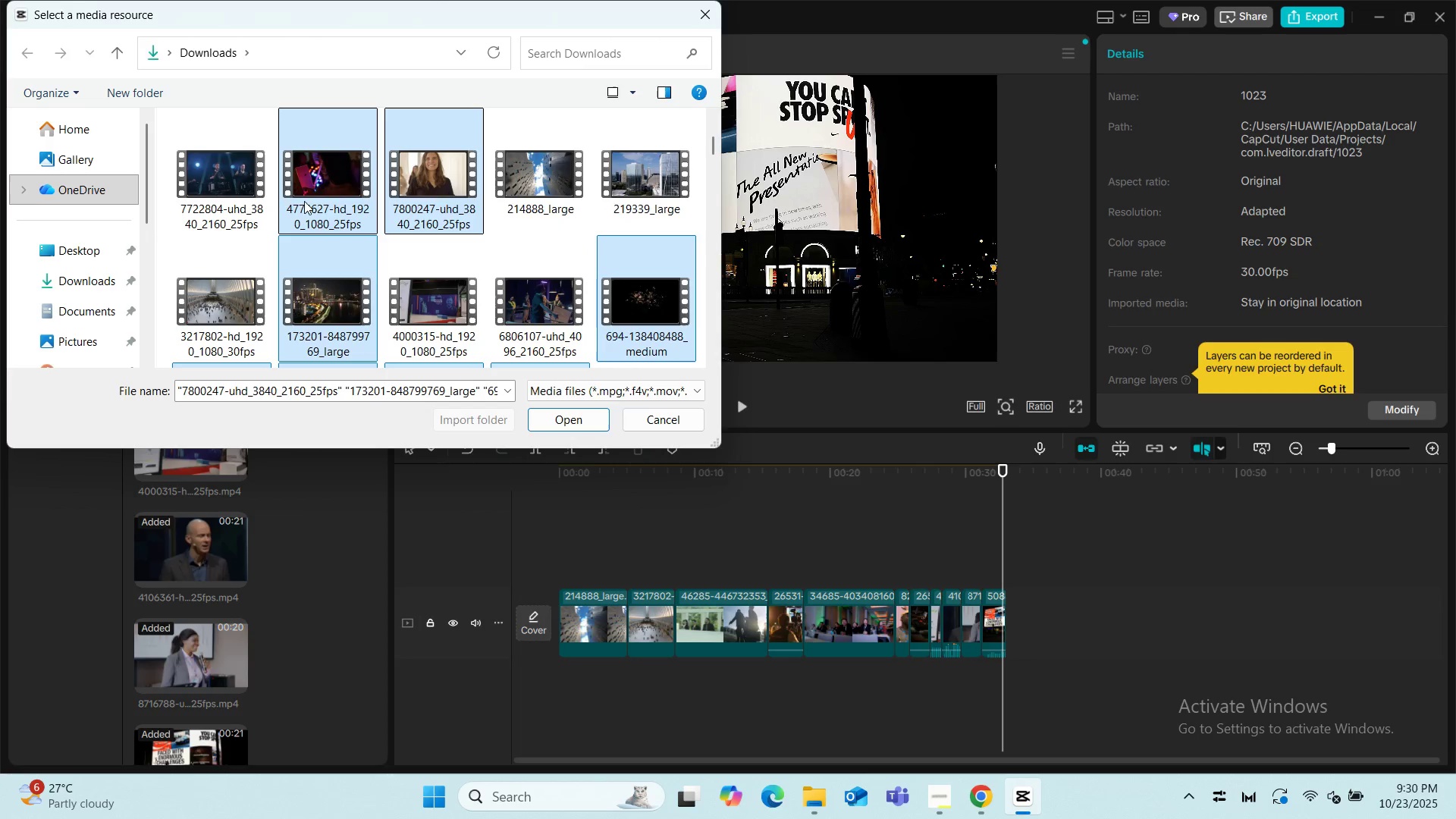 
hold_key(key=ControlLeft, duration=0.79)
 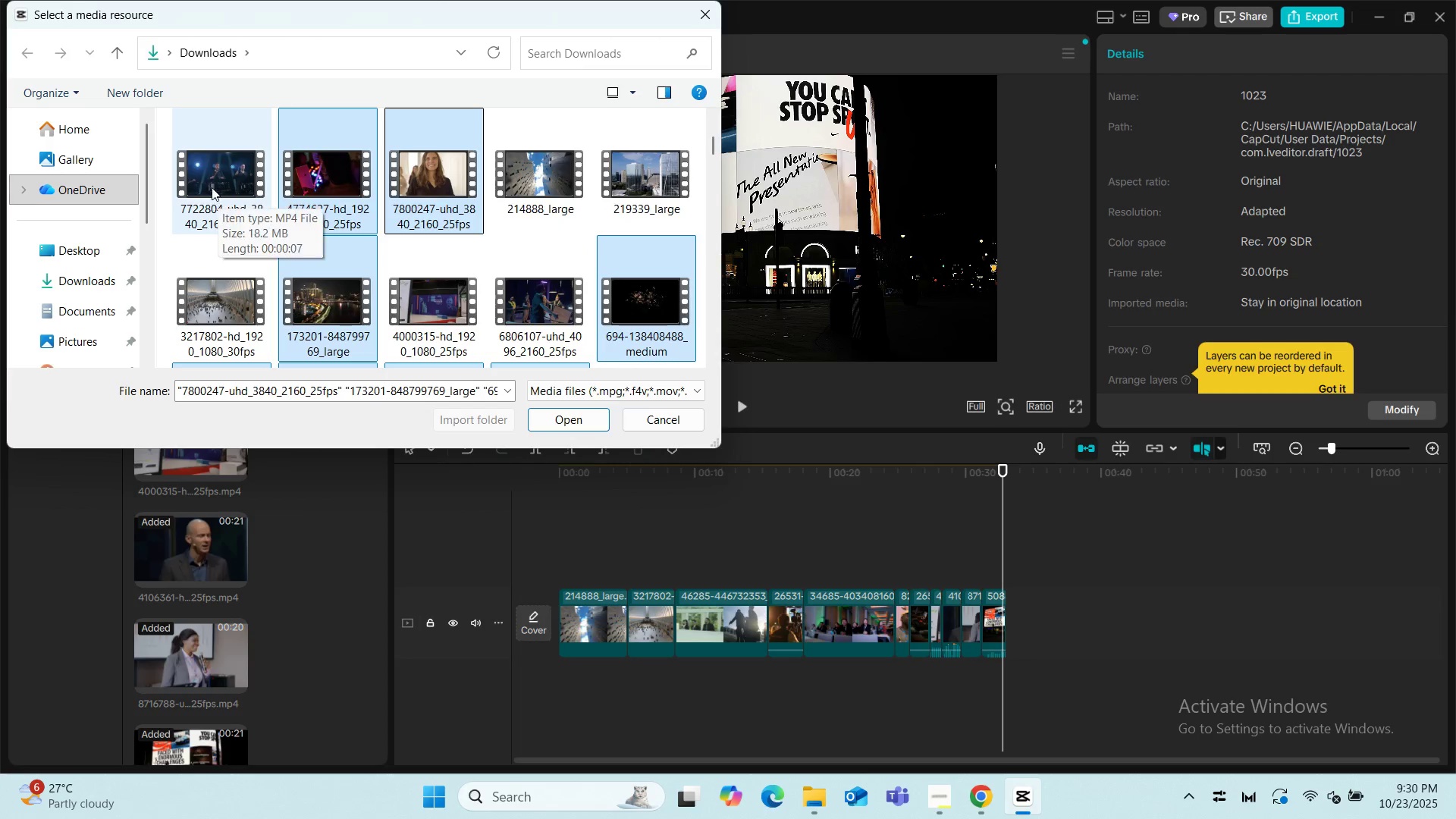 
hold_key(key=ControlLeft, duration=0.38)
left_click([211, 185])
 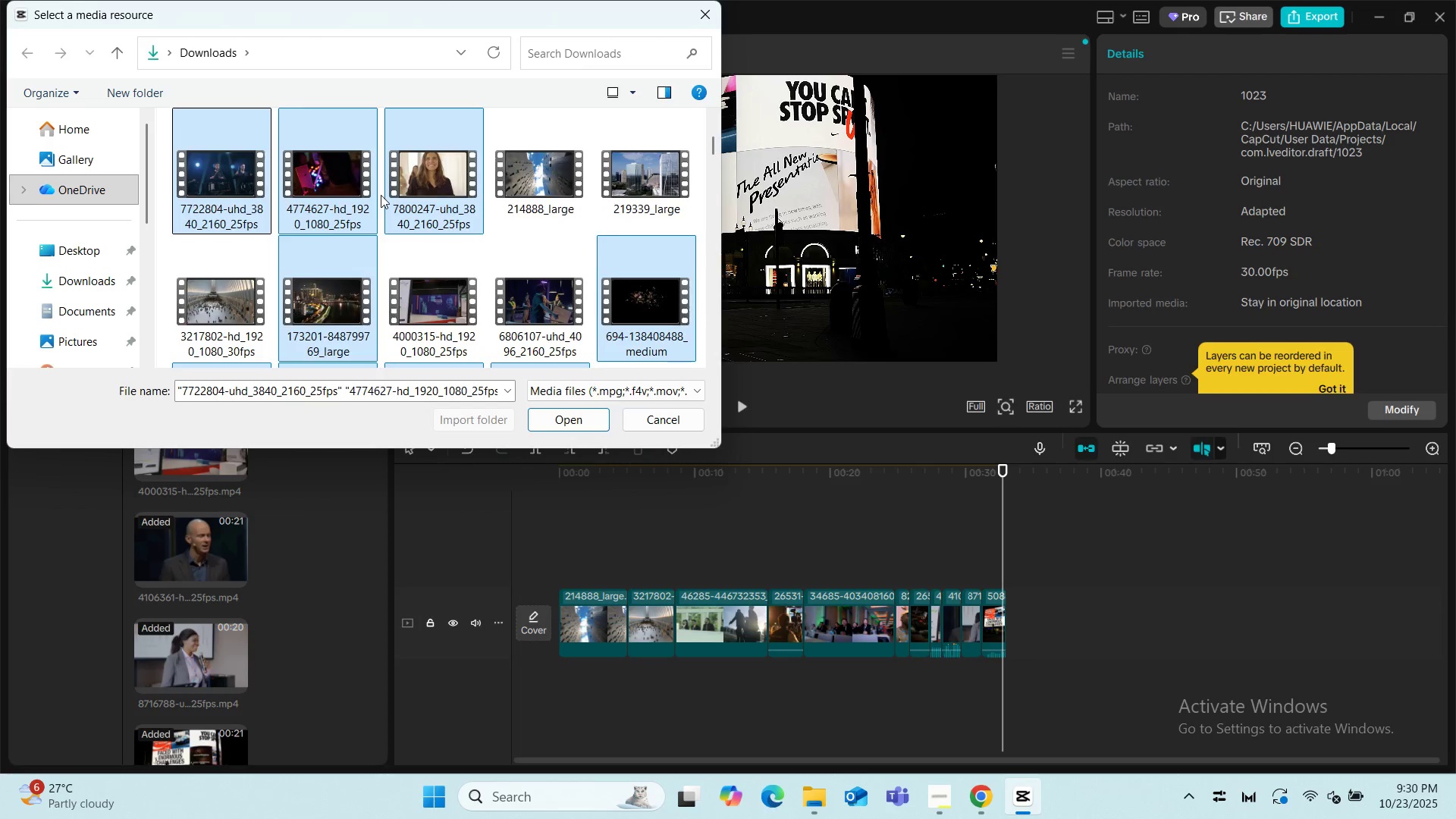 
scroll: coordinate [381, 195], scroll_direction: up, amount: 1.0
 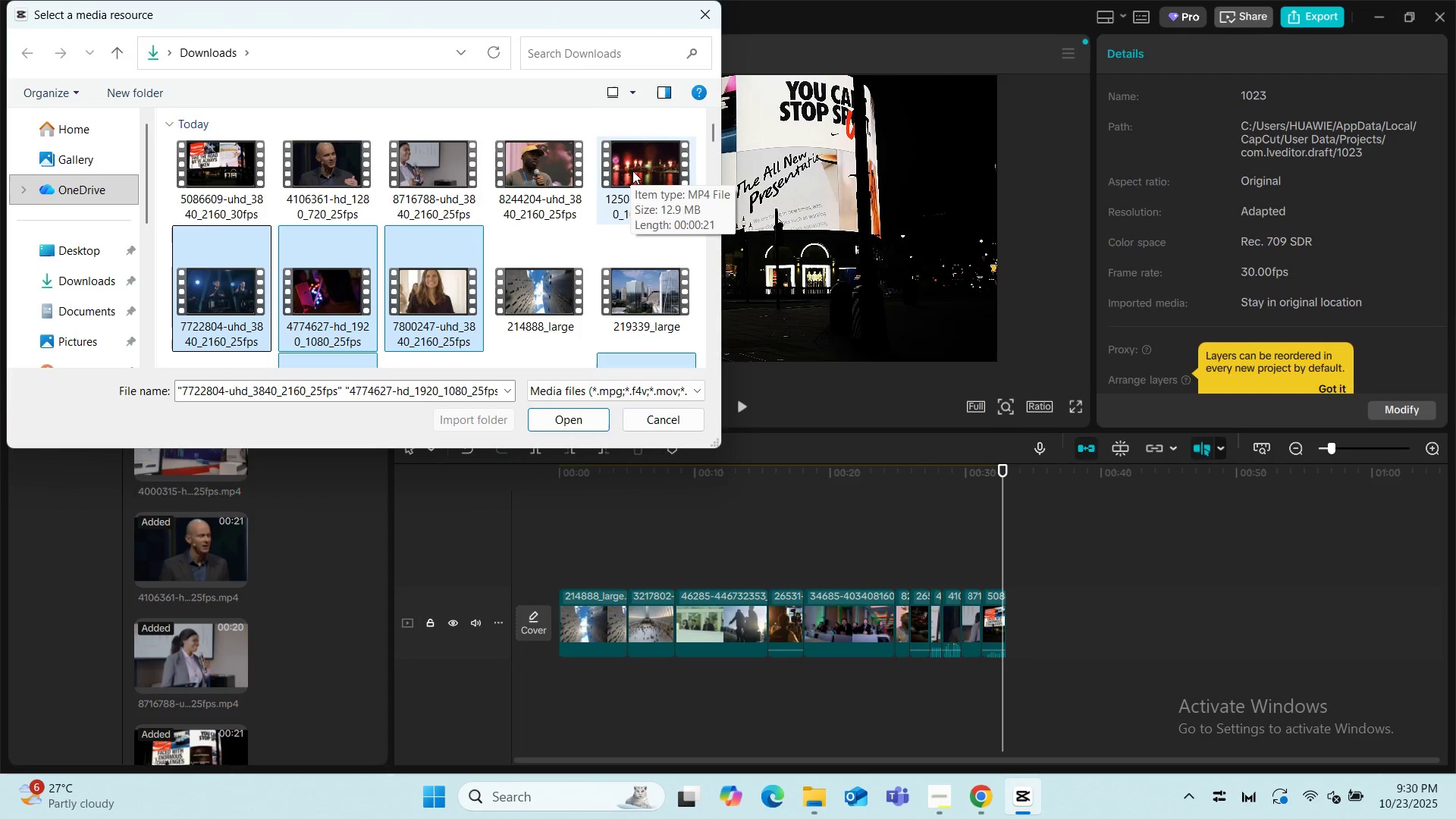 
key(Control+ControlLeft)
 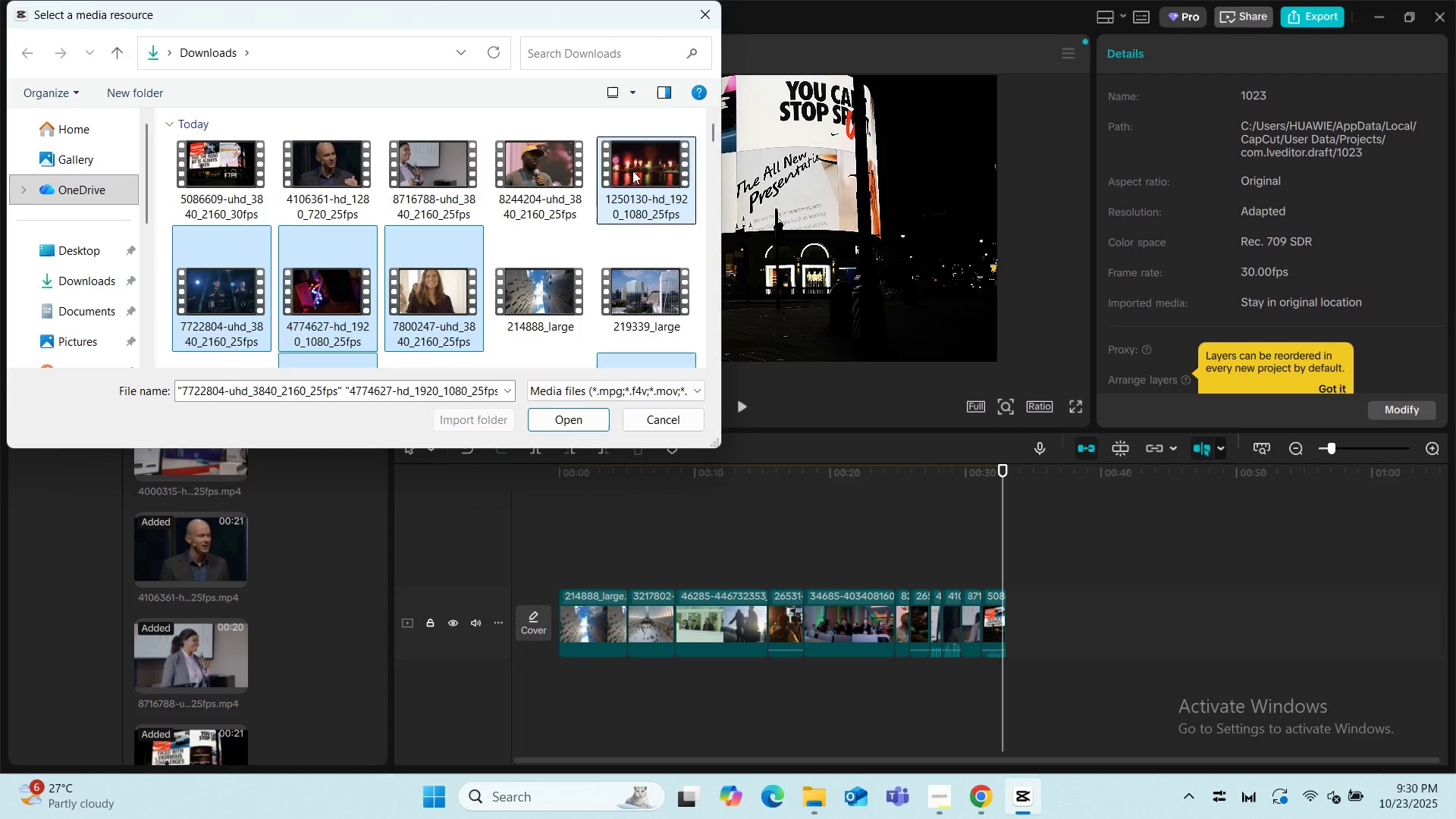 
left_click([632, 171])
 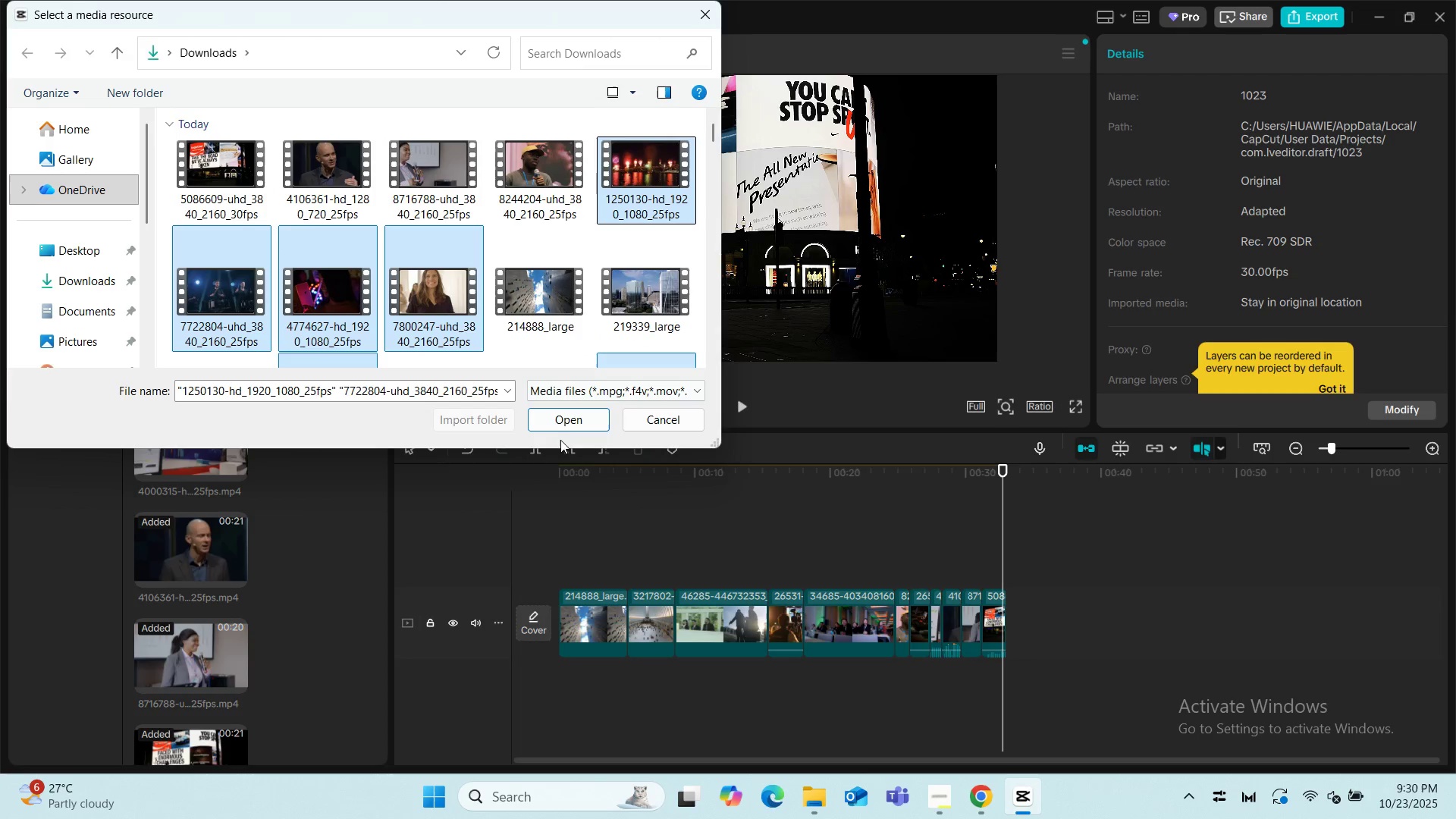 
left_click([560, 422])
 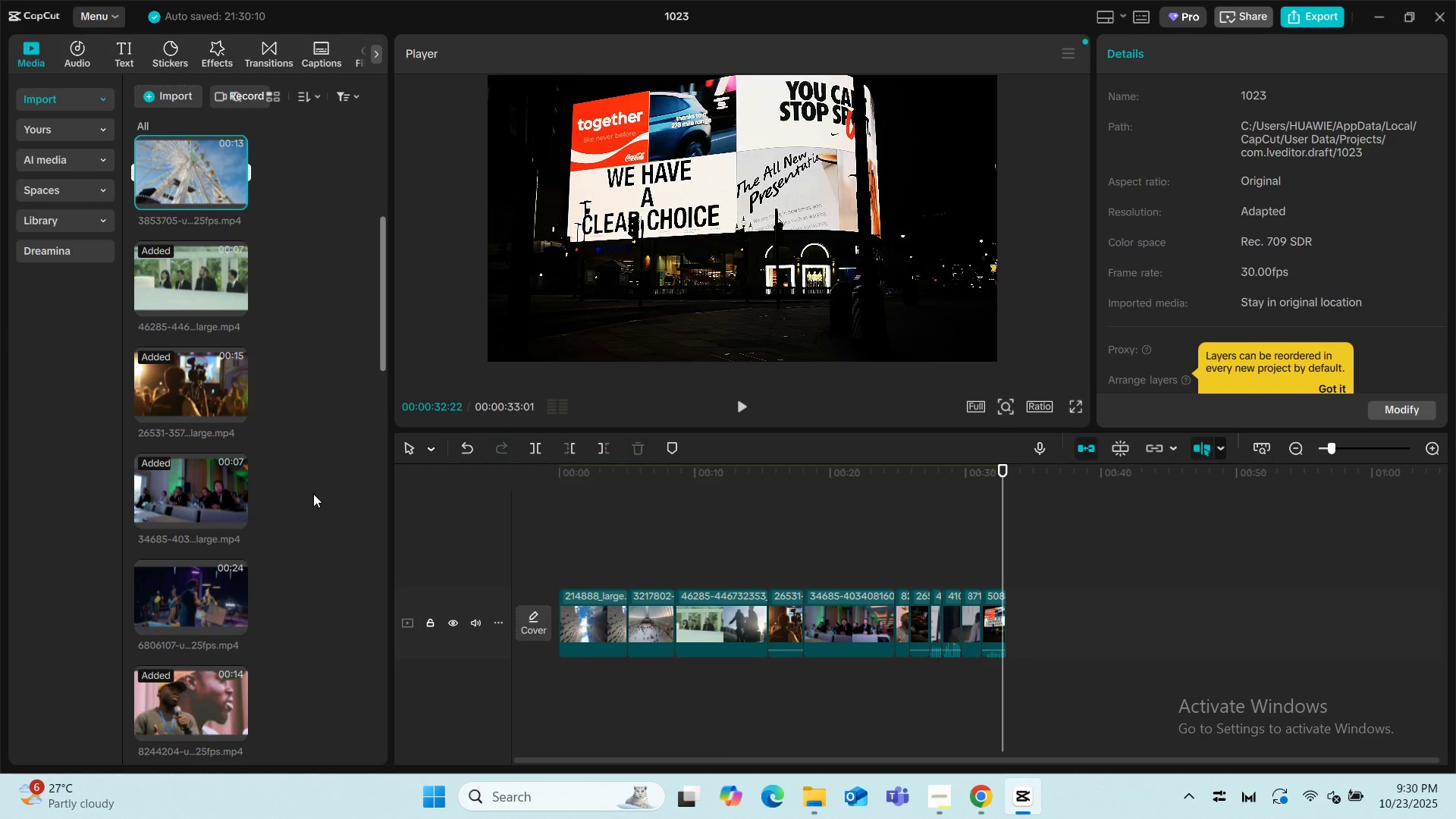 
scroll: coordinate [297, 435], scroll_direction: up, amount: 3.0
 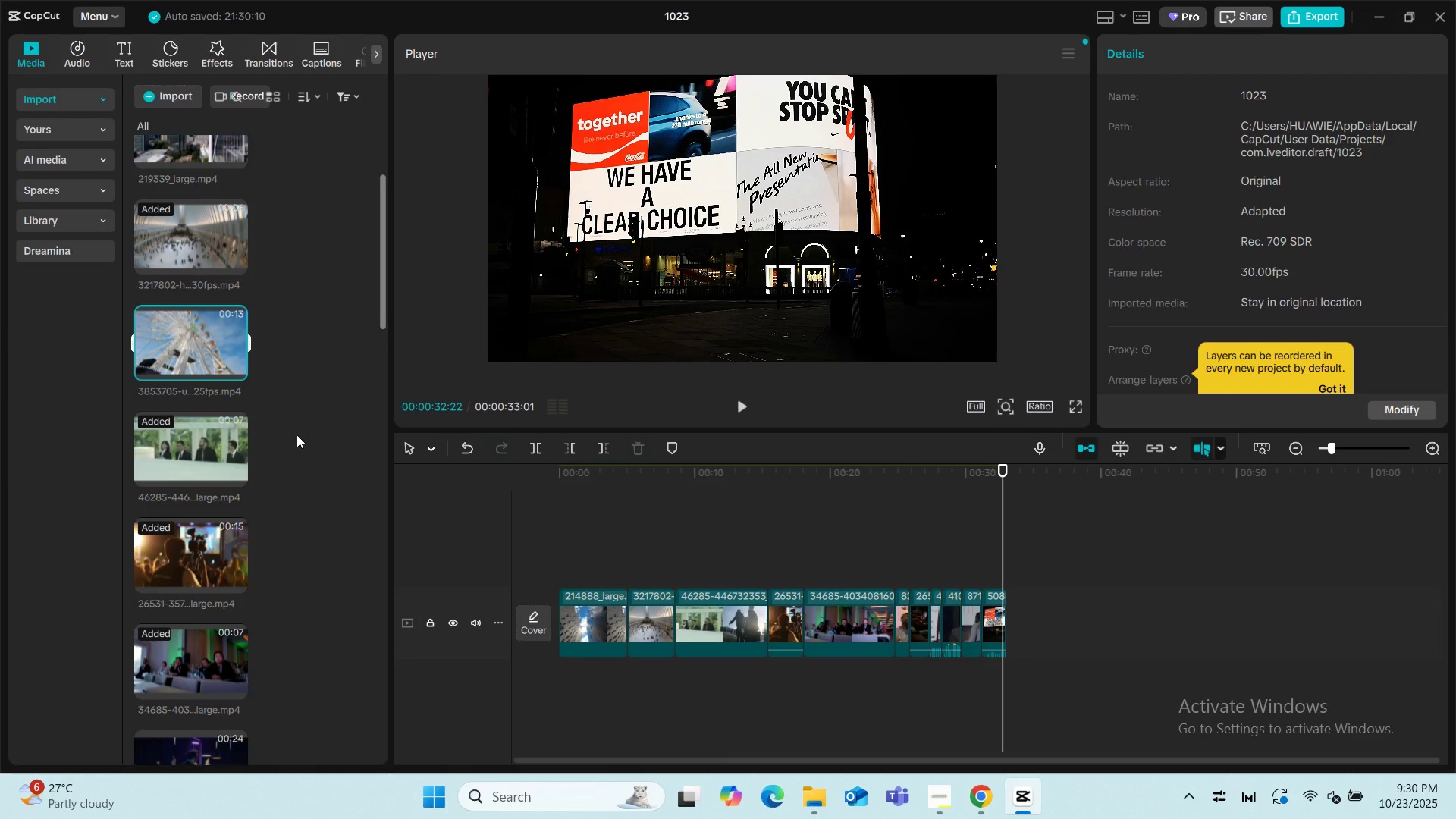 
scroll: coordinate [297, 435], scroll_direction: down, amount: 1.0
 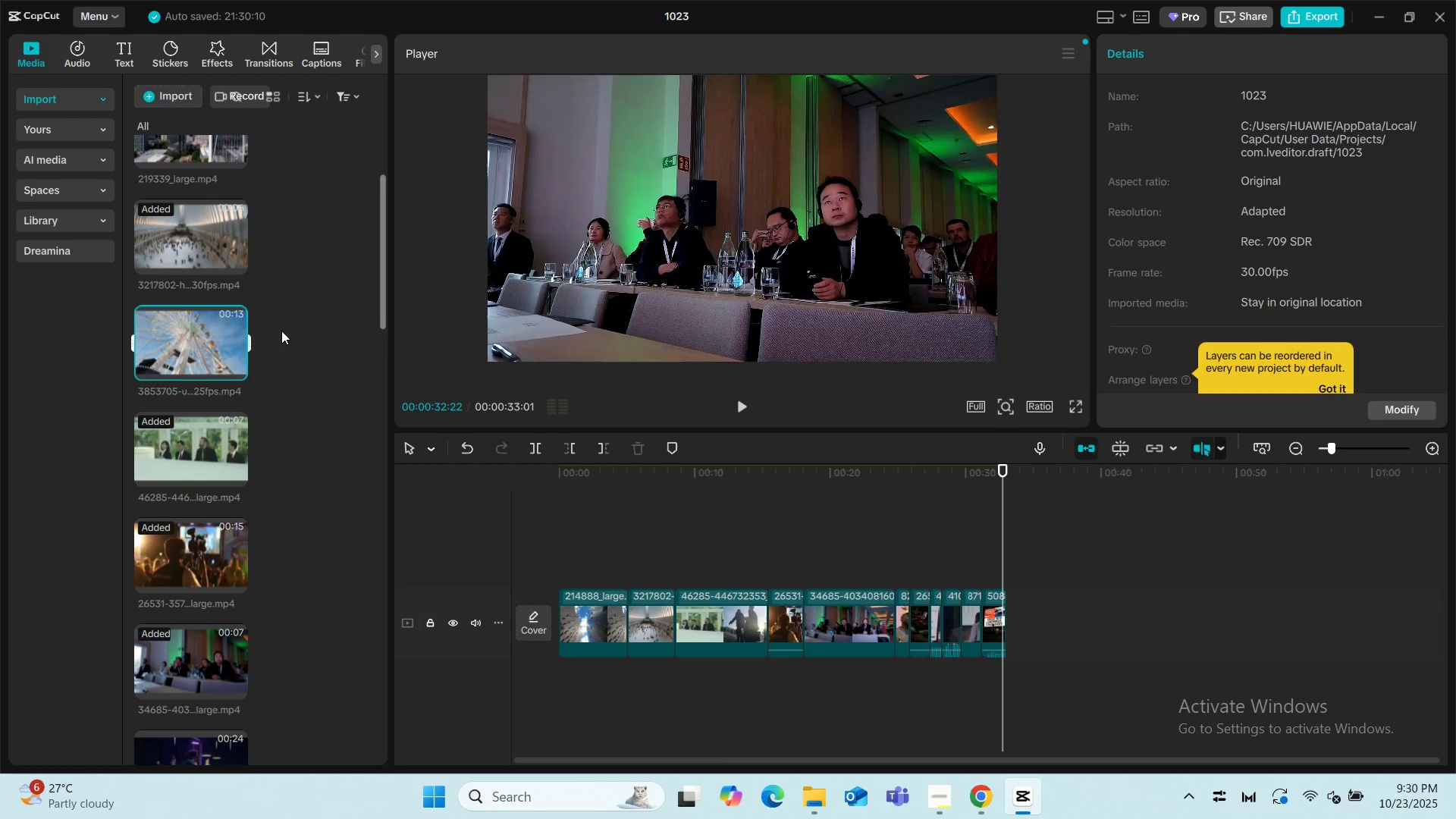 
left_click([186, 335])
 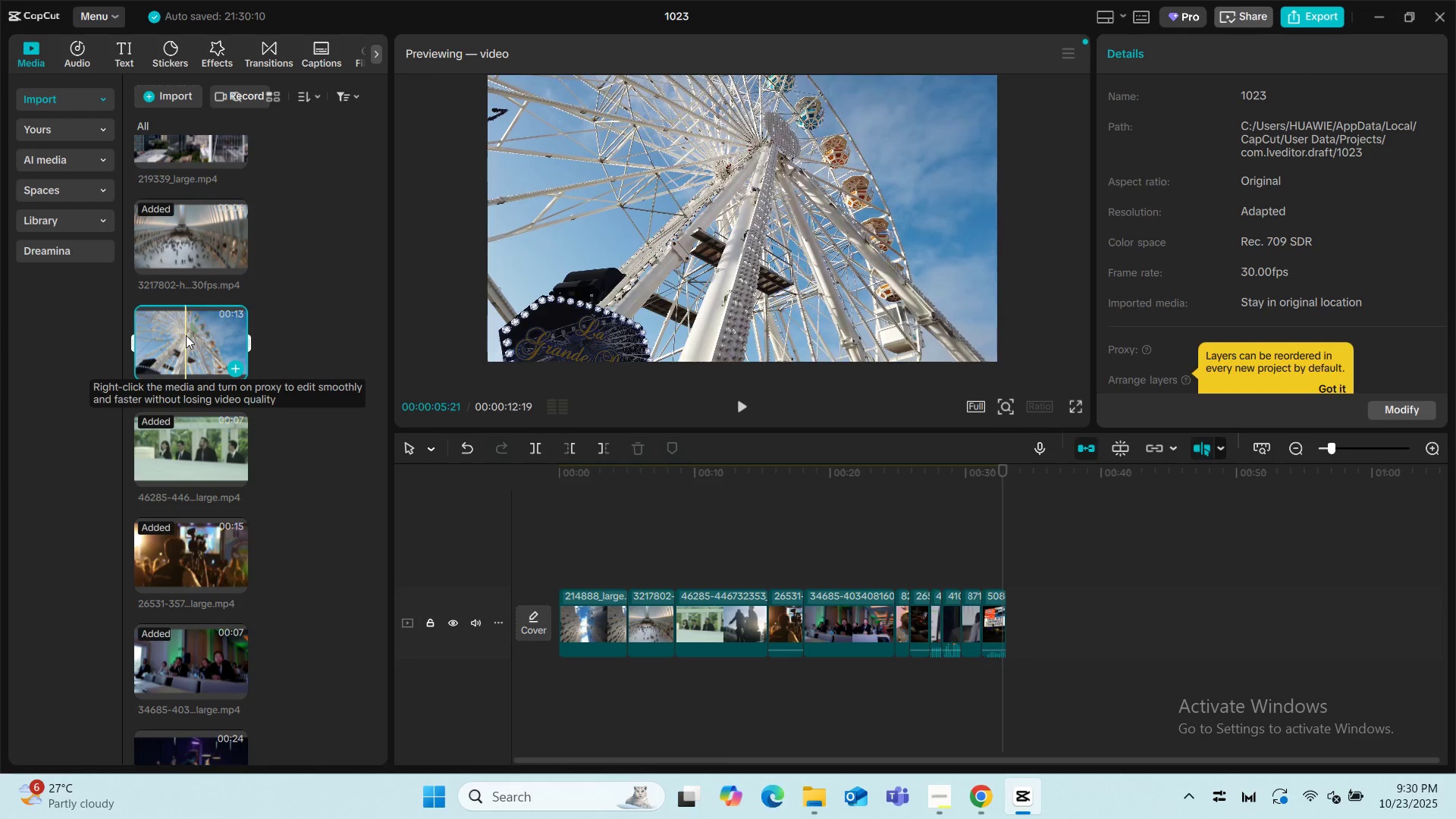 
left_click_drag(start_coordinate=[187, 335], to_coordinate=[1005, 610])
 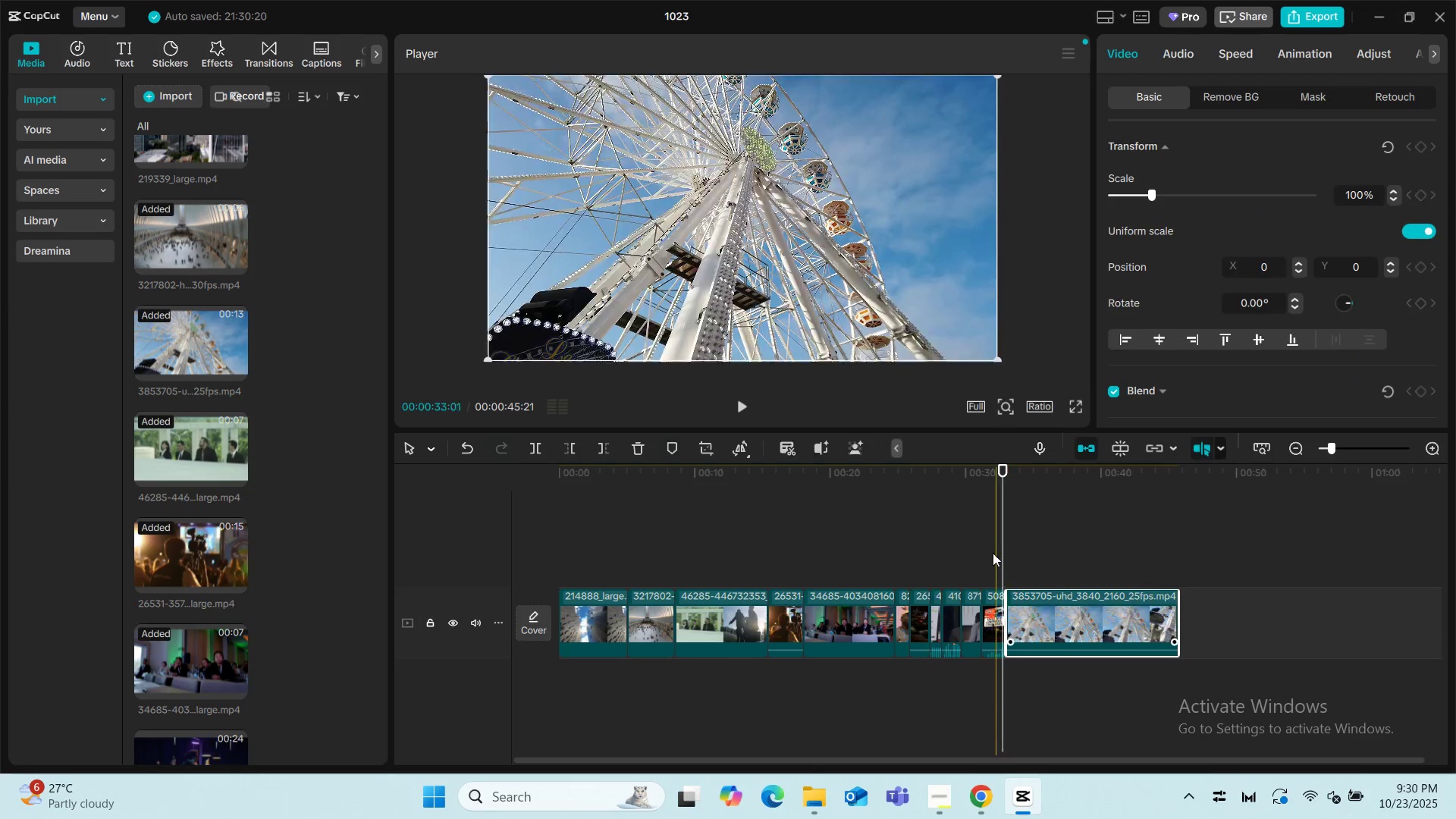 
left_click([983, 543])
 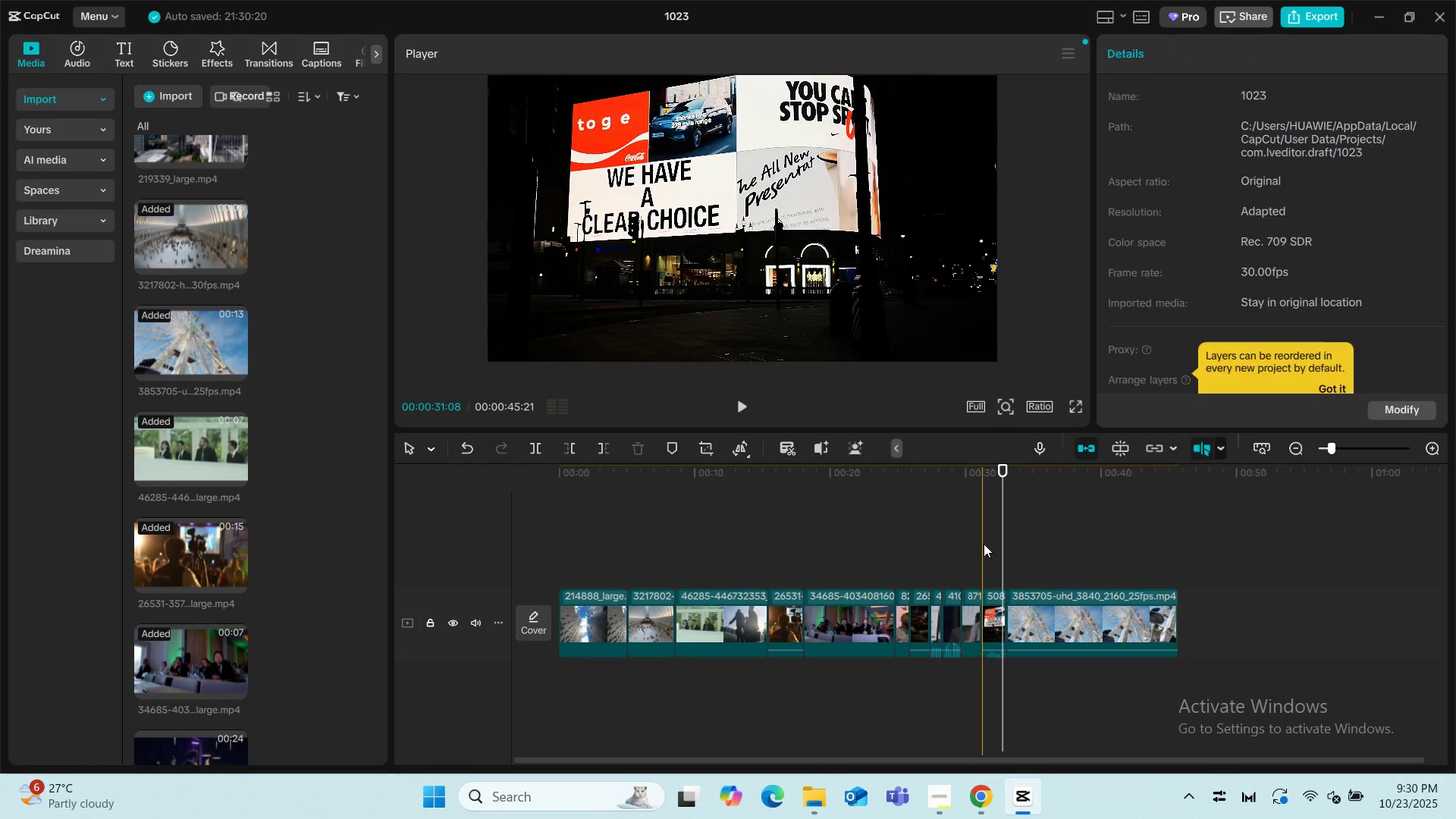 
key(Space)
 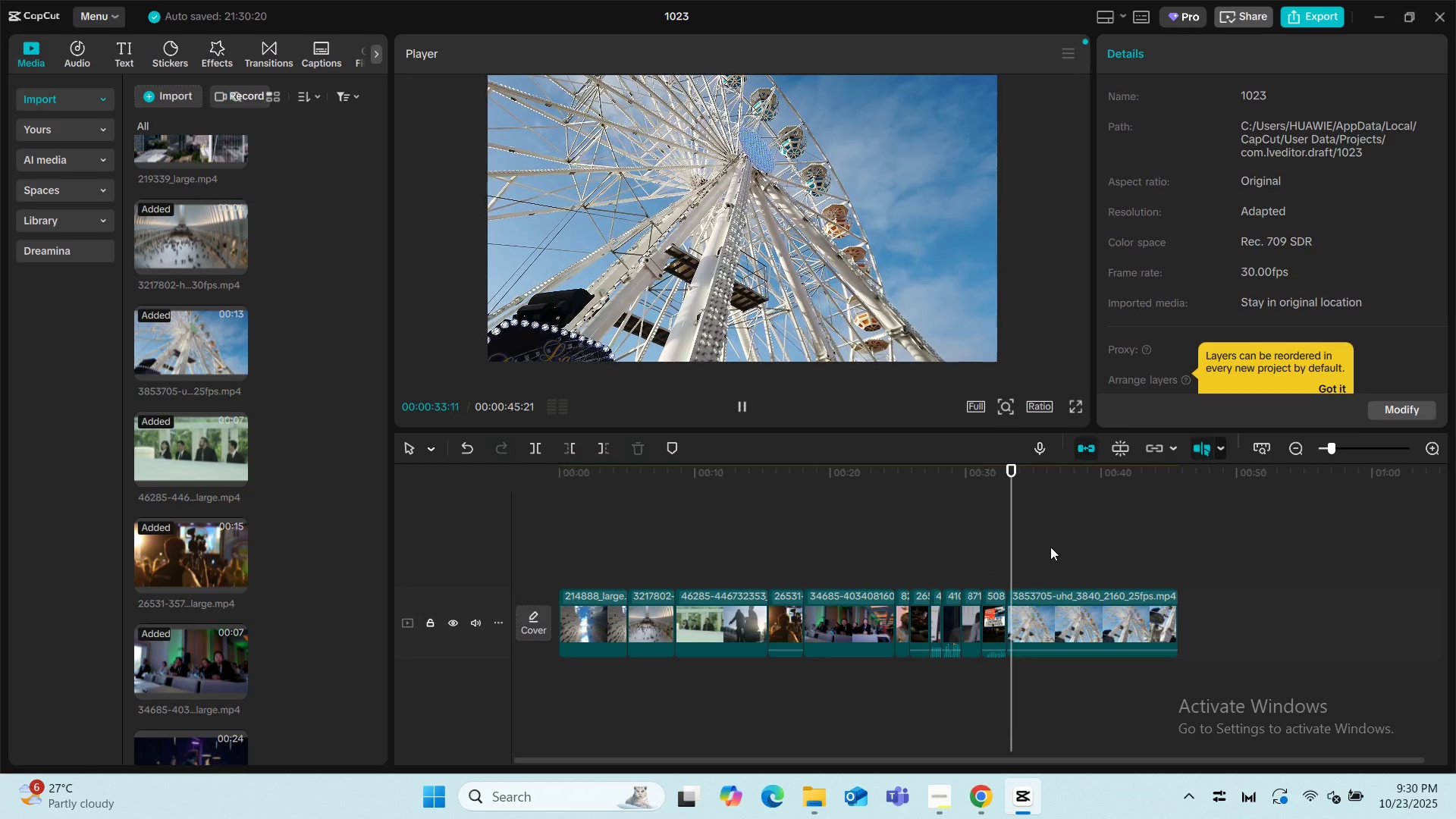 
key(Space)
 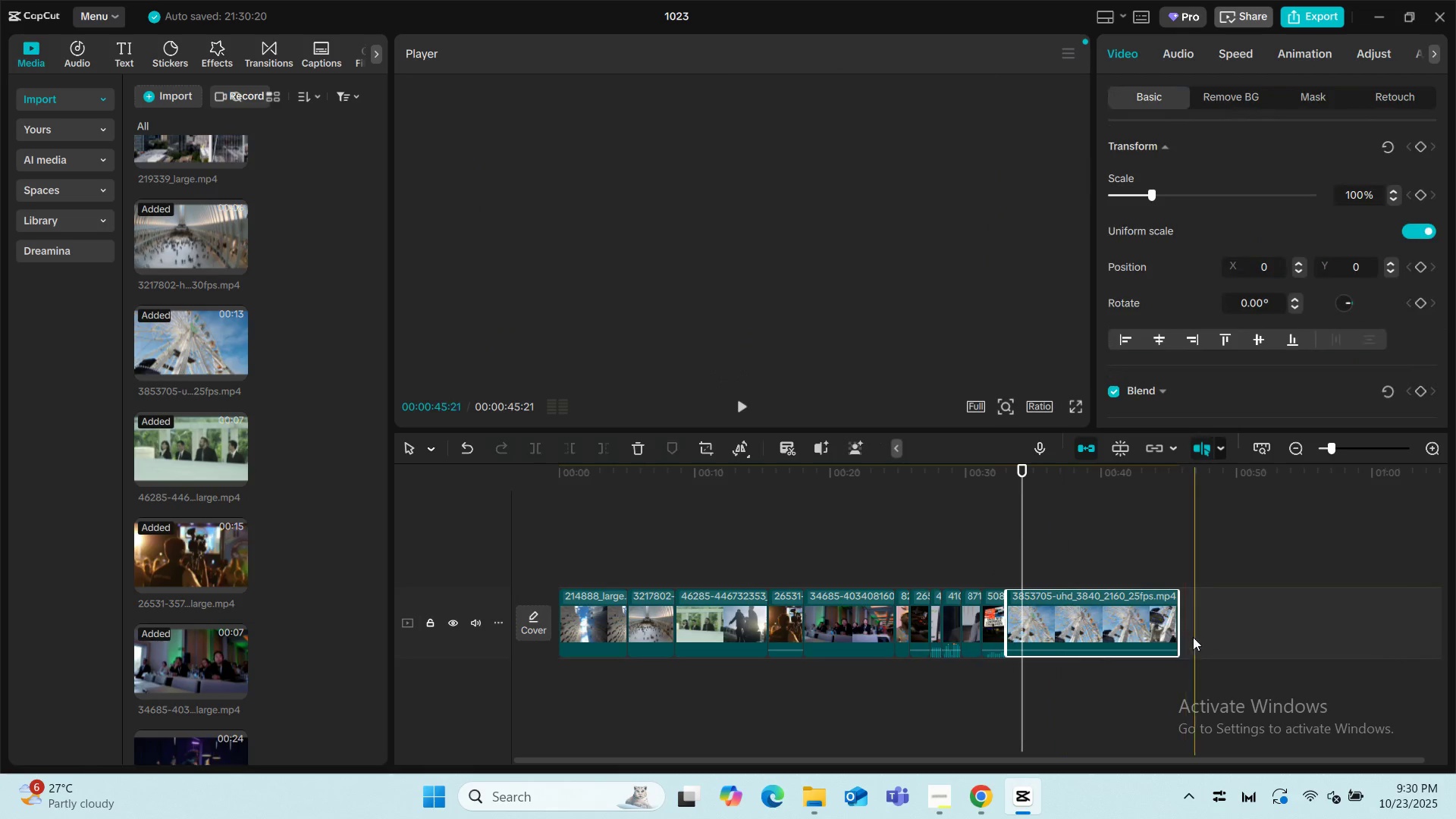 
left_click_drag(start_coordinate=[1177, 622], to_coordinate=[1019, 620])
 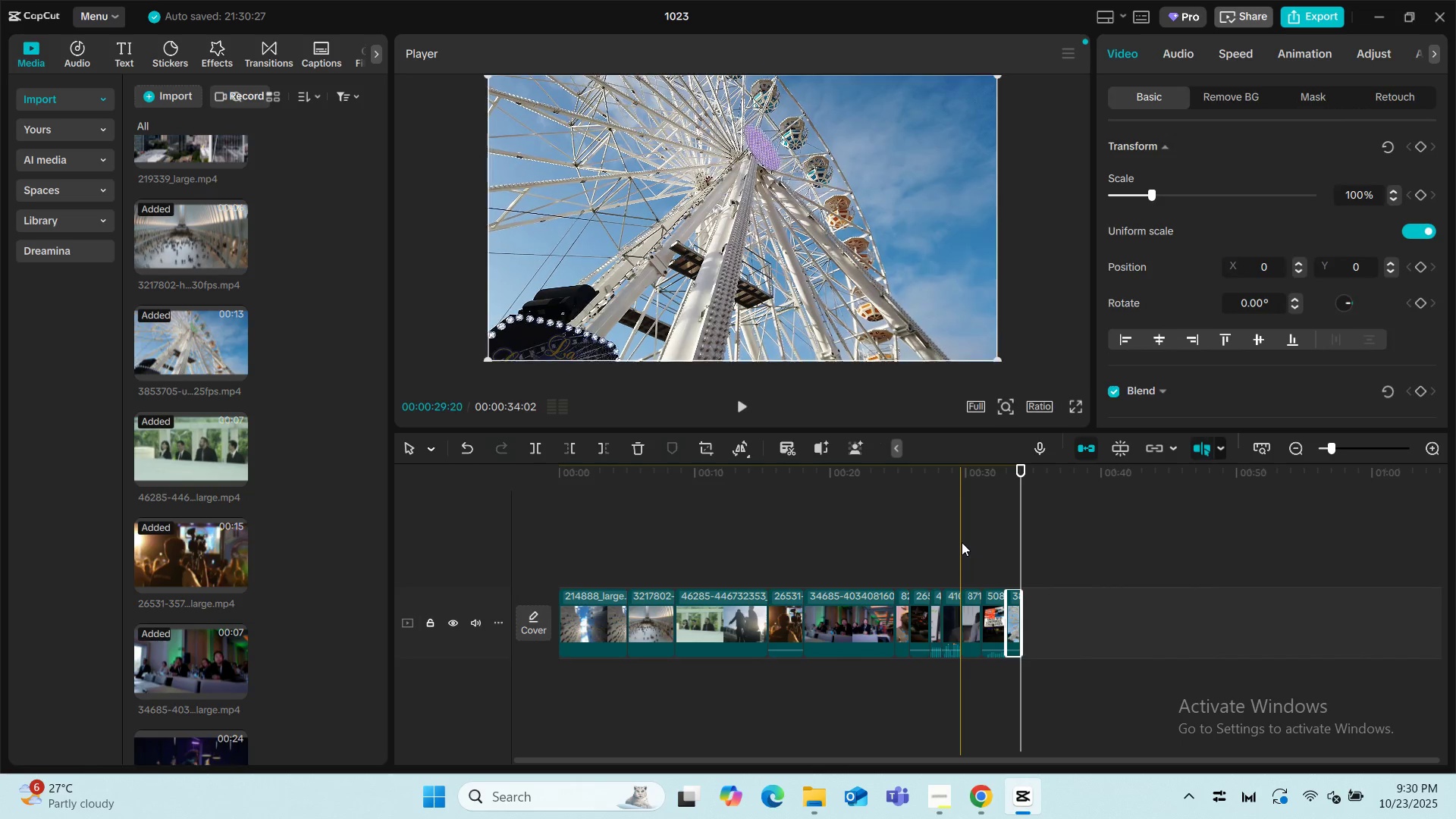 
key(Space)
 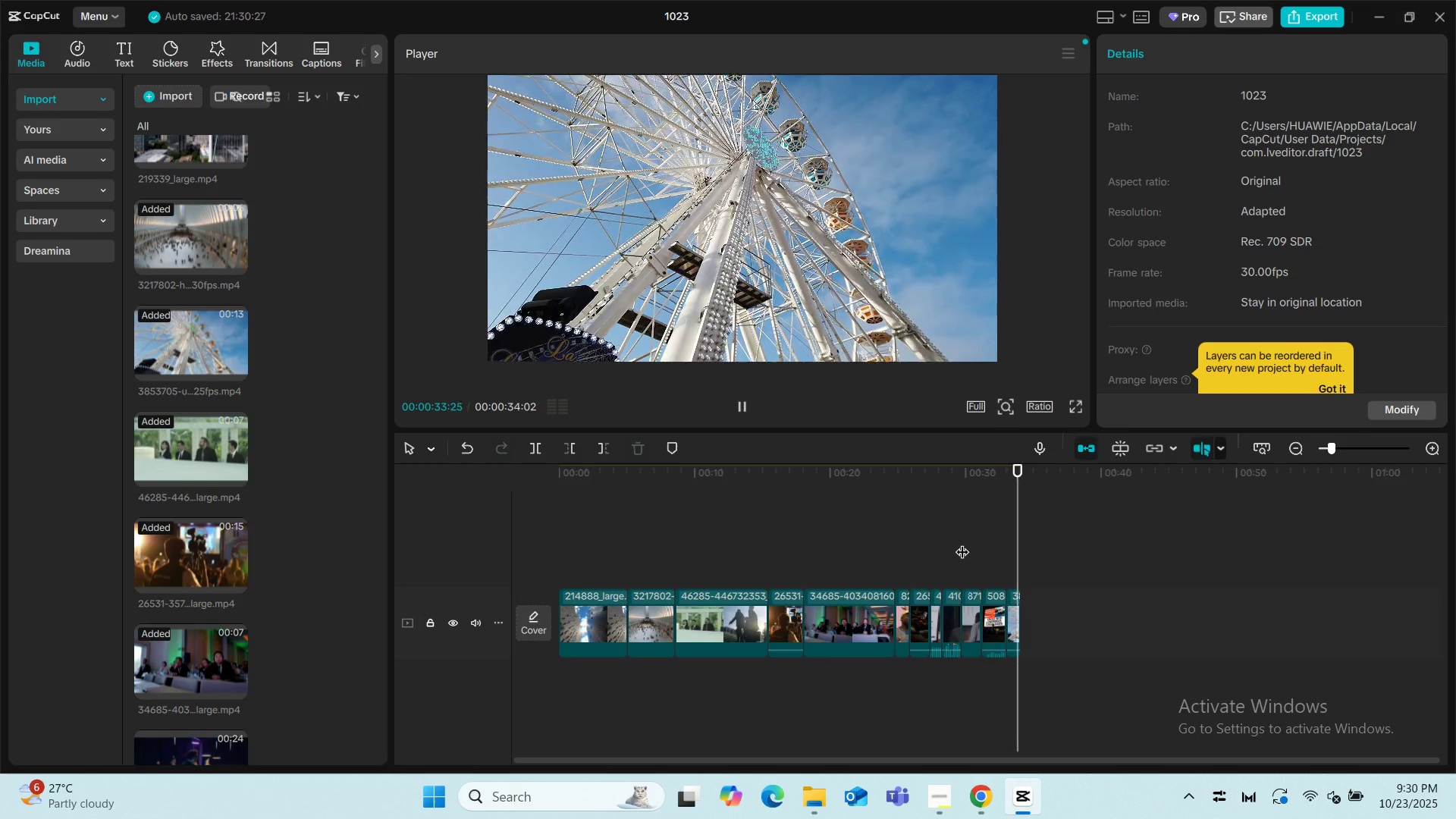 
wait(5.6)
 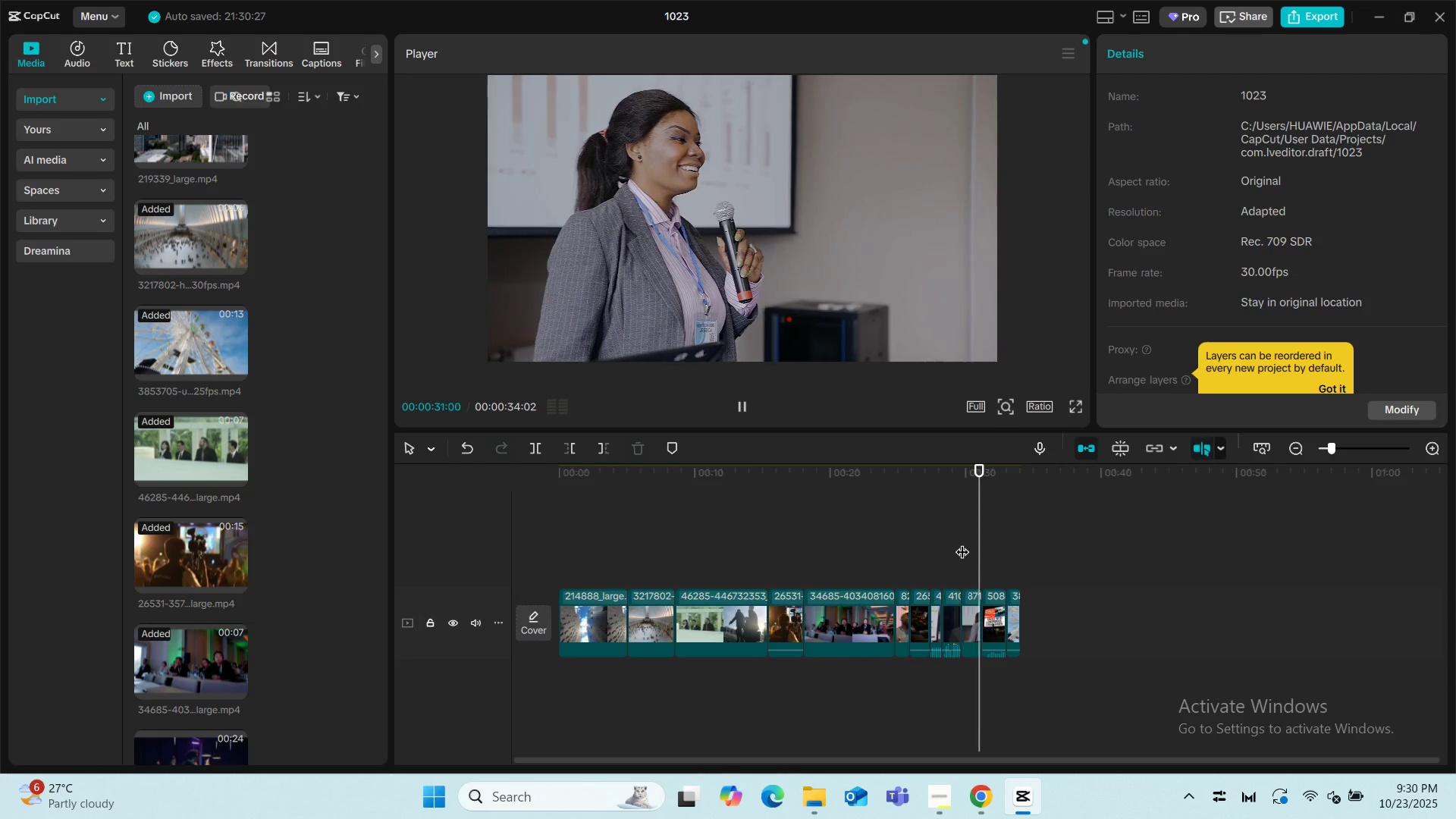 
scroll: coordinate [236, 488], scroll_direction: down, amount: 1.0
 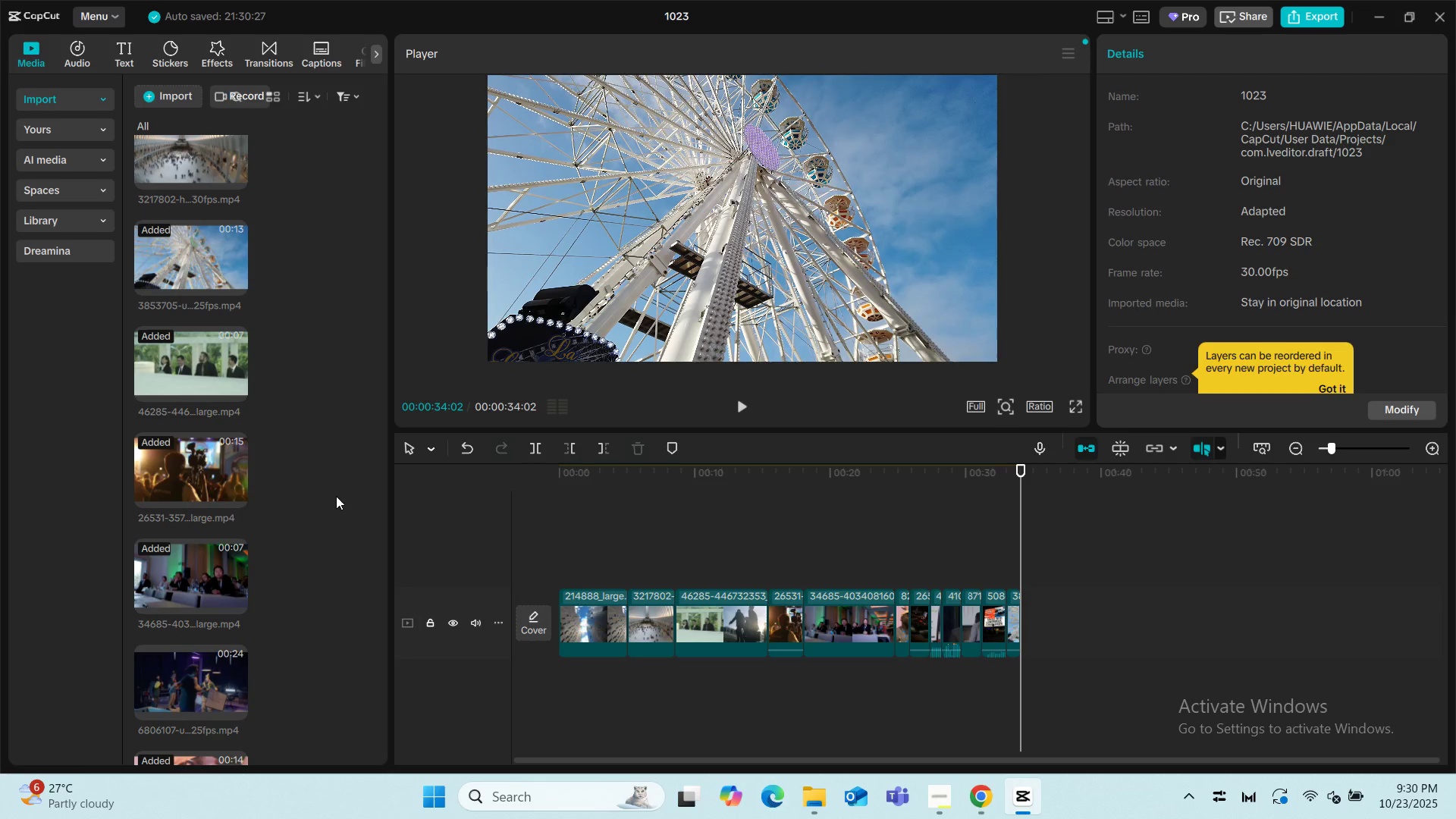 
left_click([336, 496])
 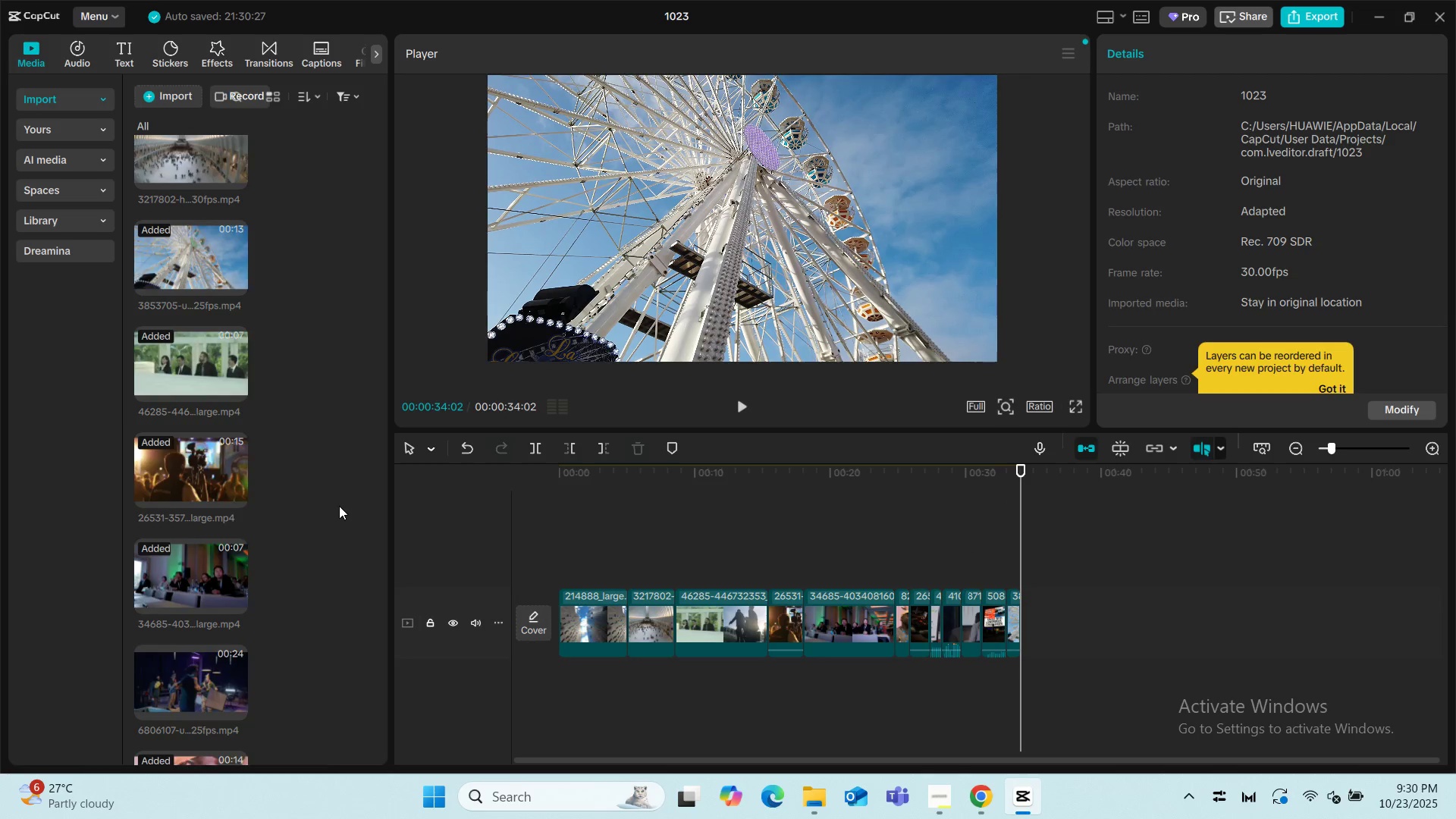 
scroll: coordinate [313, 460], scroll_direction: down, amount: 14.0
 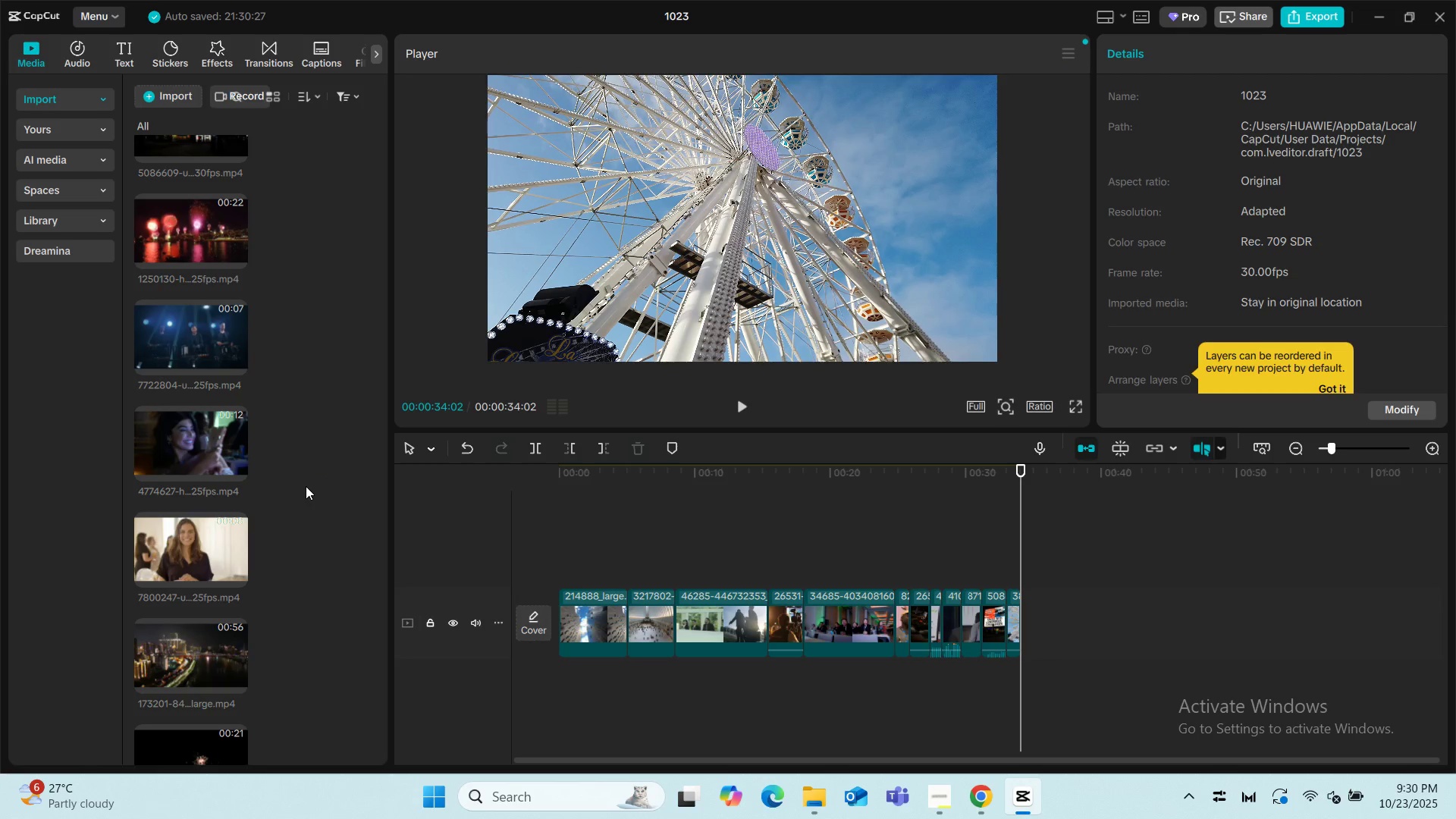 
scroll: coordinate [293, 488], scroll_direction: down, amount: 5.0
 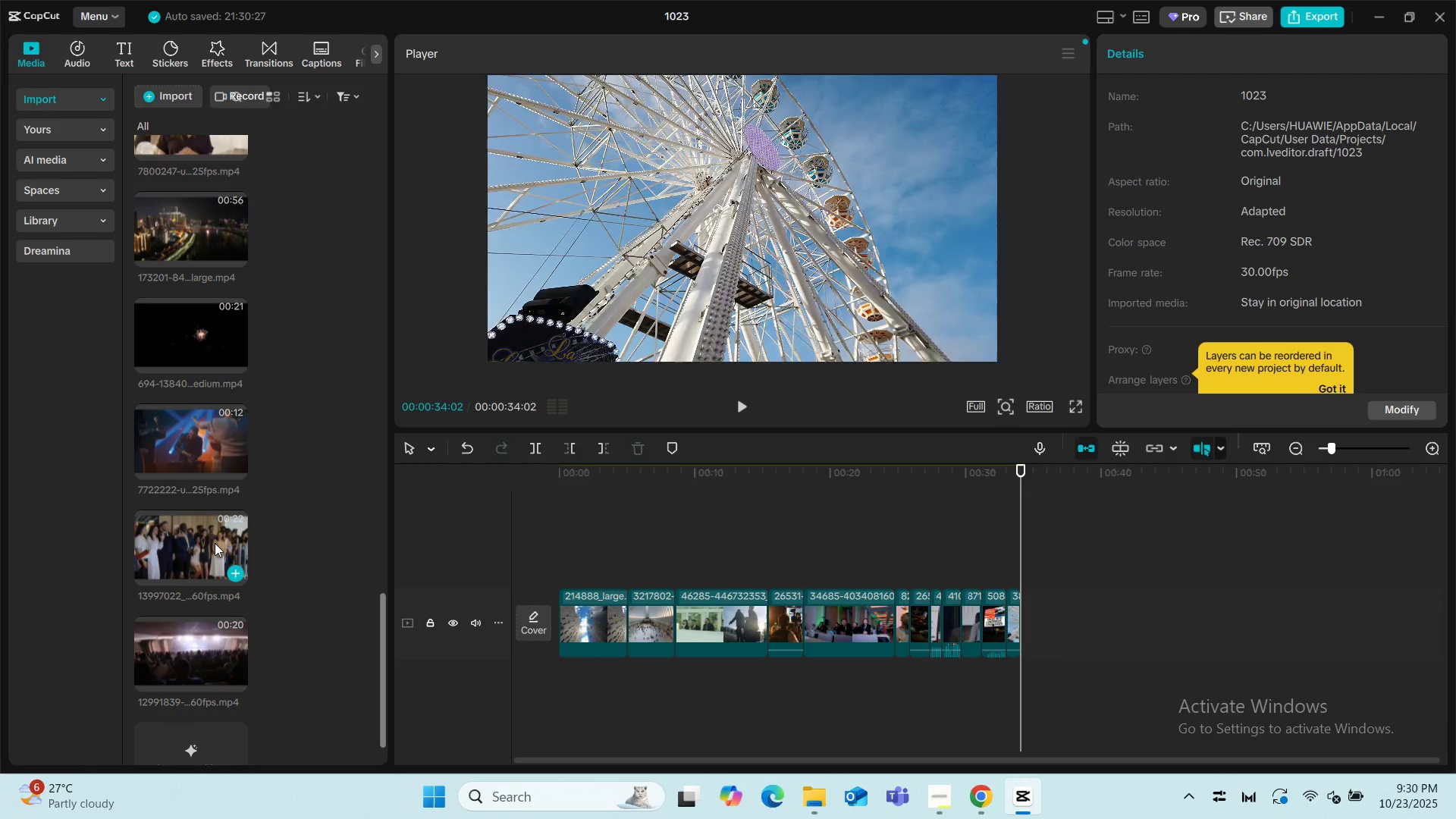 
mouse_move([188, 542])
 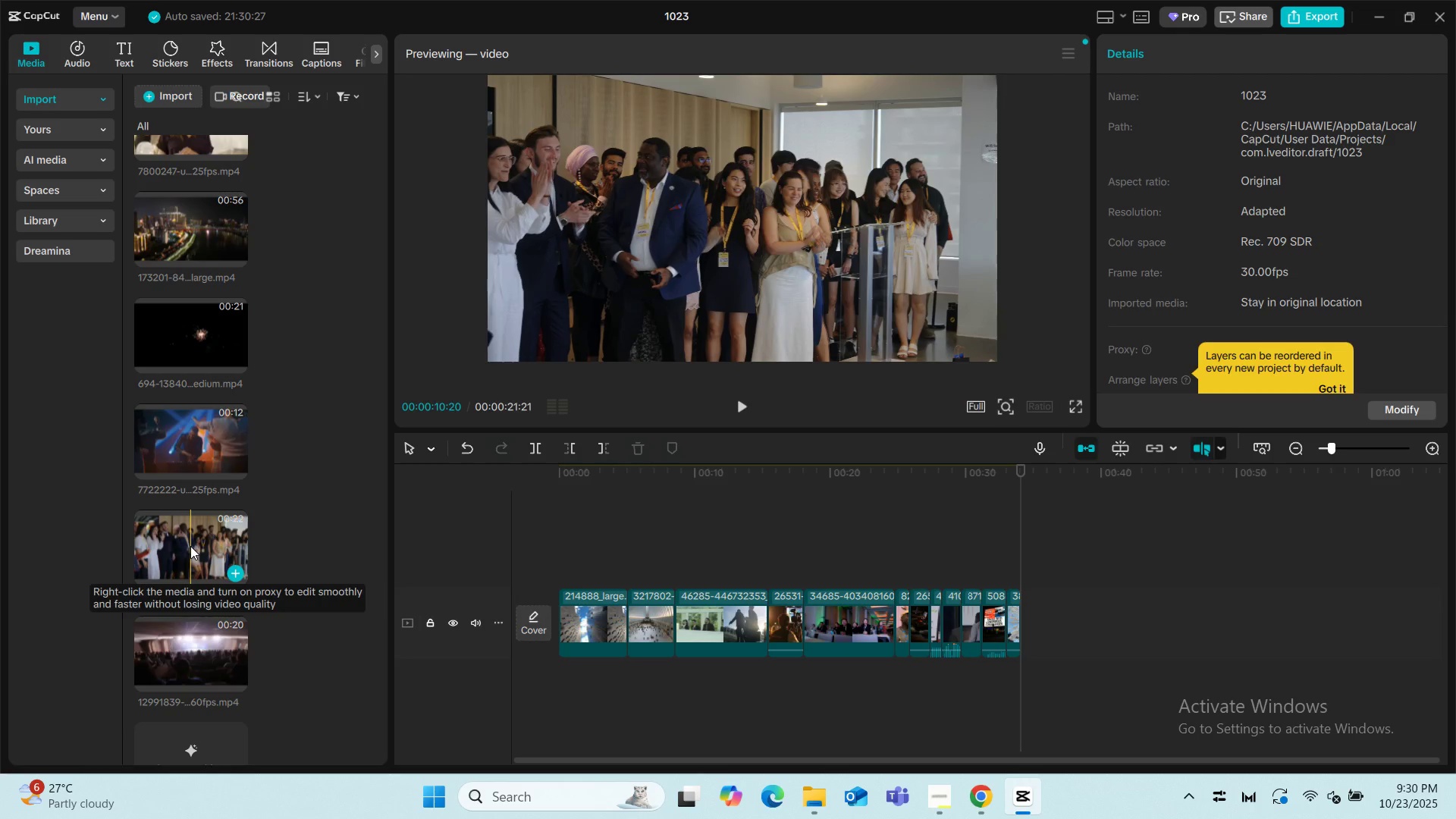 
left_click_drag(start_coordinate=[190, 546], to_coordinate=[1033, 618])
 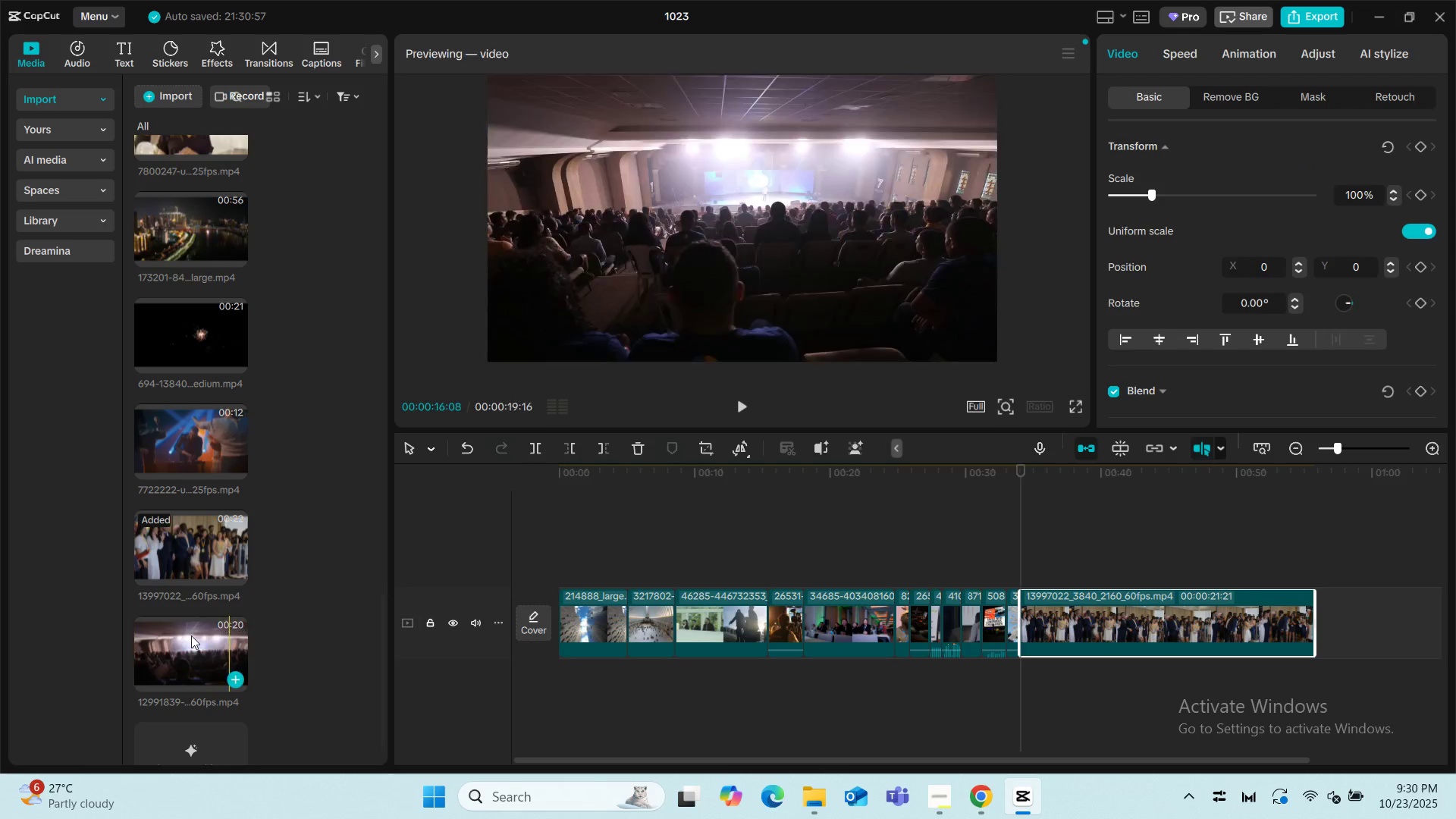 
left_click_drag(start_coordinate=[187, 648], to_coordinate=[1325, 623])
 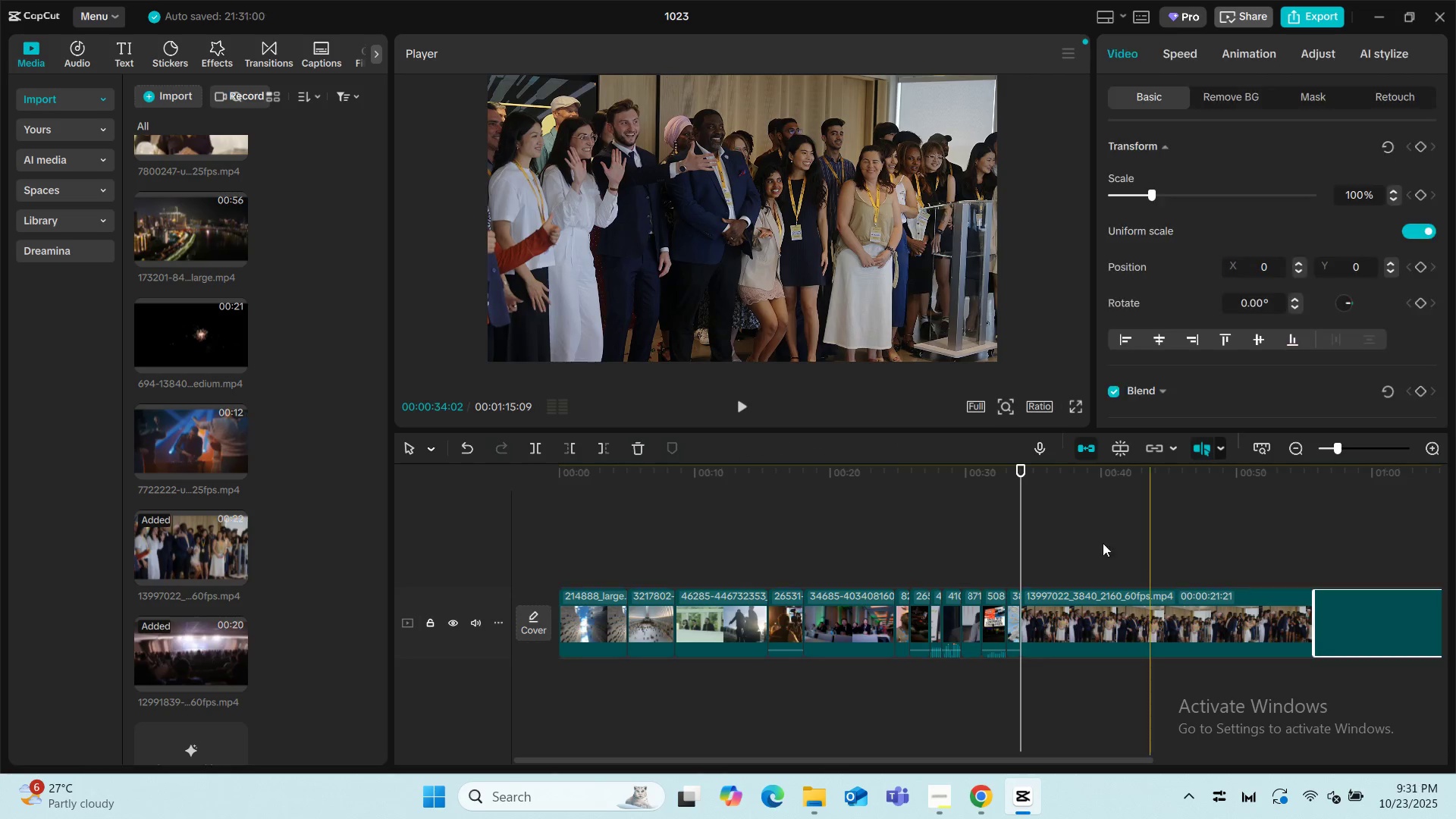 
key(Space)
 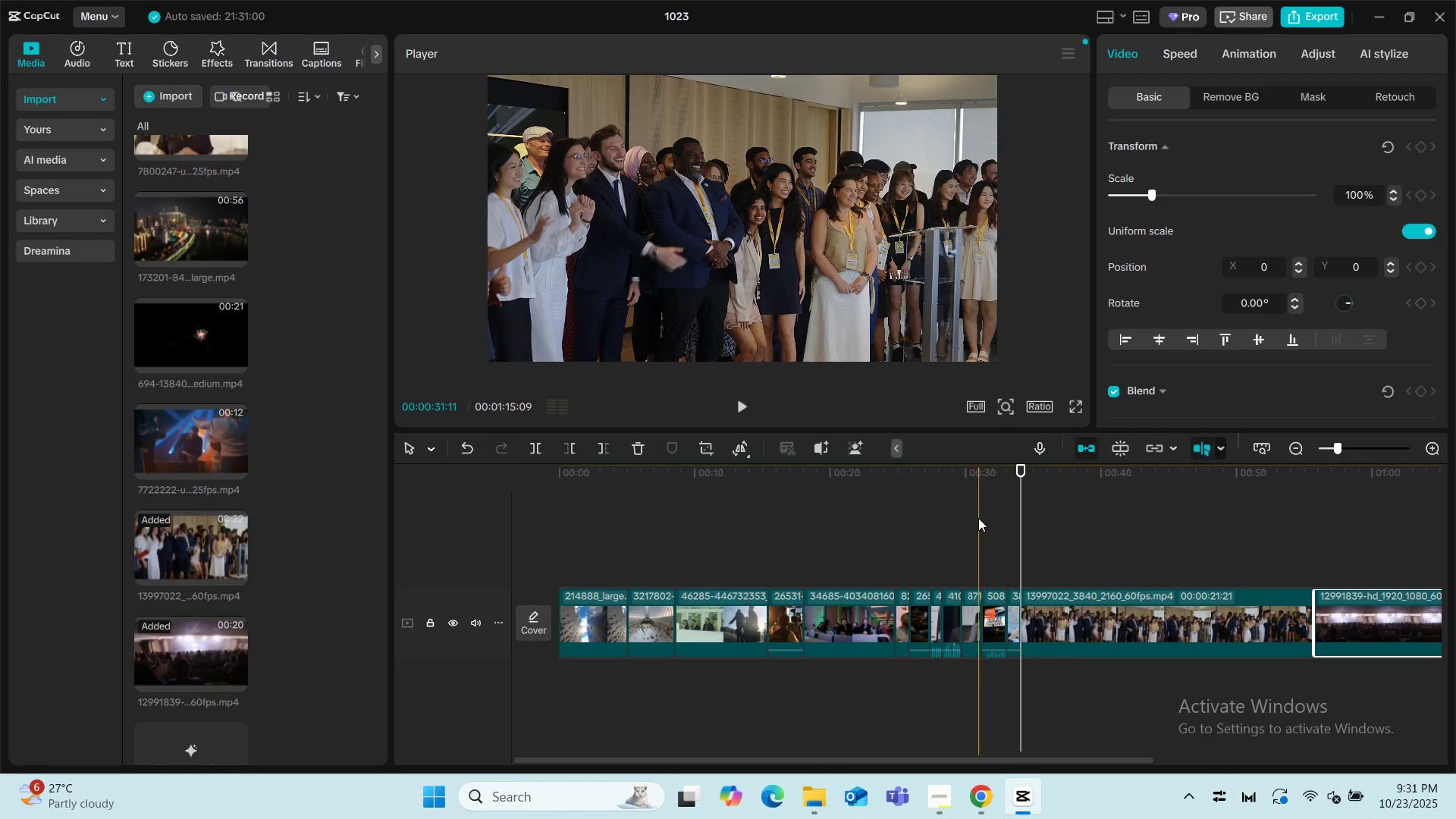 
key(Space)
 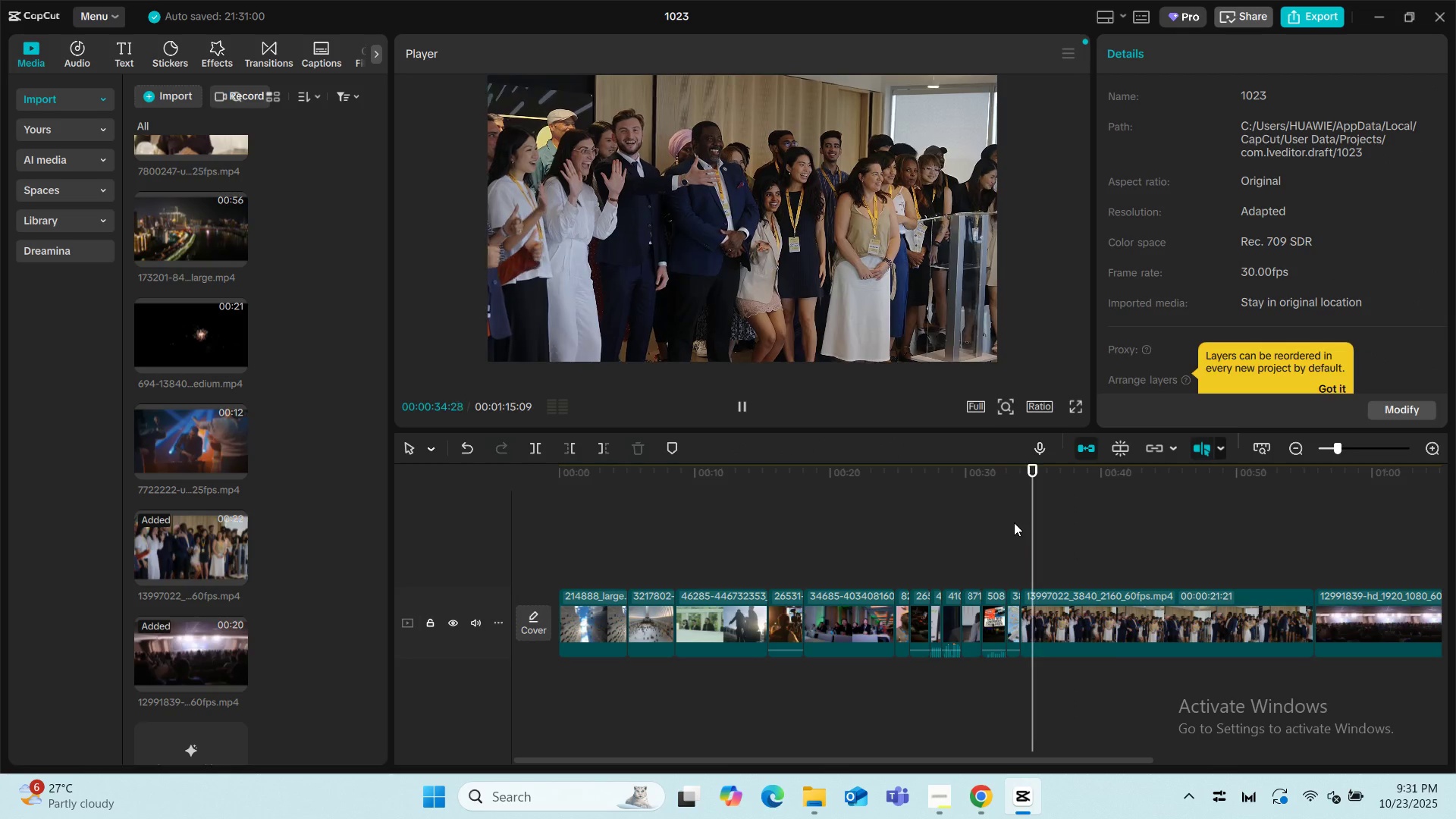 
key(Space)
 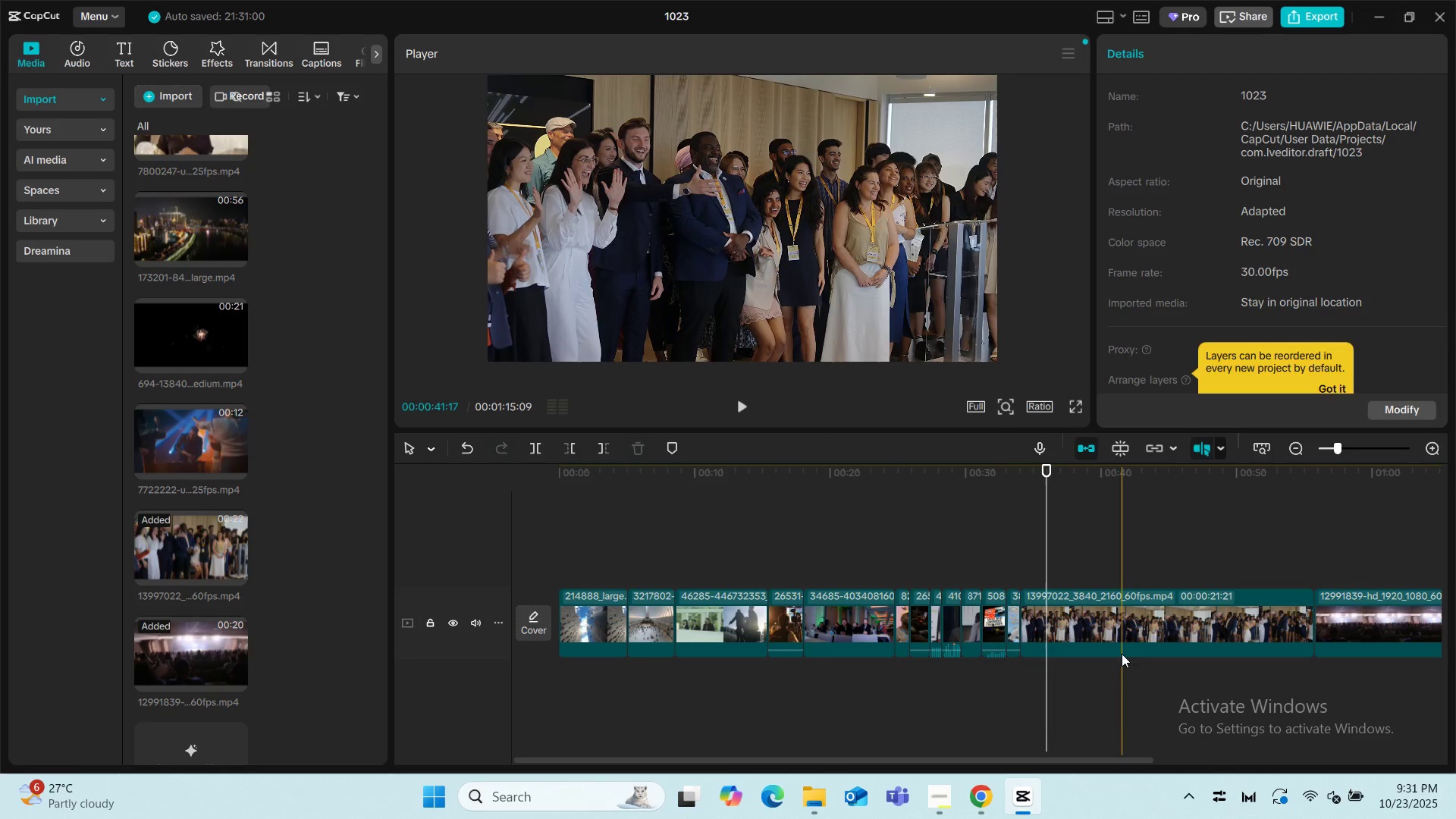 
left_click([1122, 642])
 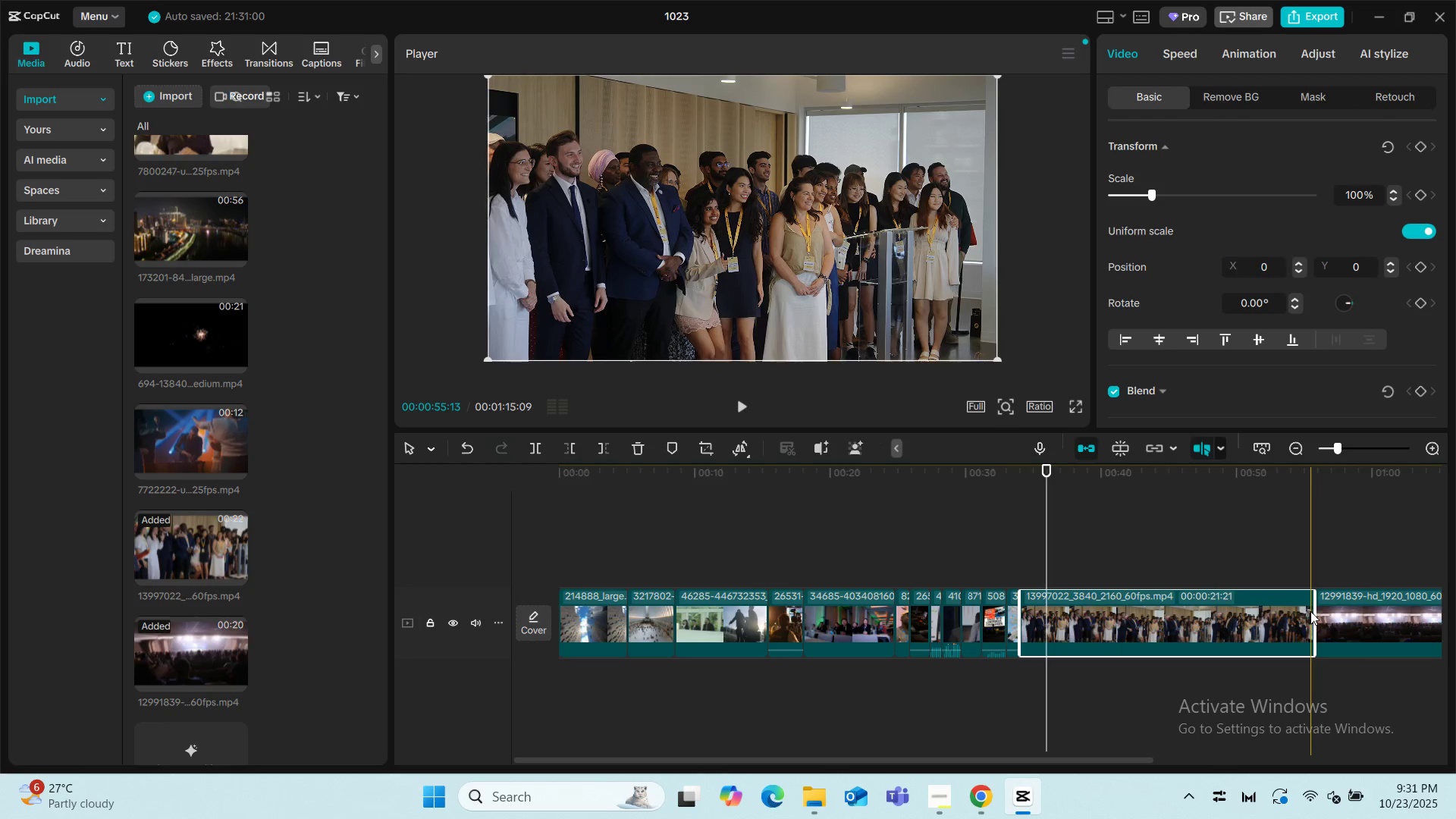 
left_click_drag(start_coordinate=[1311, 611], to_coordinate=[1043, 614])
 